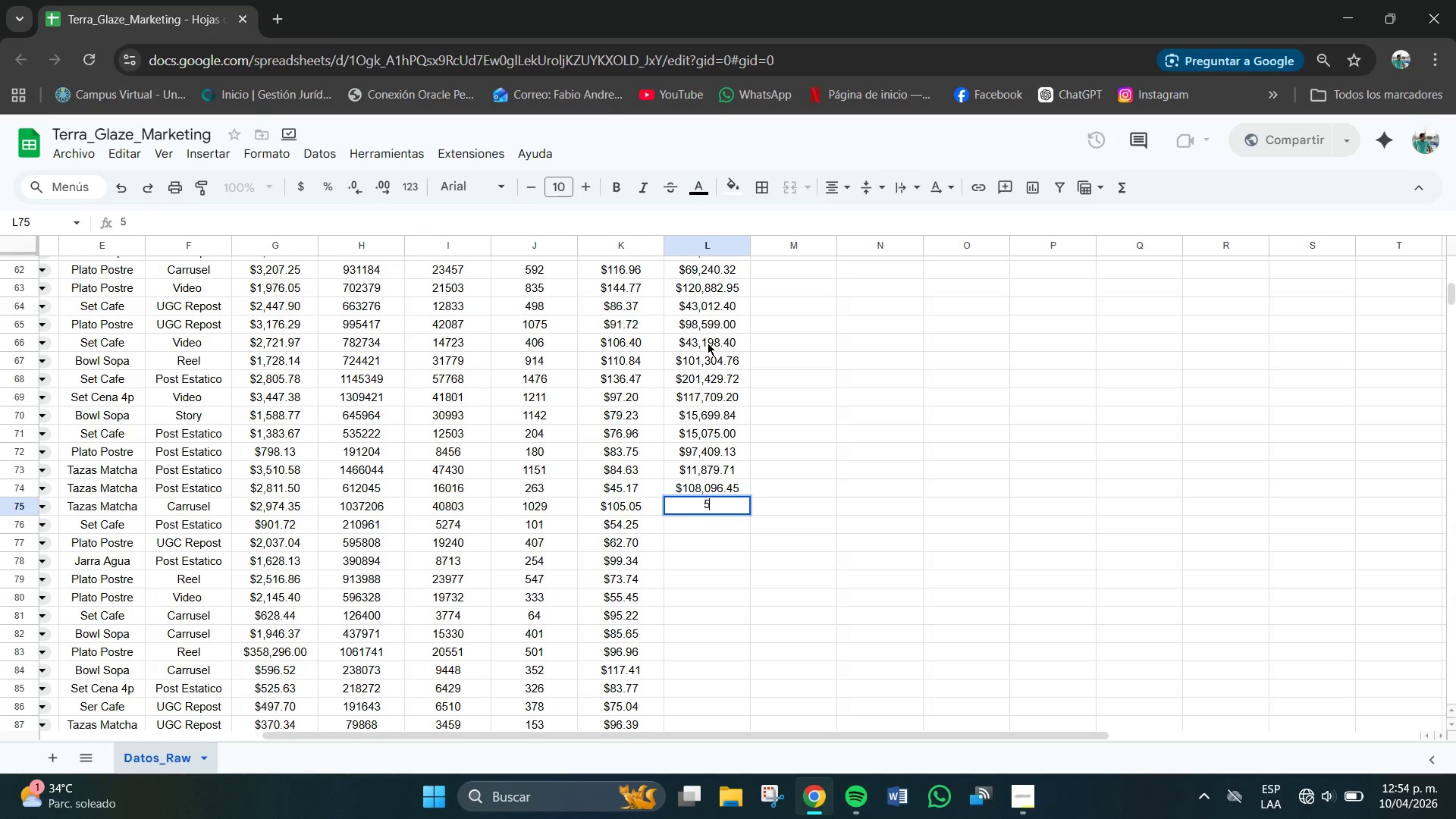 
key(Numpad4)
 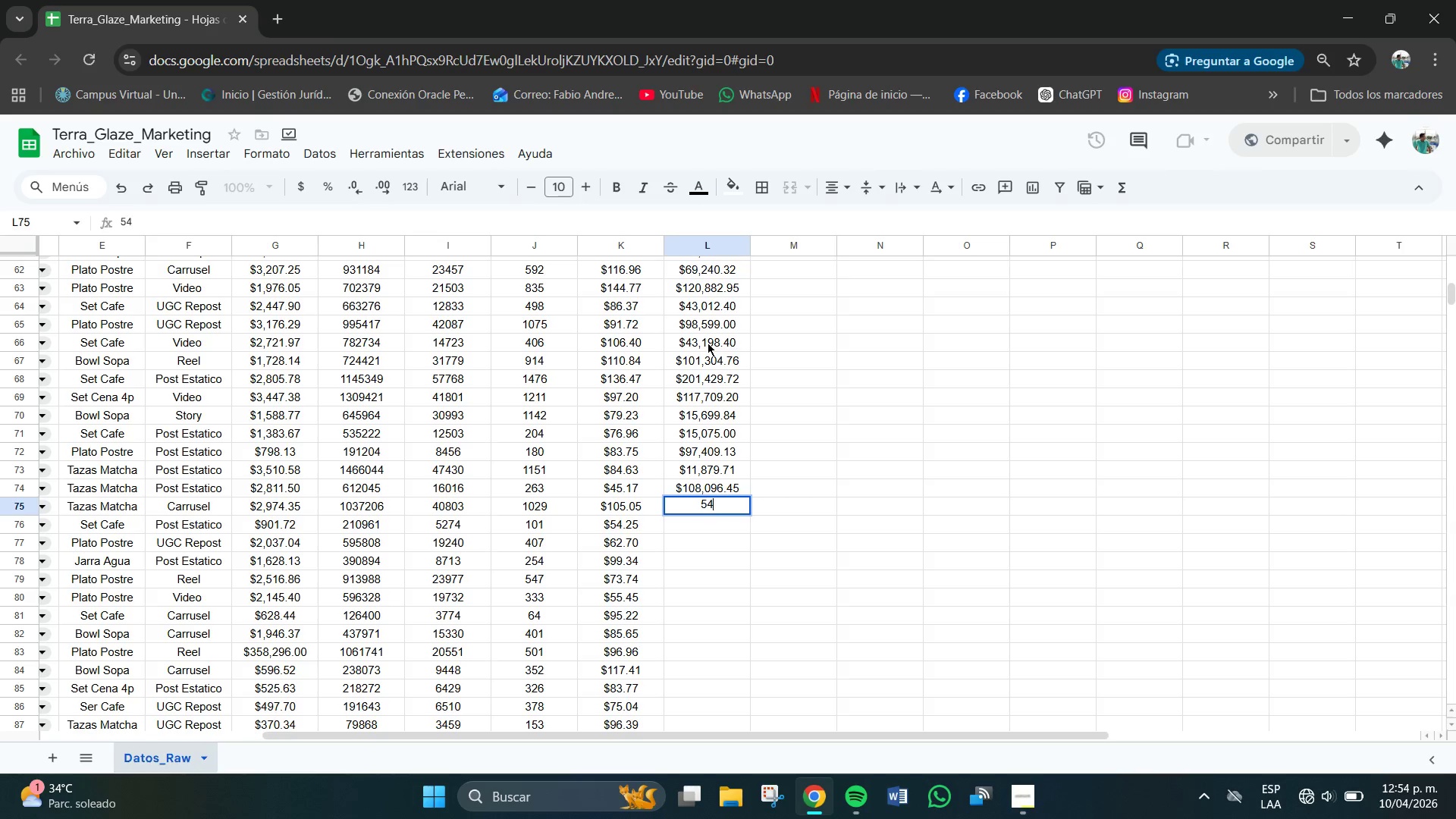 
key(Numpad7)
 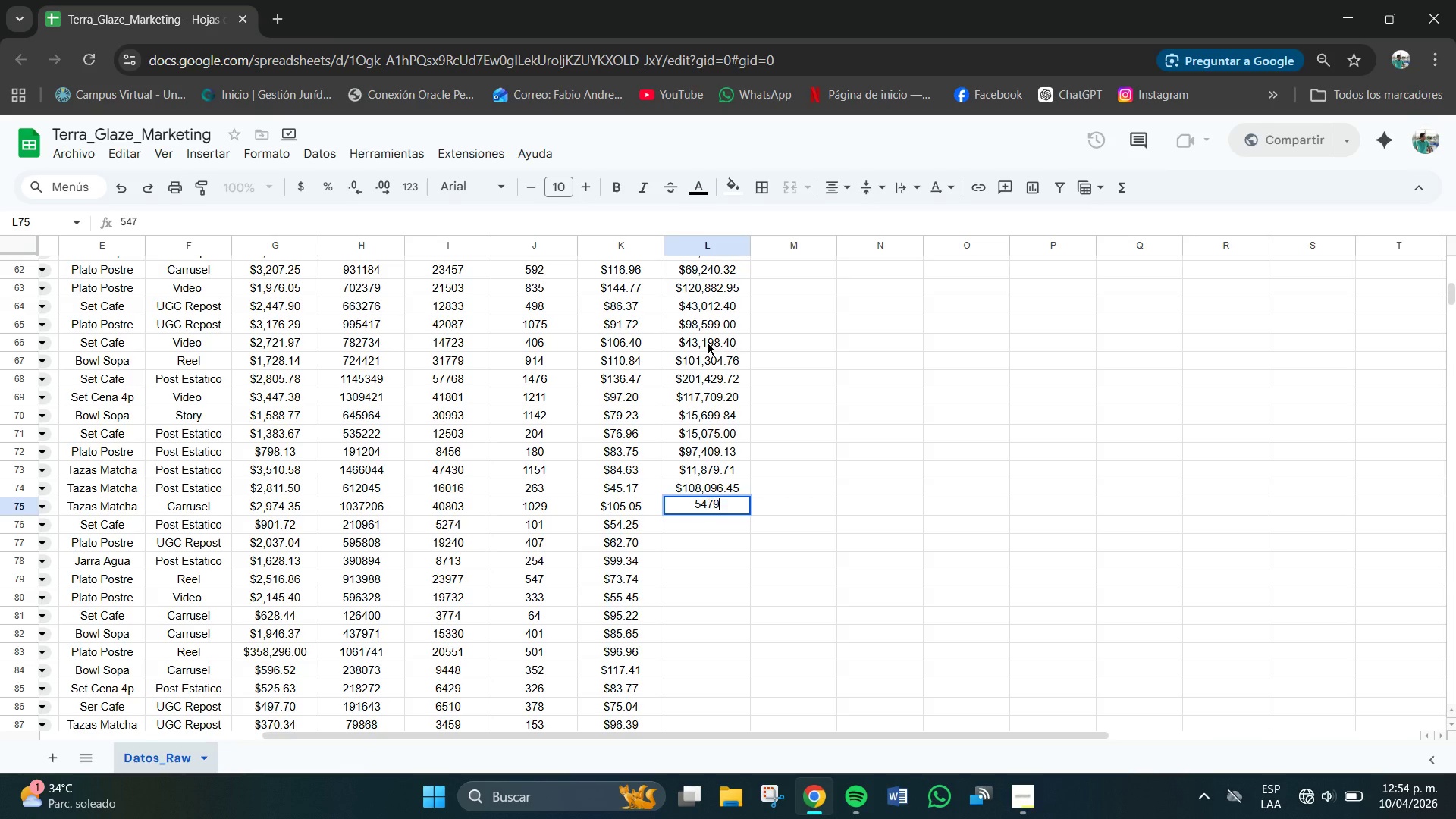 
key(Numpad9)
 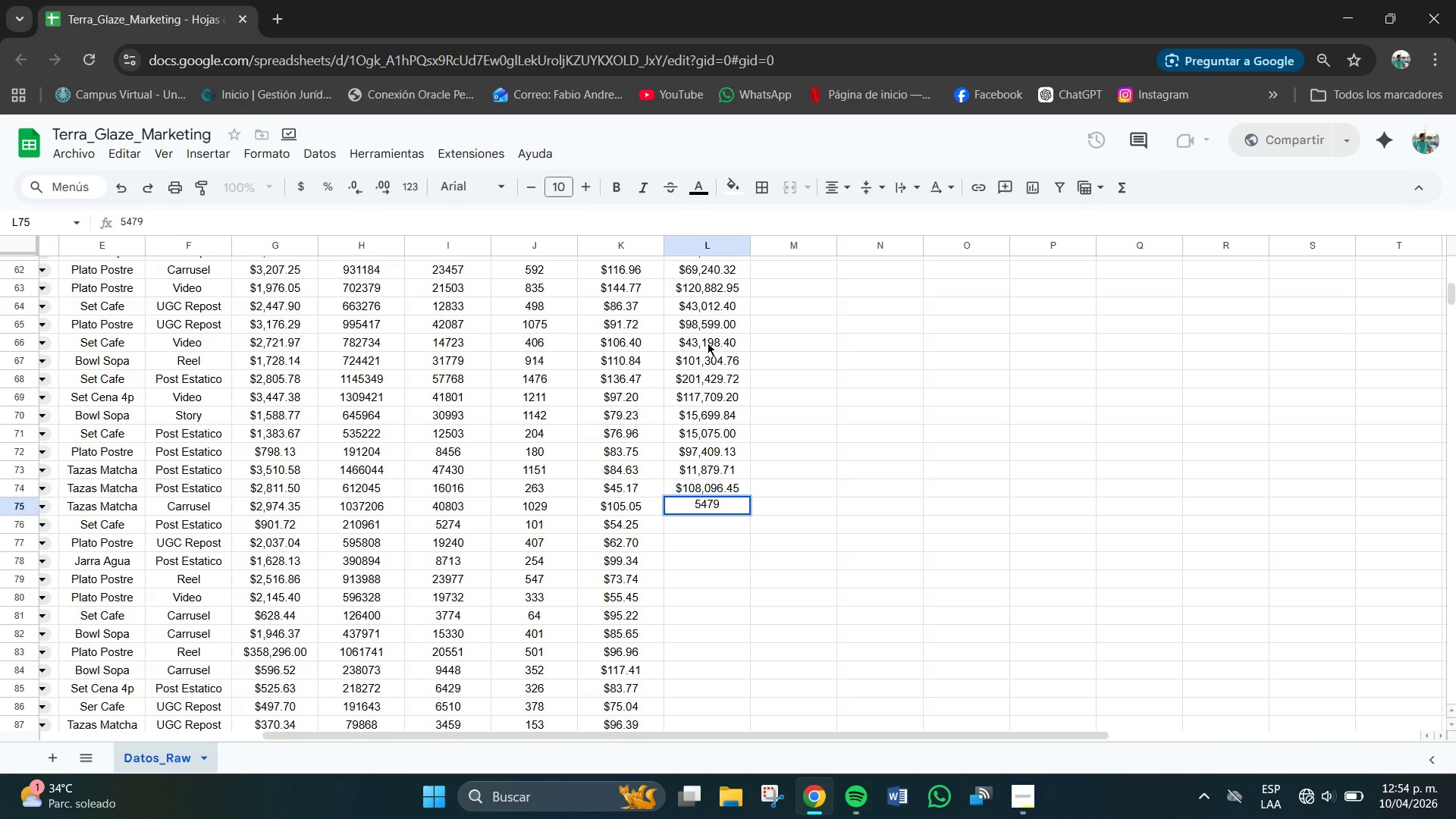 
key(NumpadDecimal)
 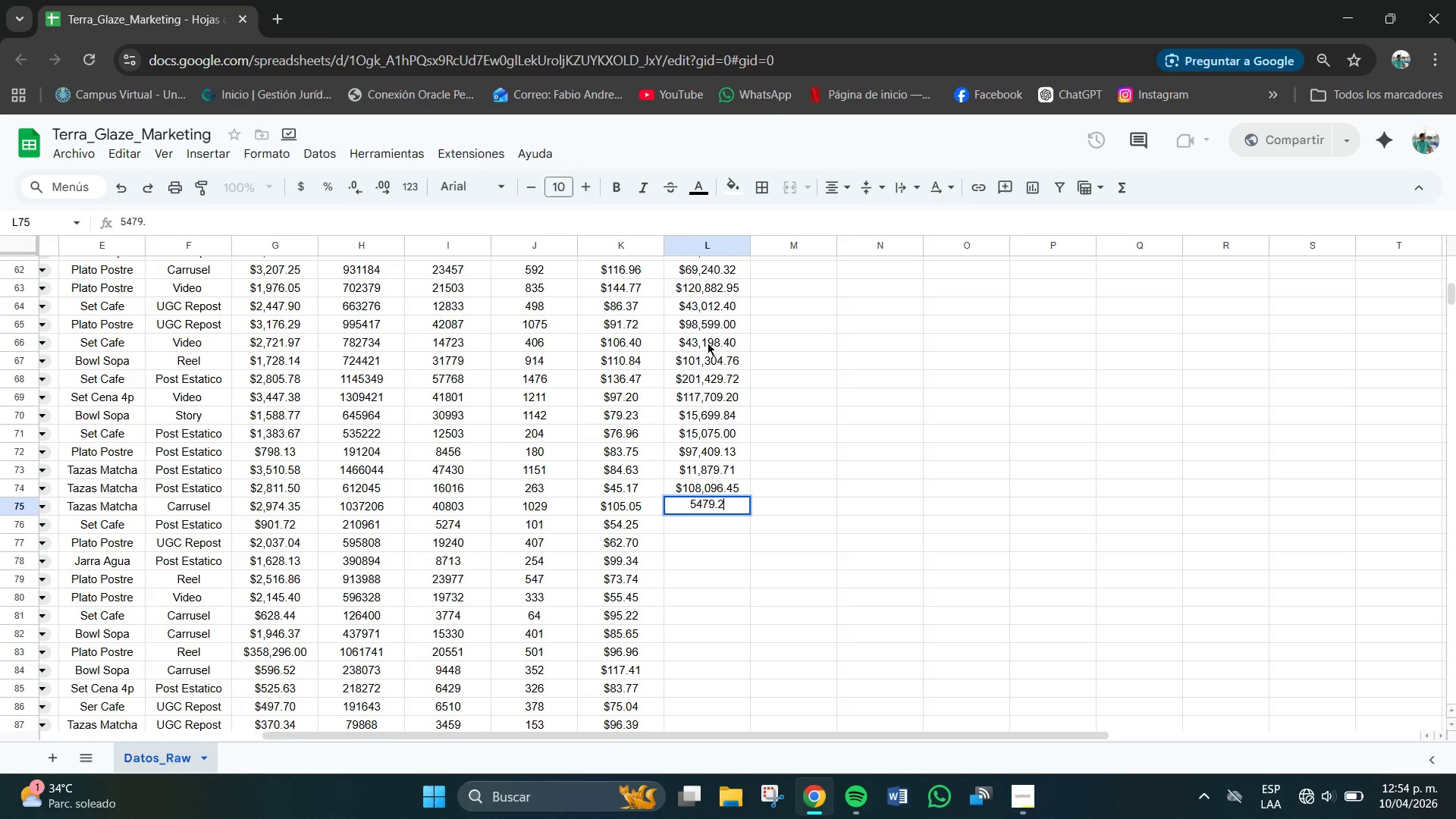 
key(Numpad2)
 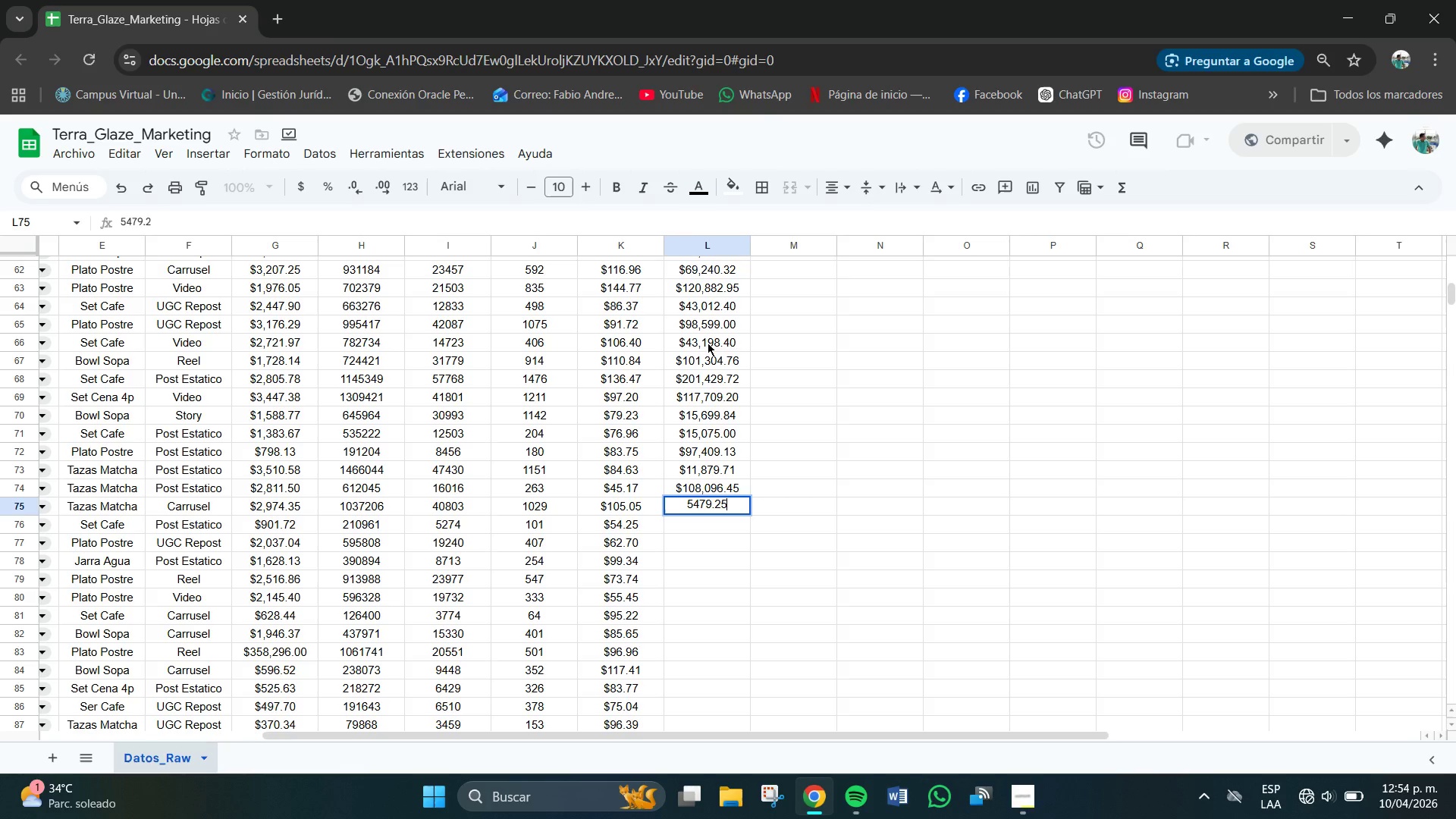 
key(Numpad5)
 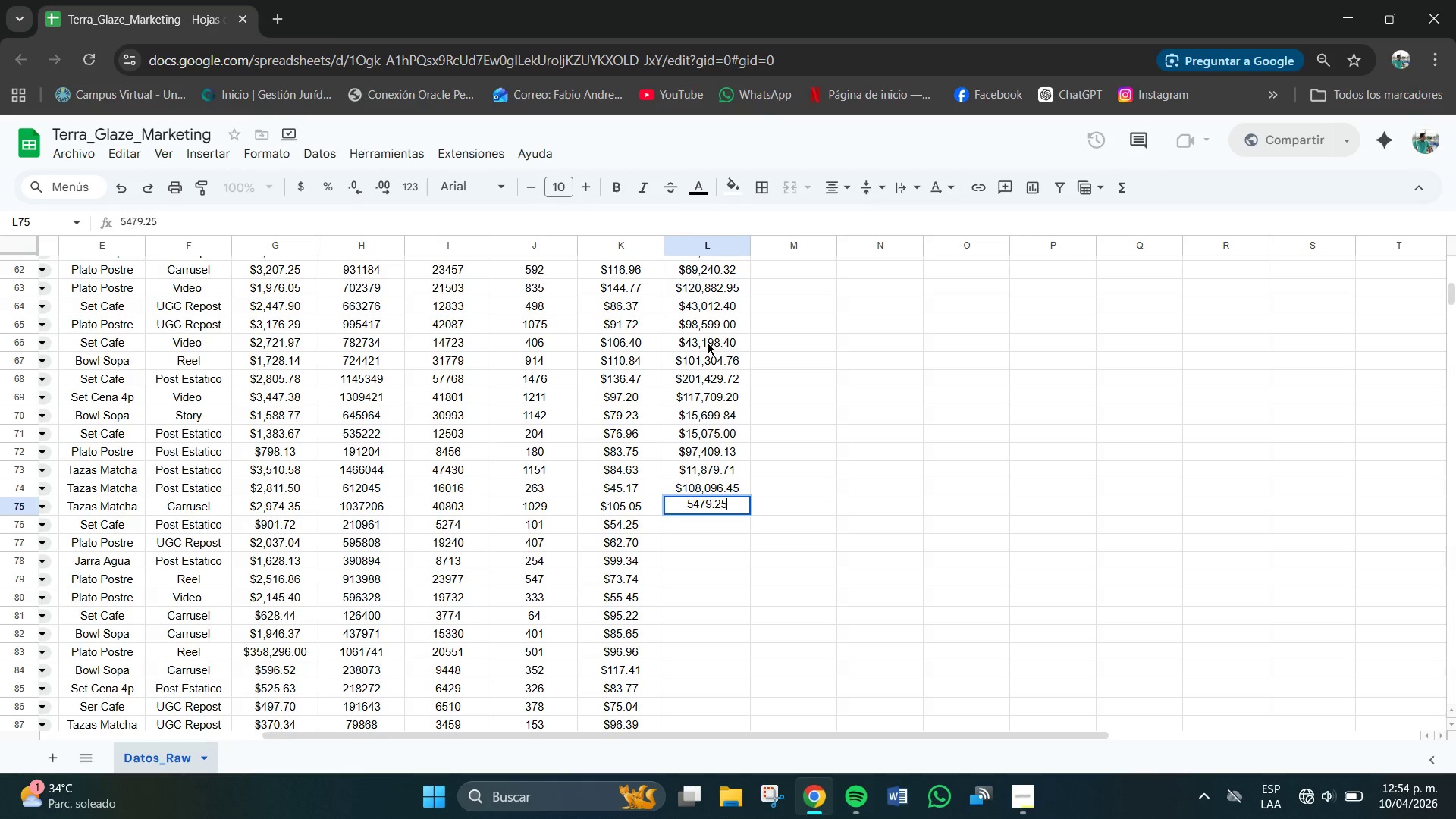 
key(NumpadEnter)
 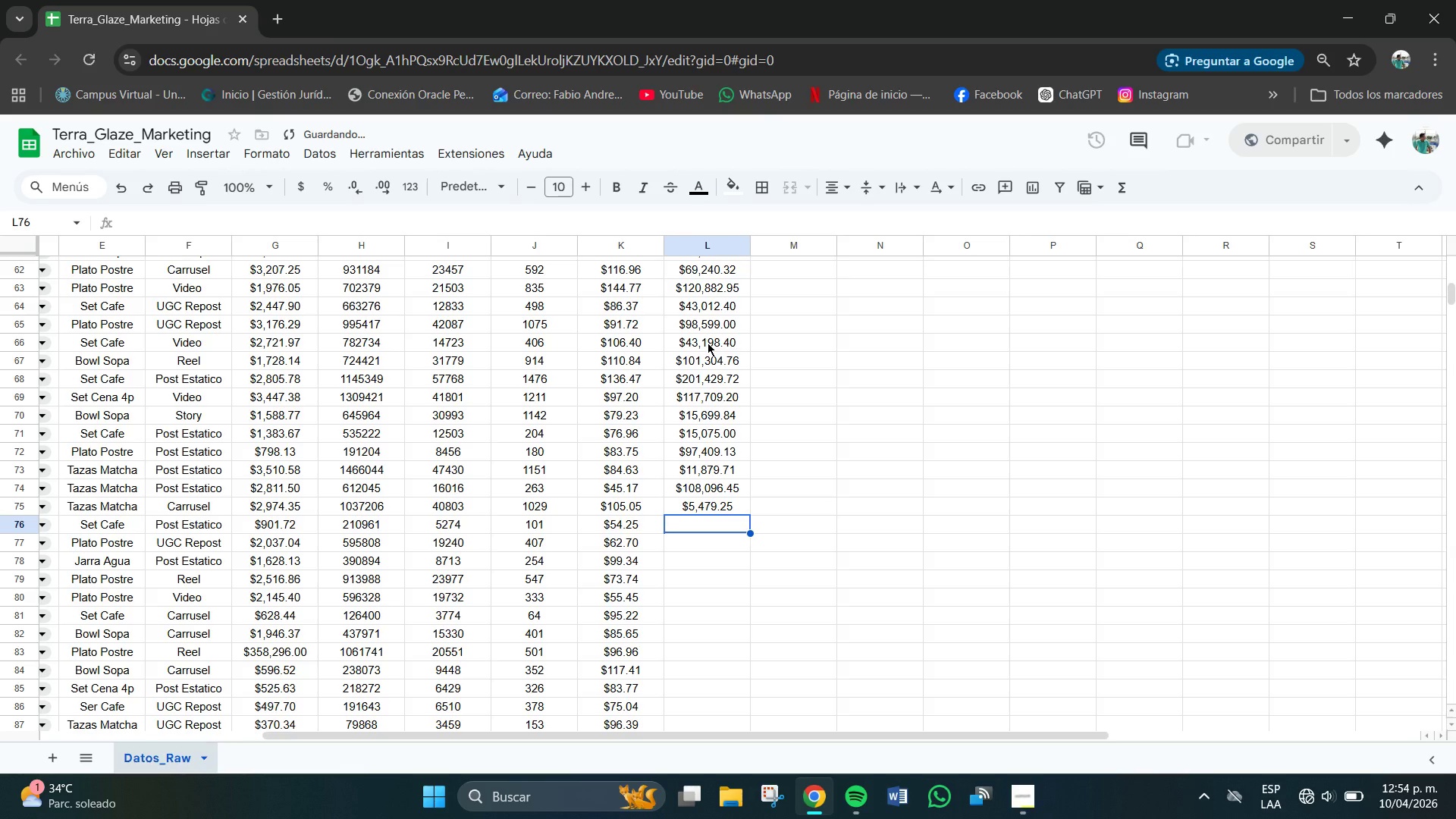 
key(Numpad2)
 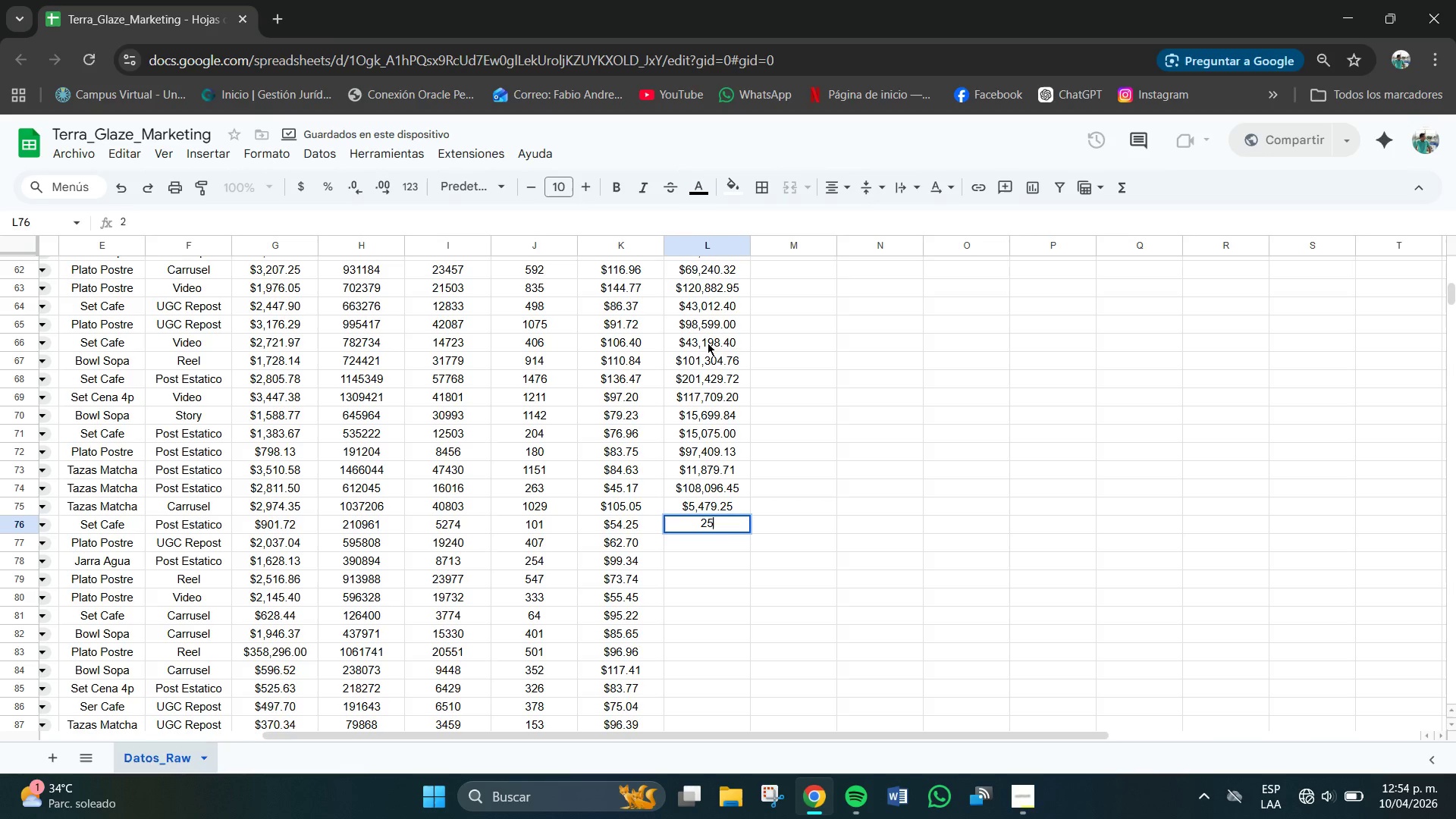 
key(Numpad5)
 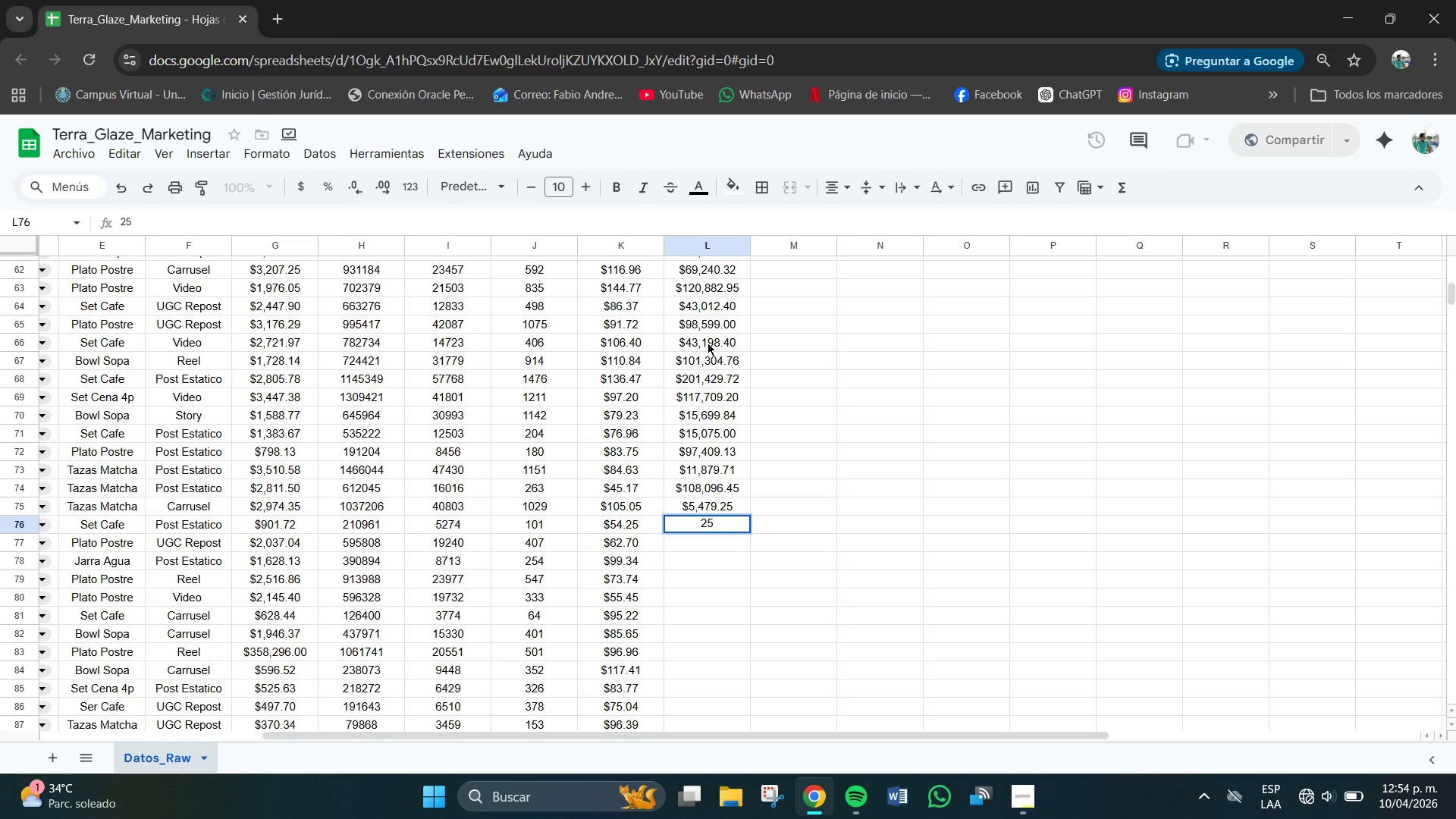 
key(Numpad5)
 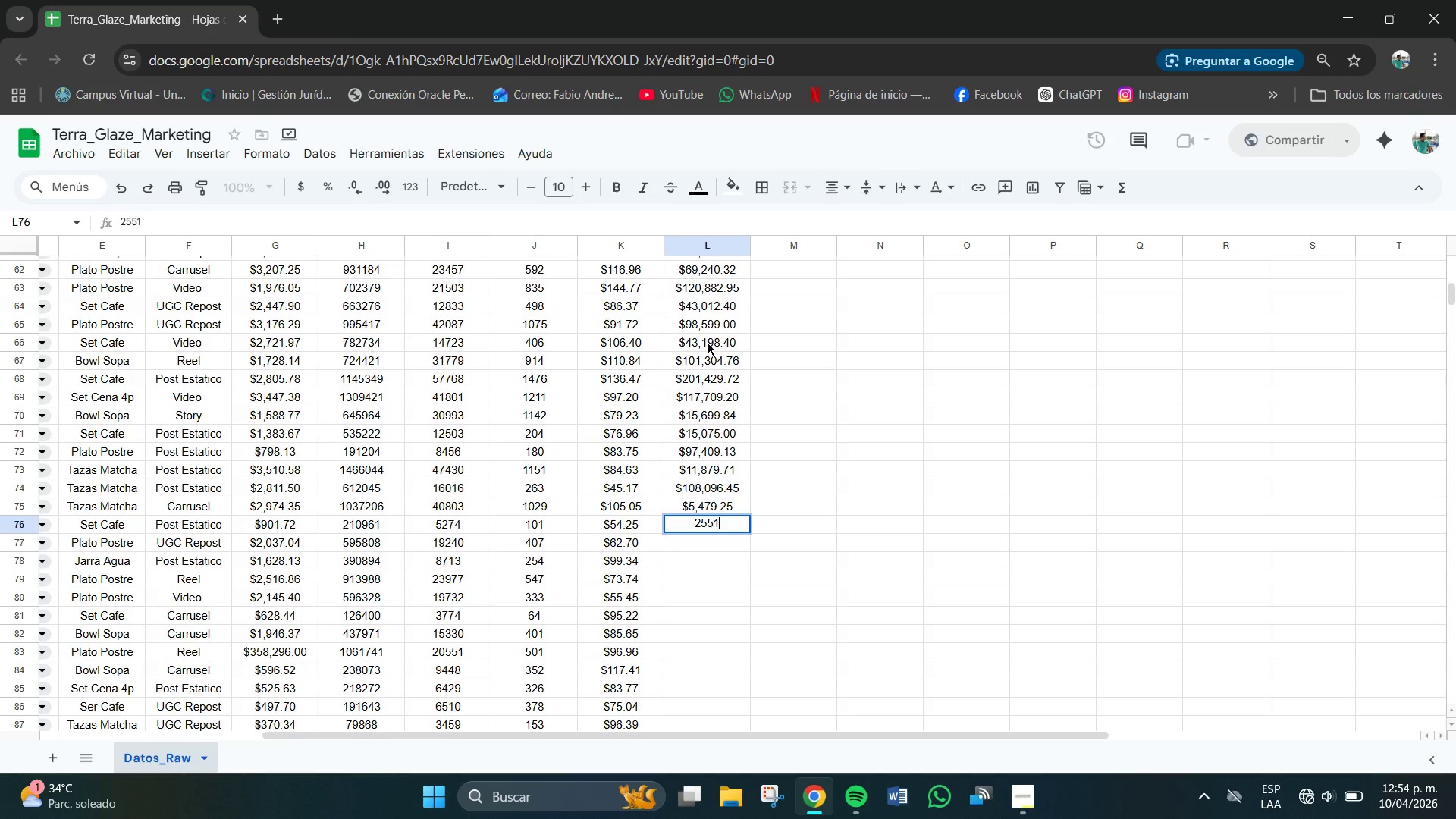 
key(Numpad1)
 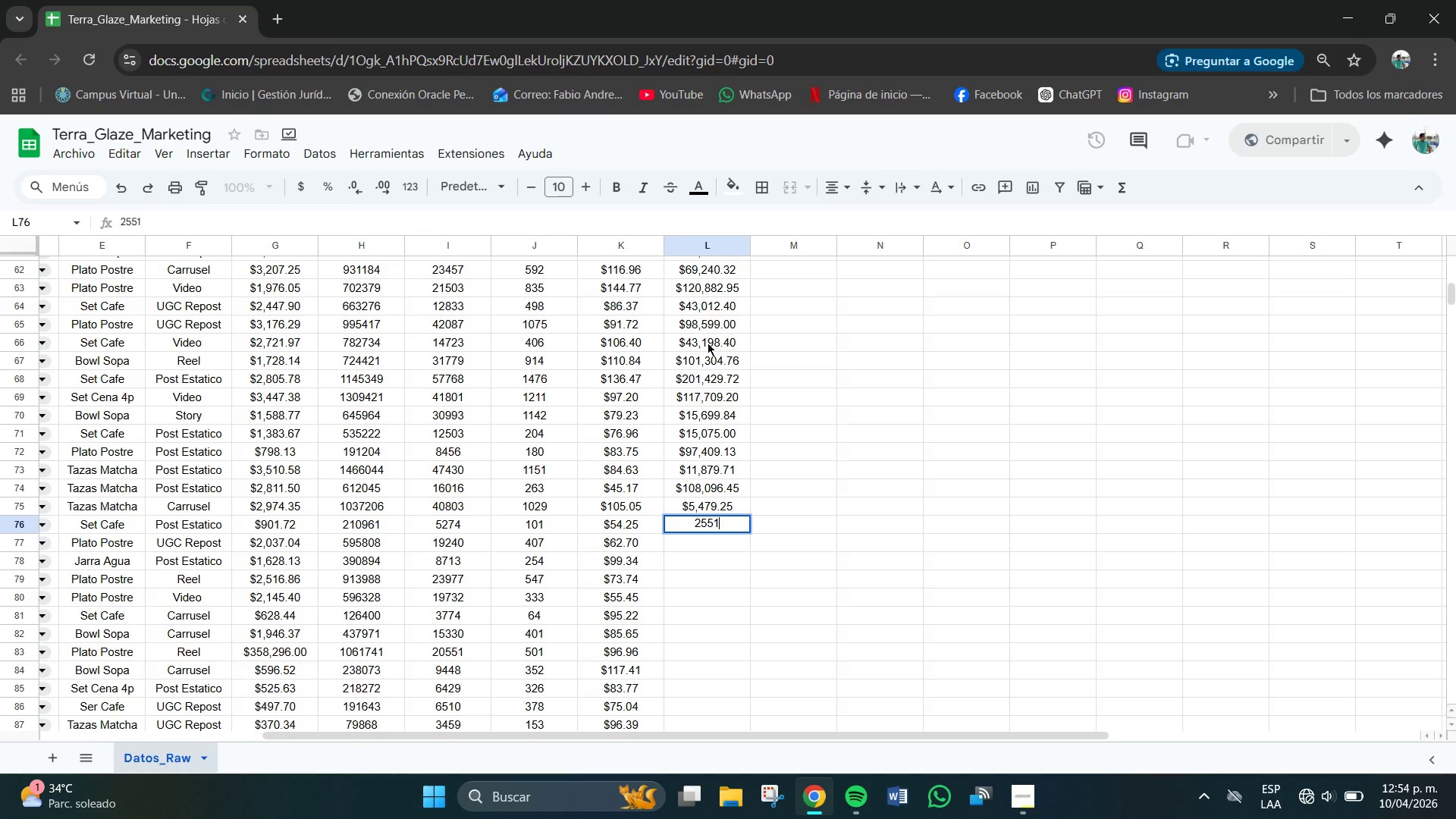 
key(Numpad8)
 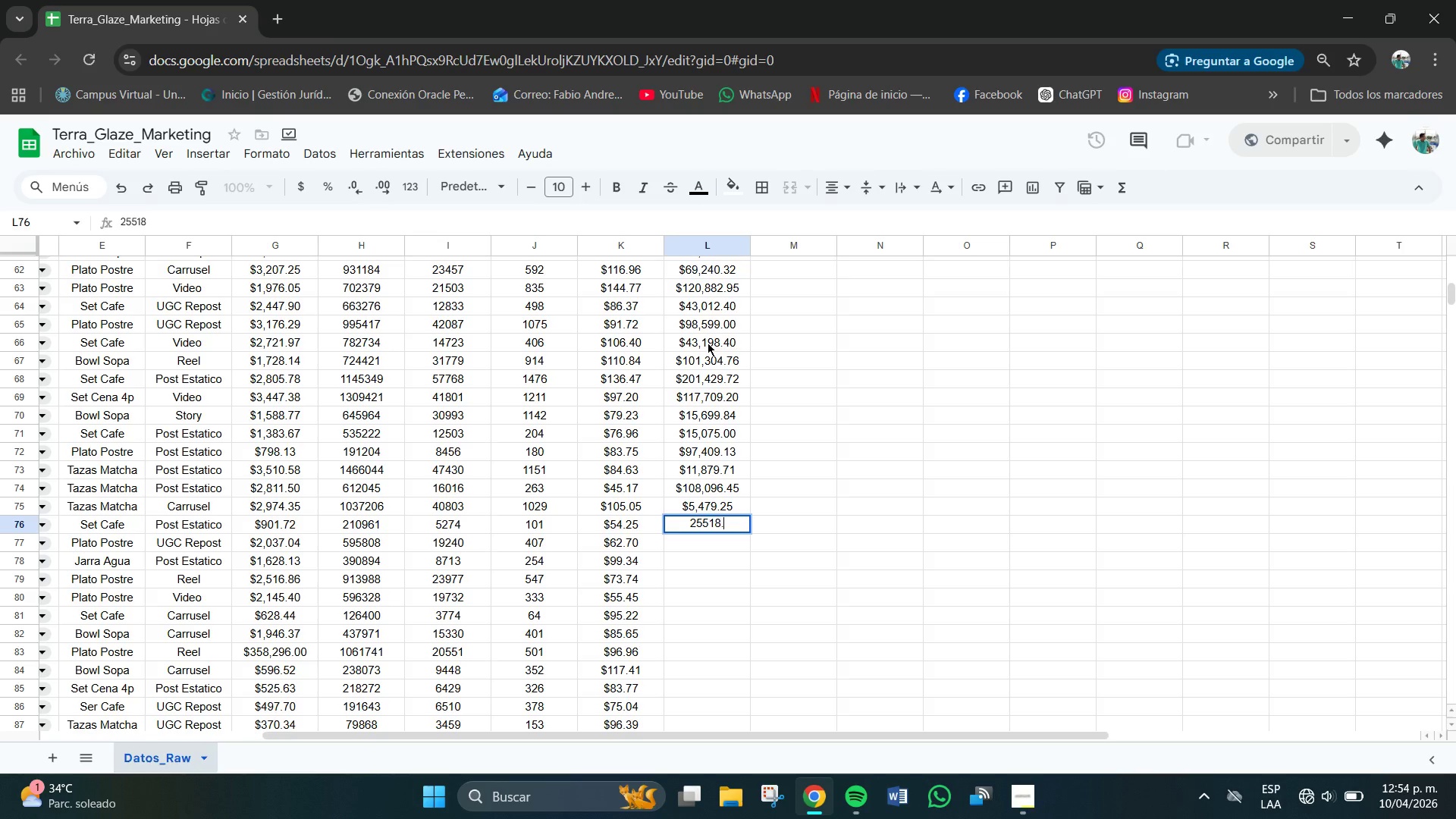 
key(NumpadDecimal)
 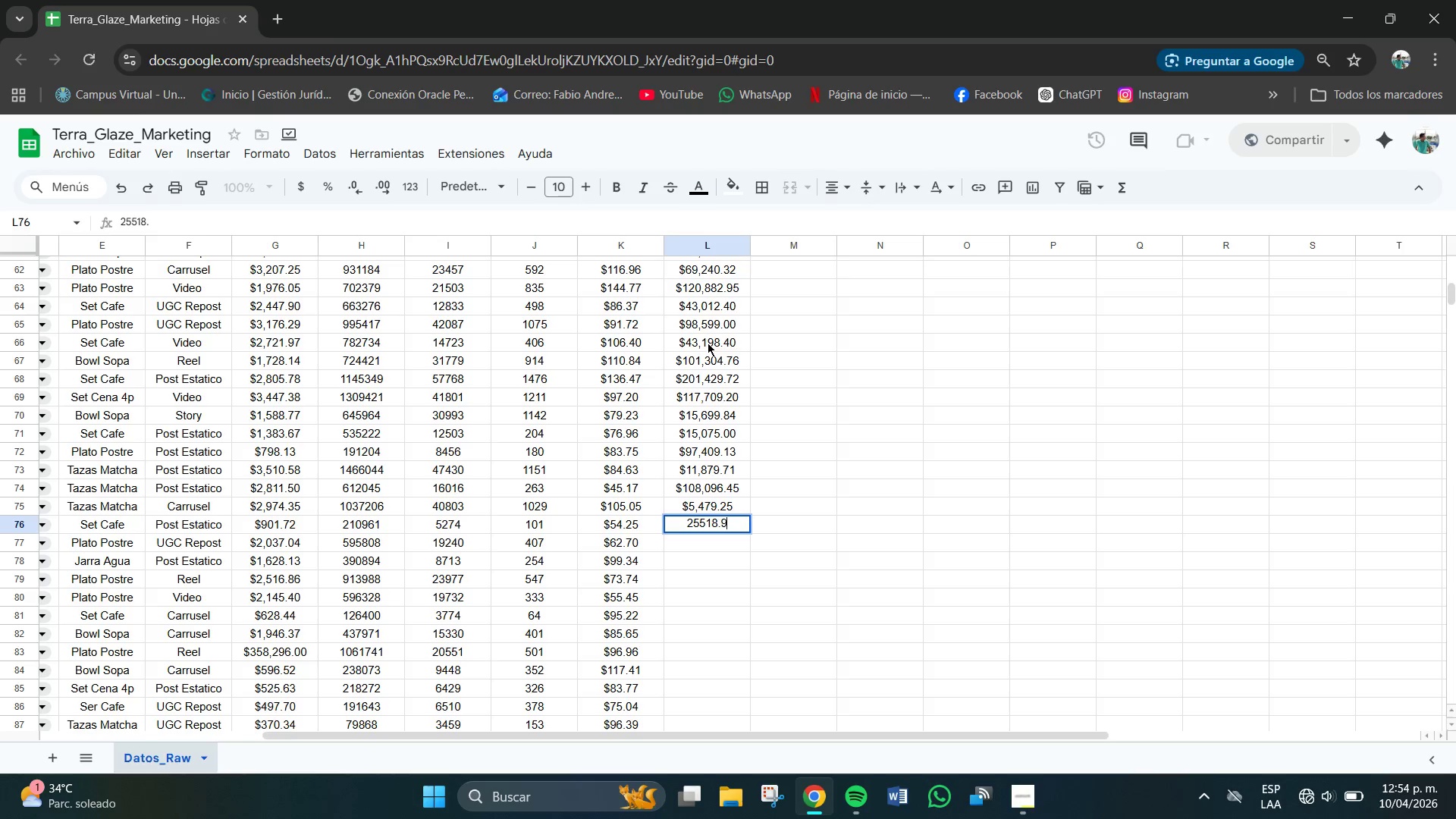 
key(Numpad9)
 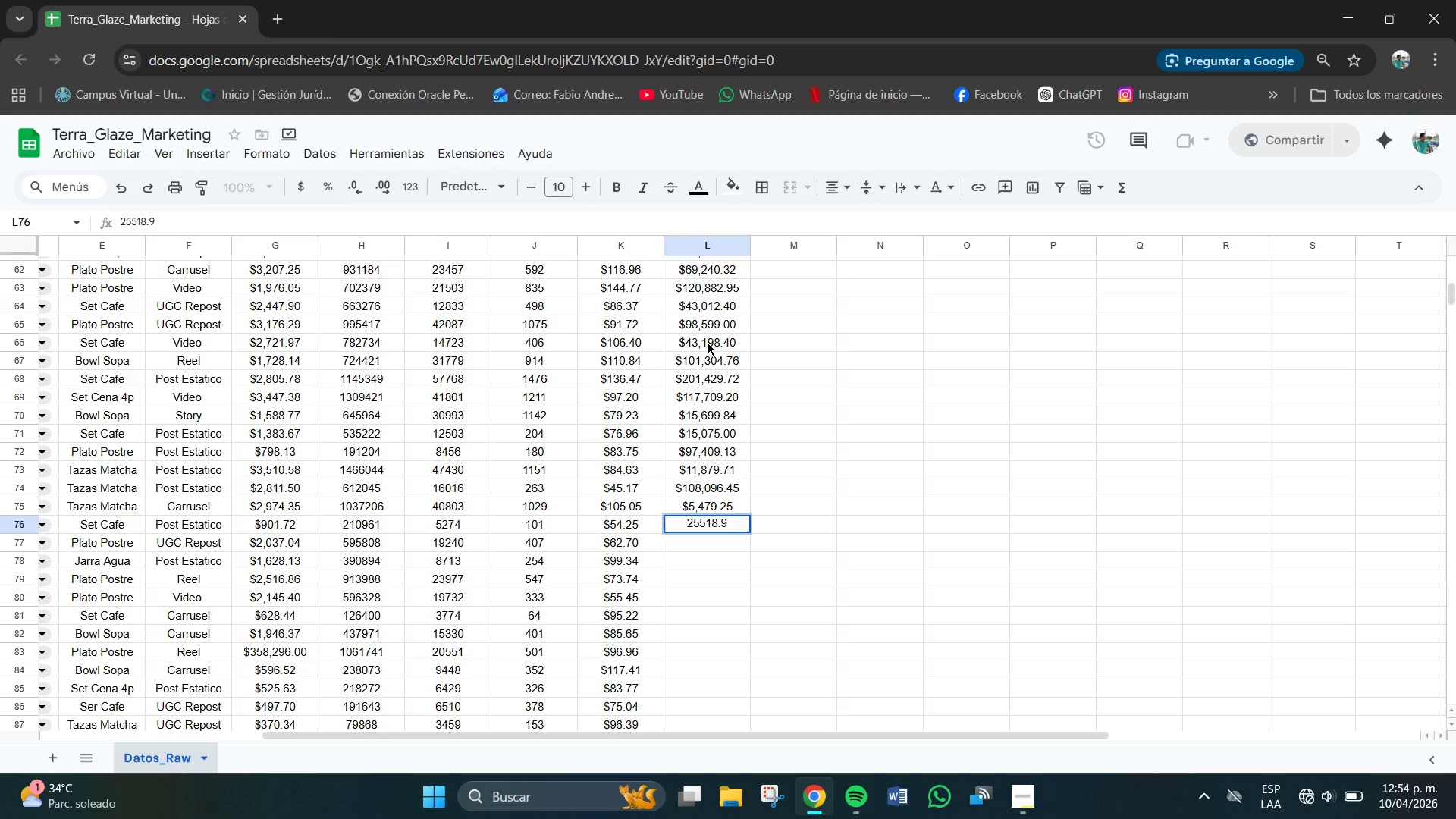 
key(Numpad0)
 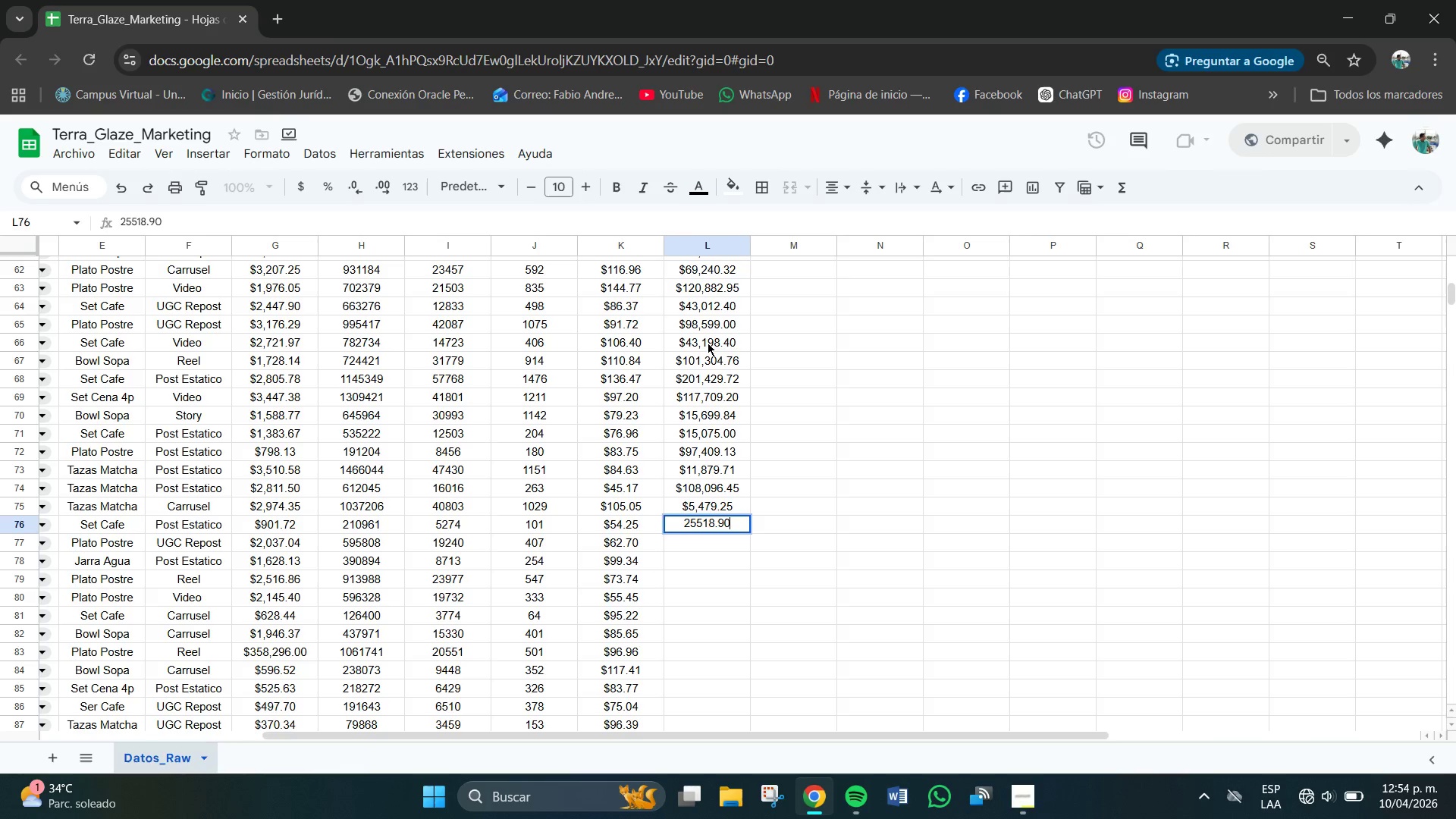 
key(NumpadEnter)
 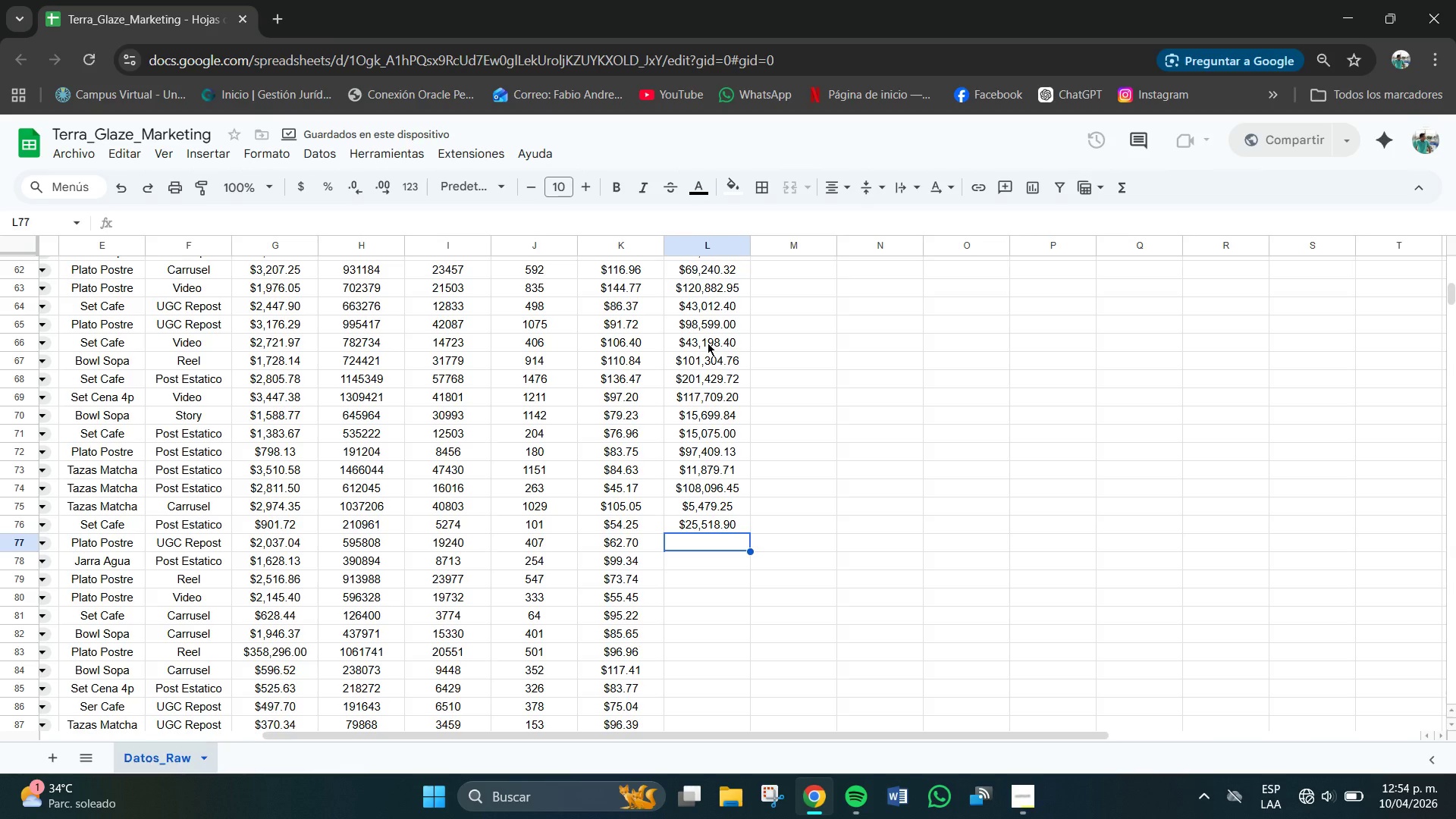 
key(Numpad2)
 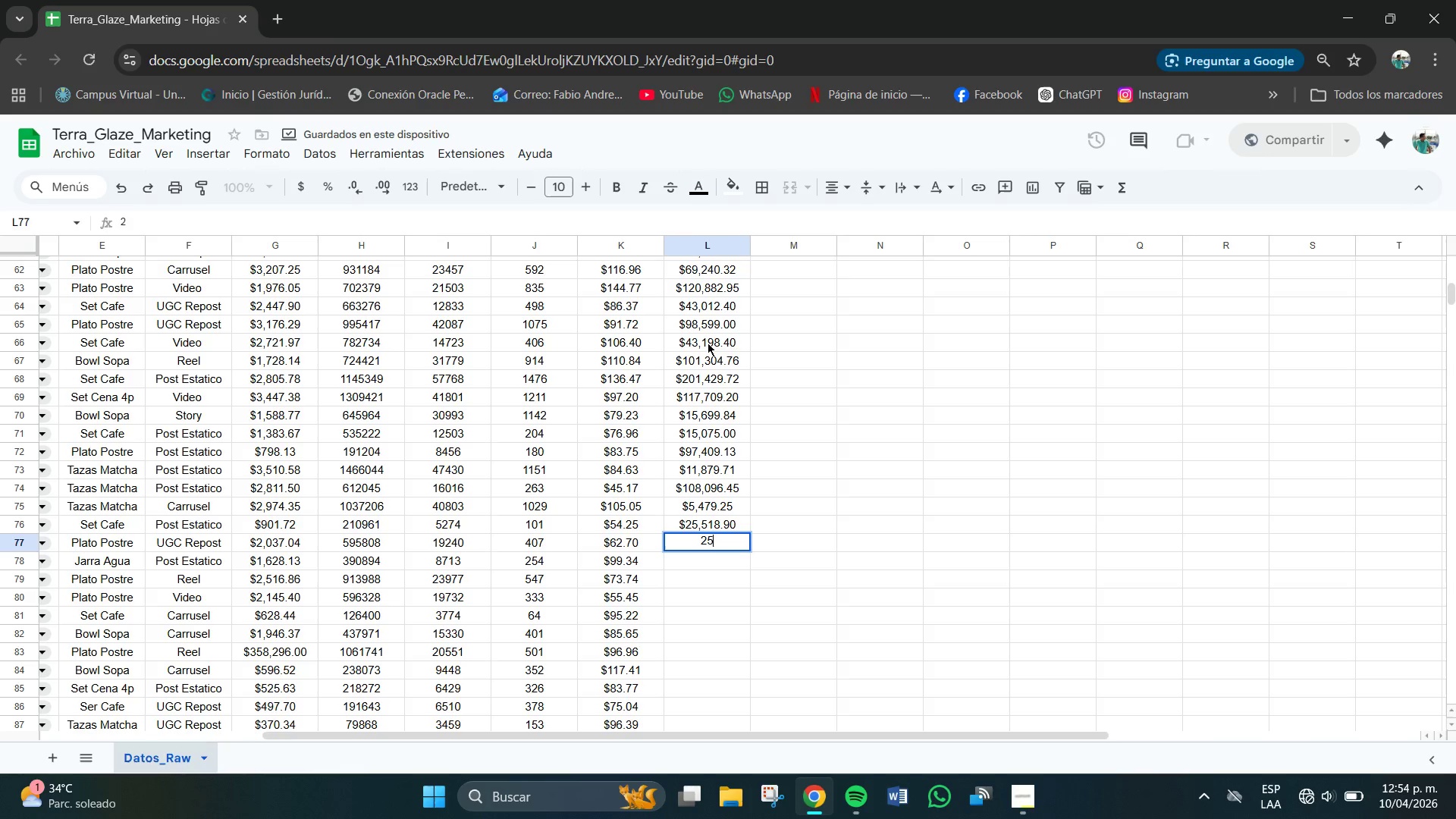 
key(Numpad5)
 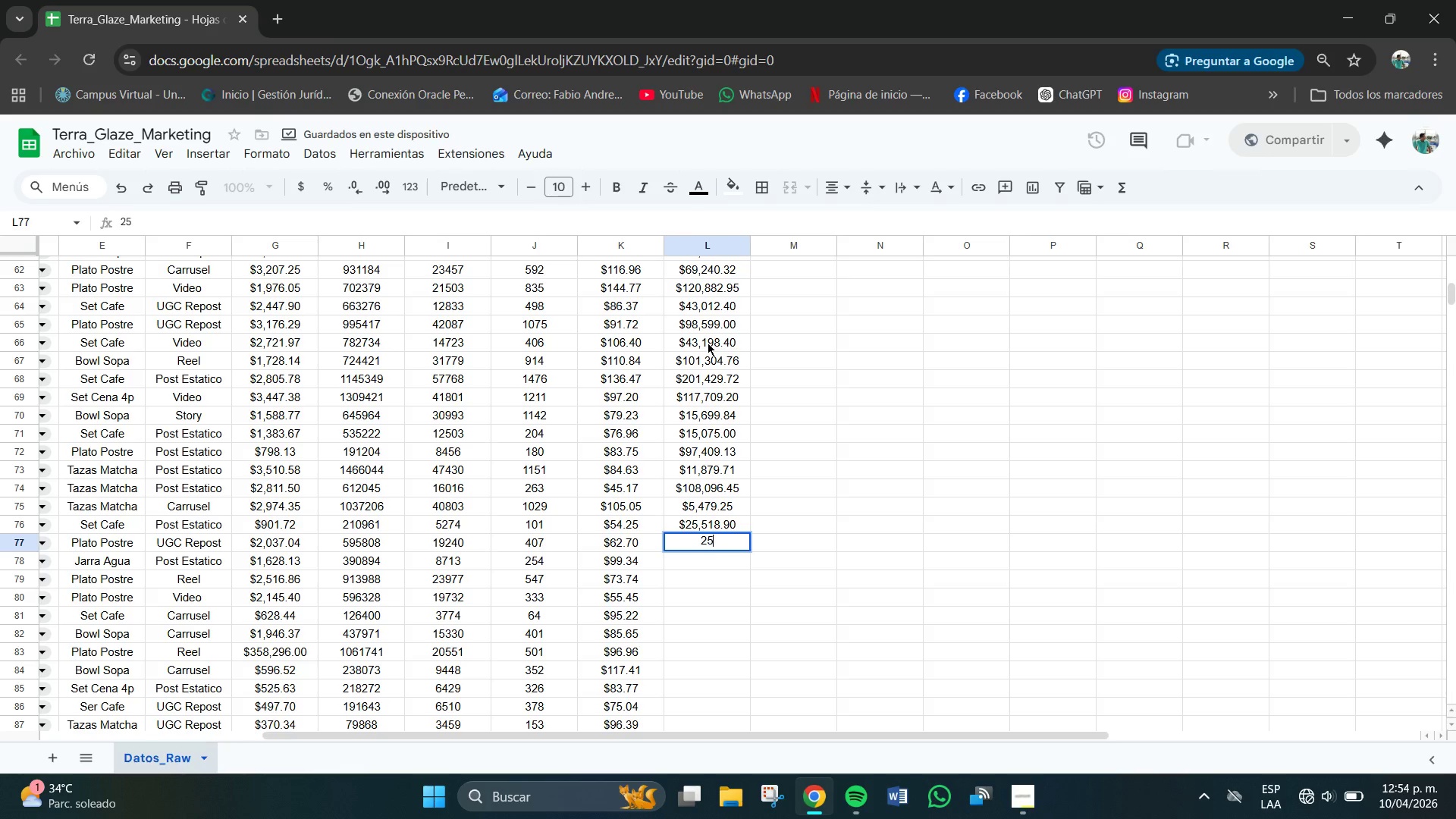 
key(Numpad3)
 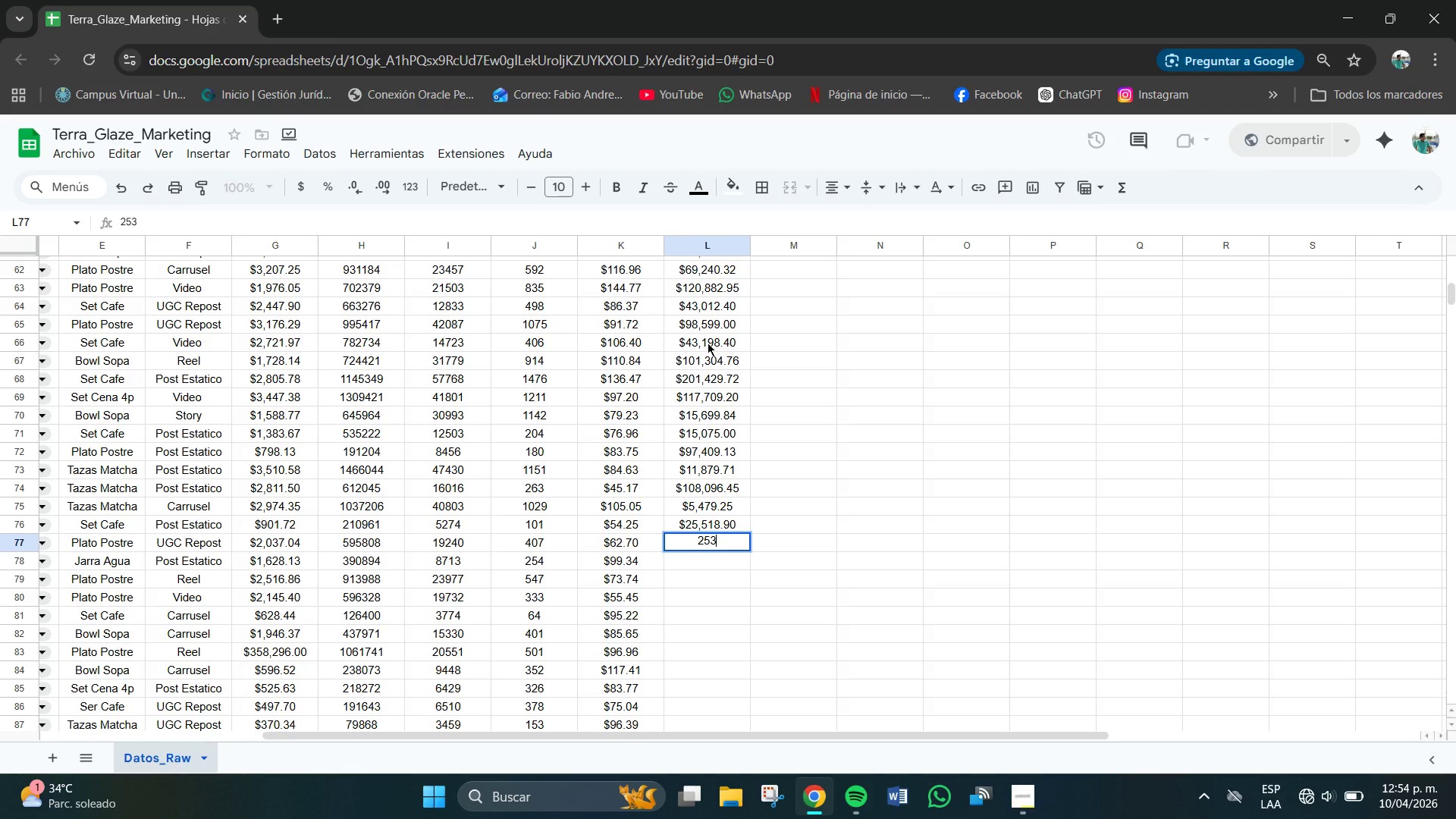 
key(Backspace)
 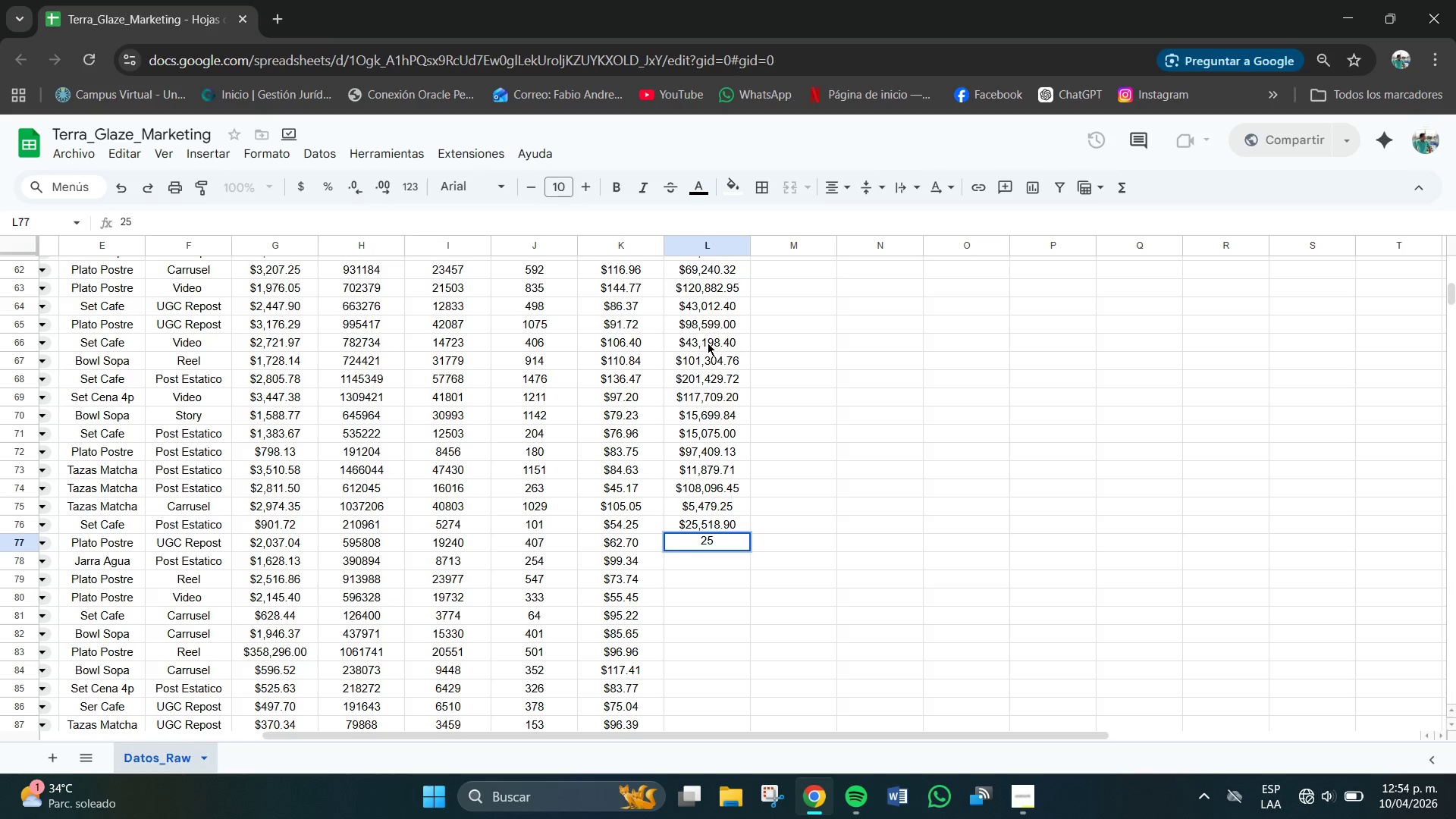 
key(Numpad2)
 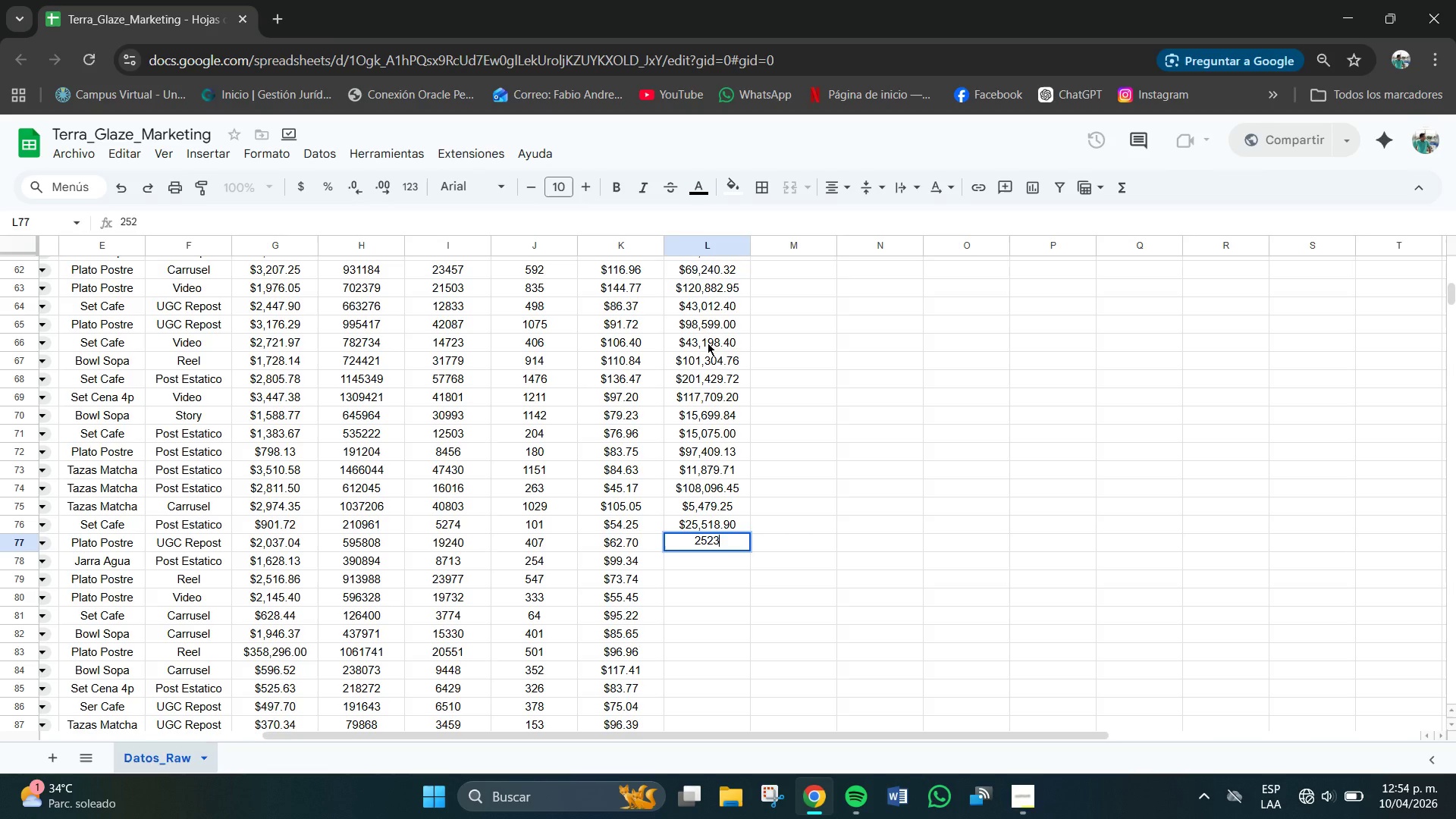 
key(Numpad3)
 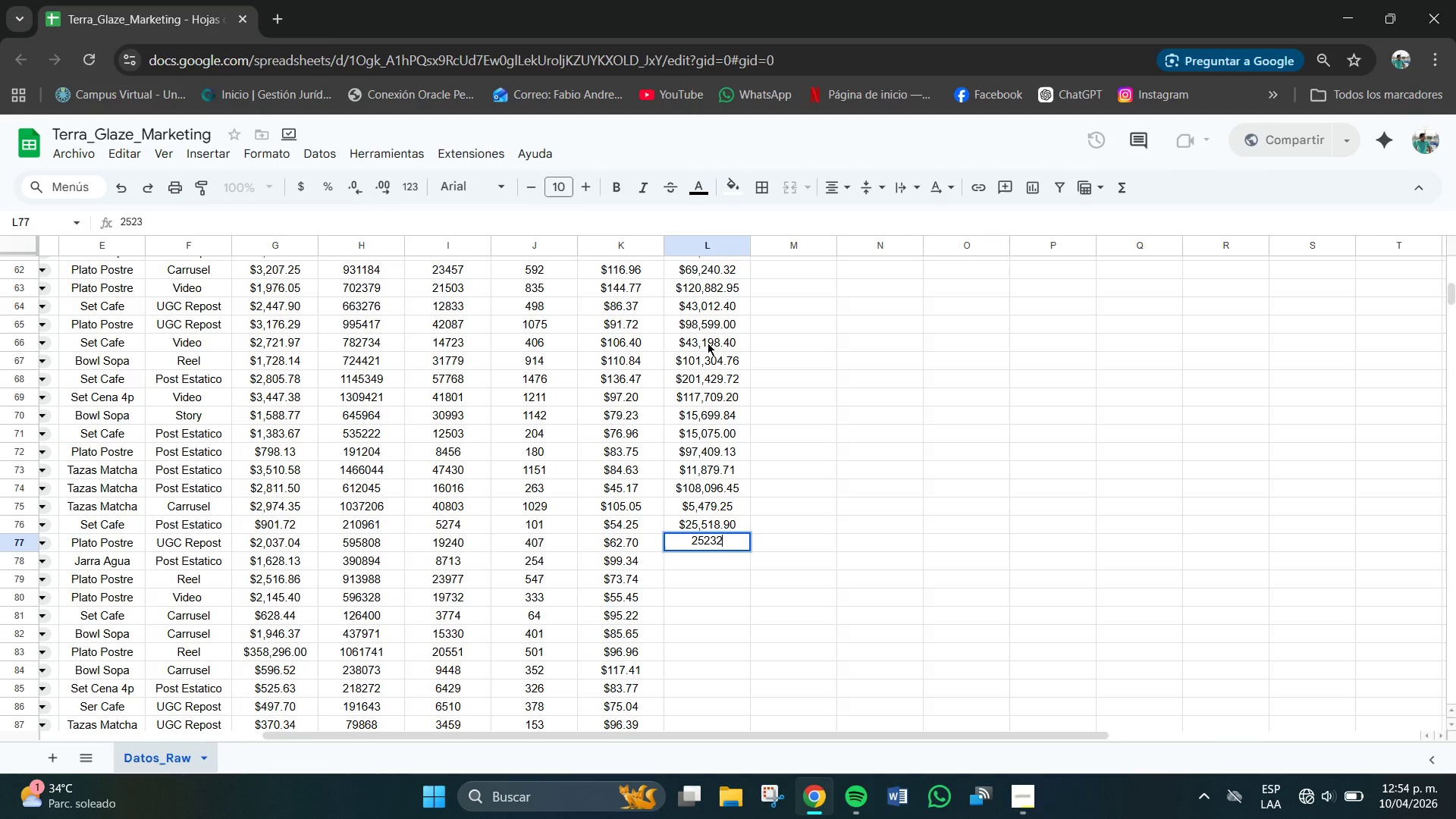 
key(Numpad2)
 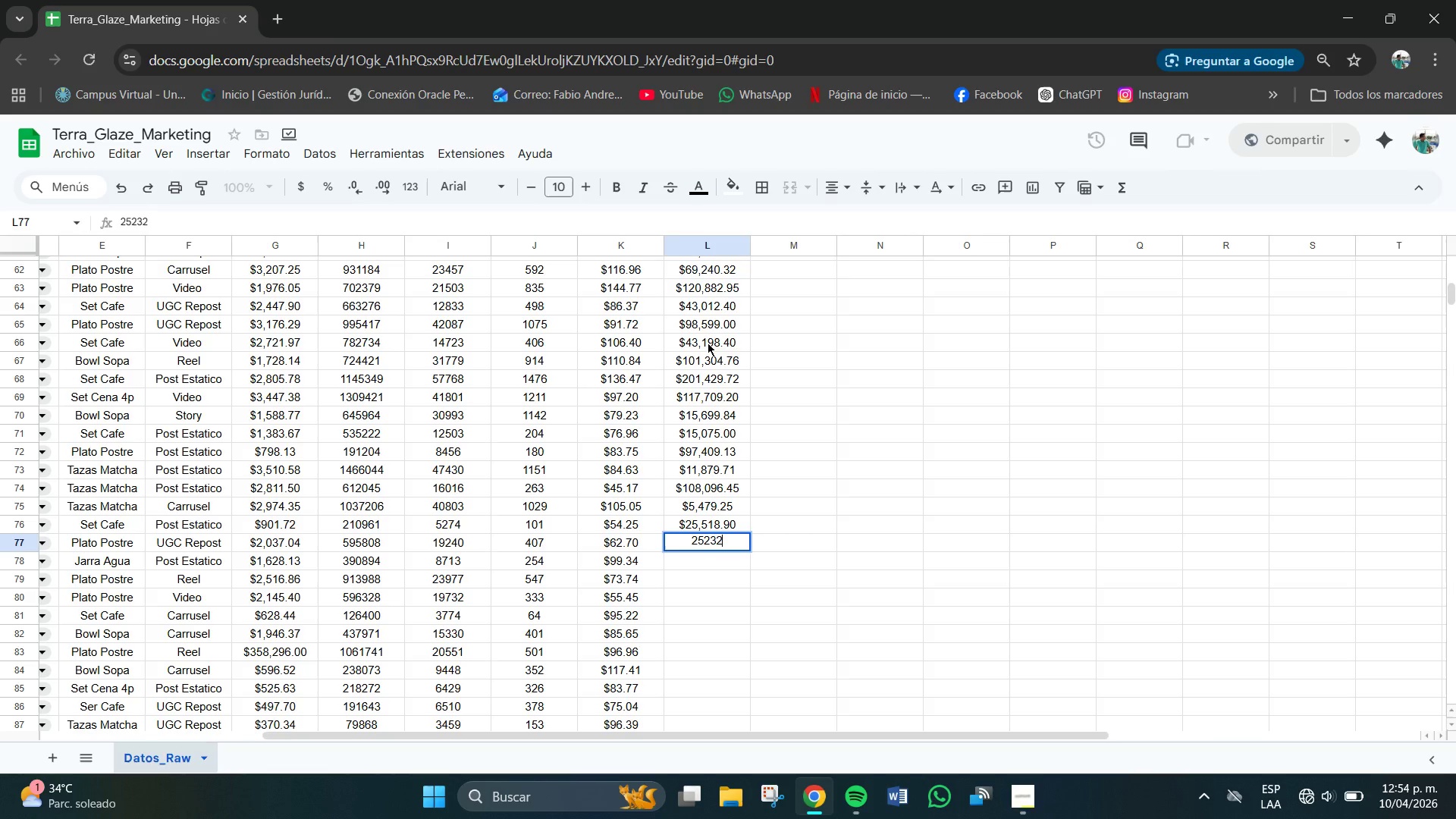 
key(NumpadDecimal)
 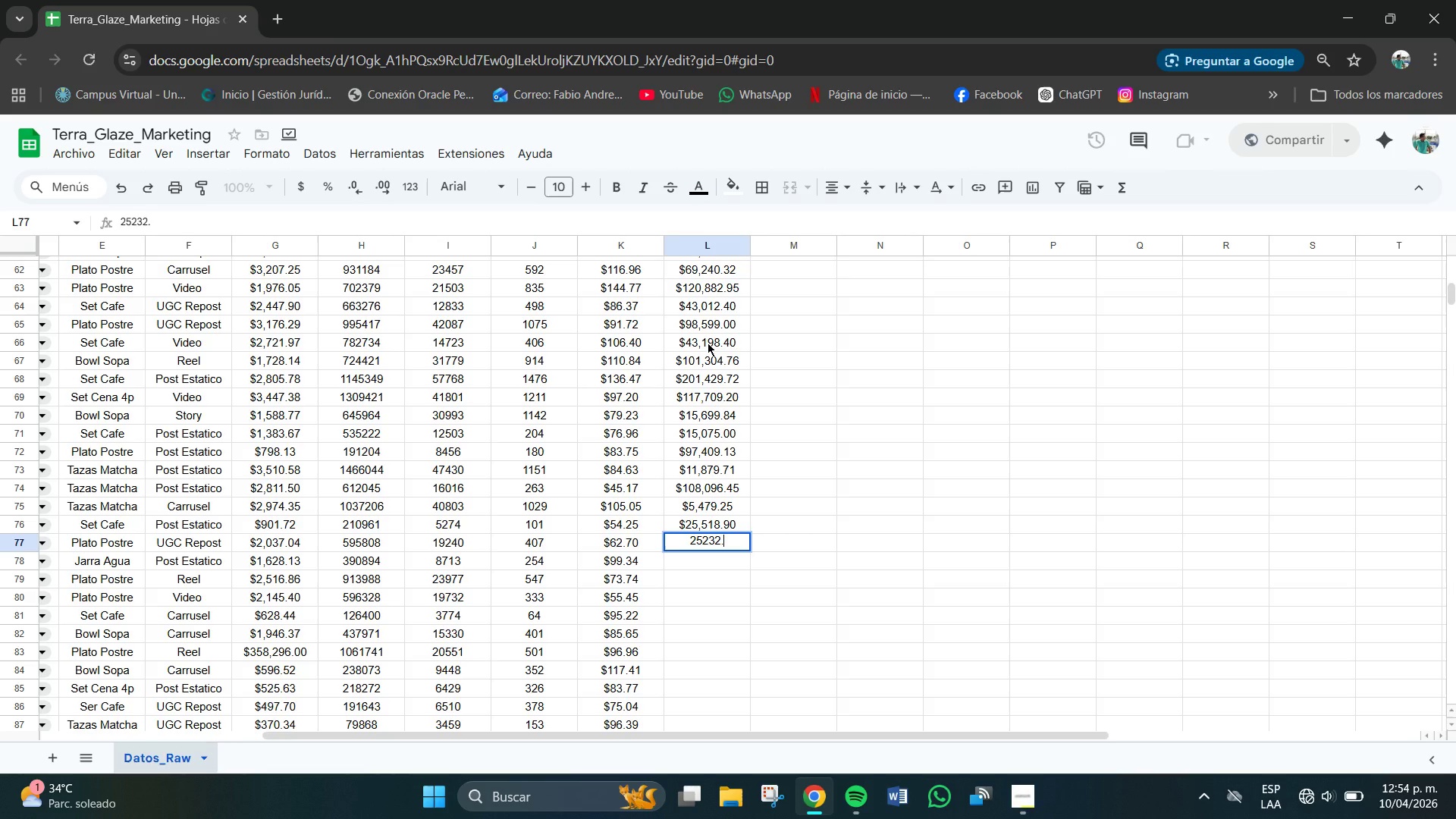 
key(Numpad3)
 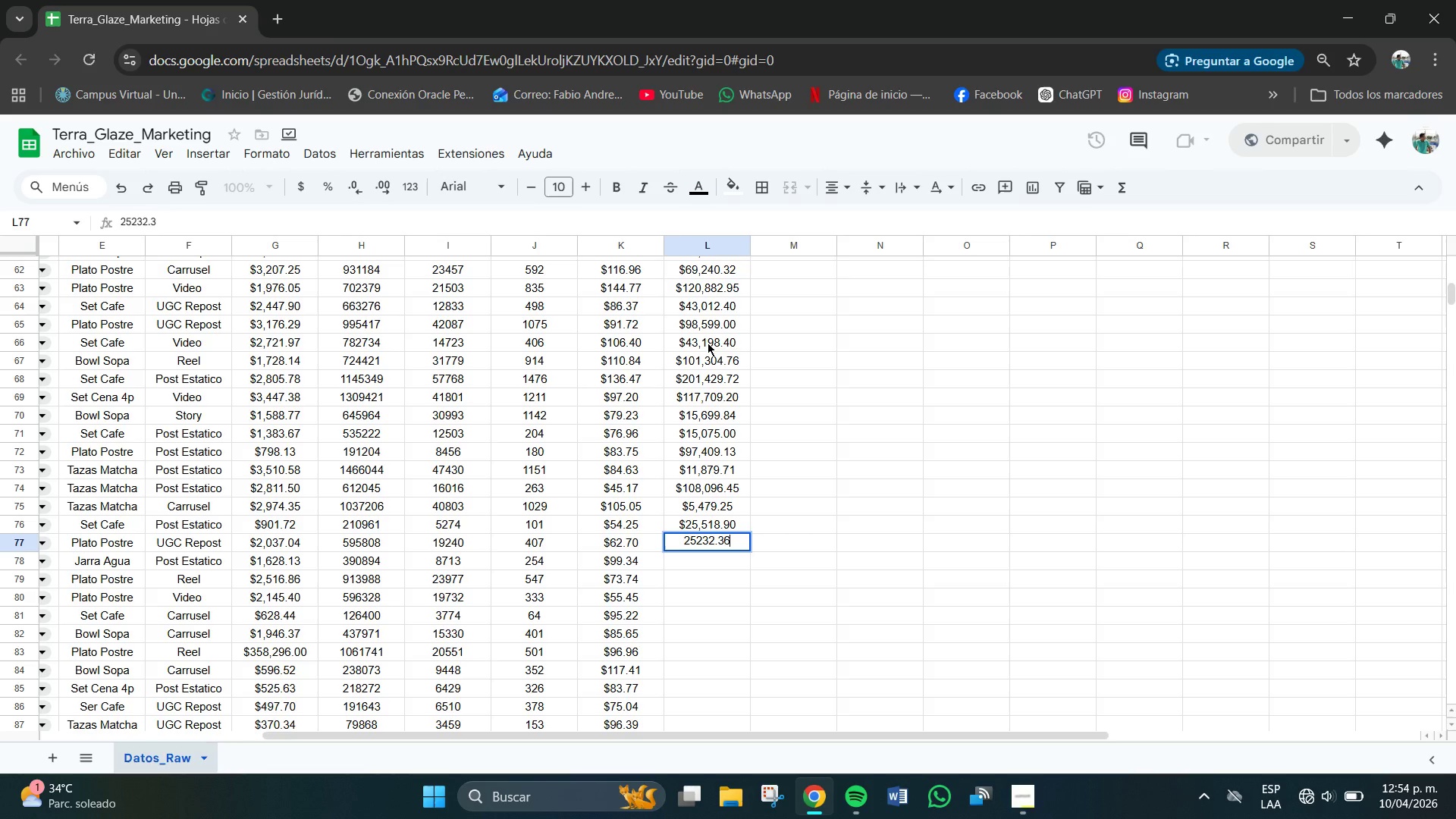 
key(Numpad6)
 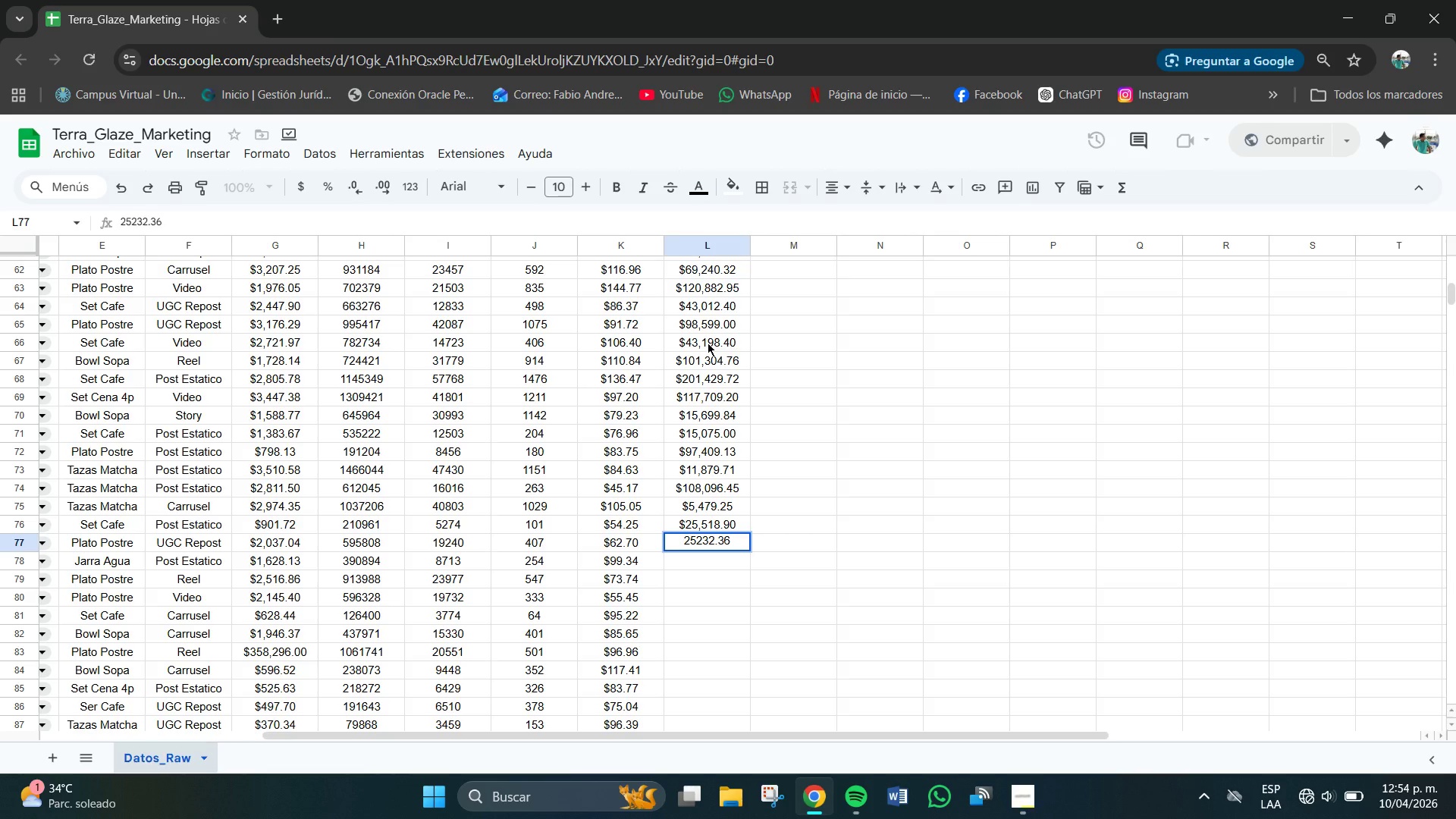 
key(NumpadEnter)
 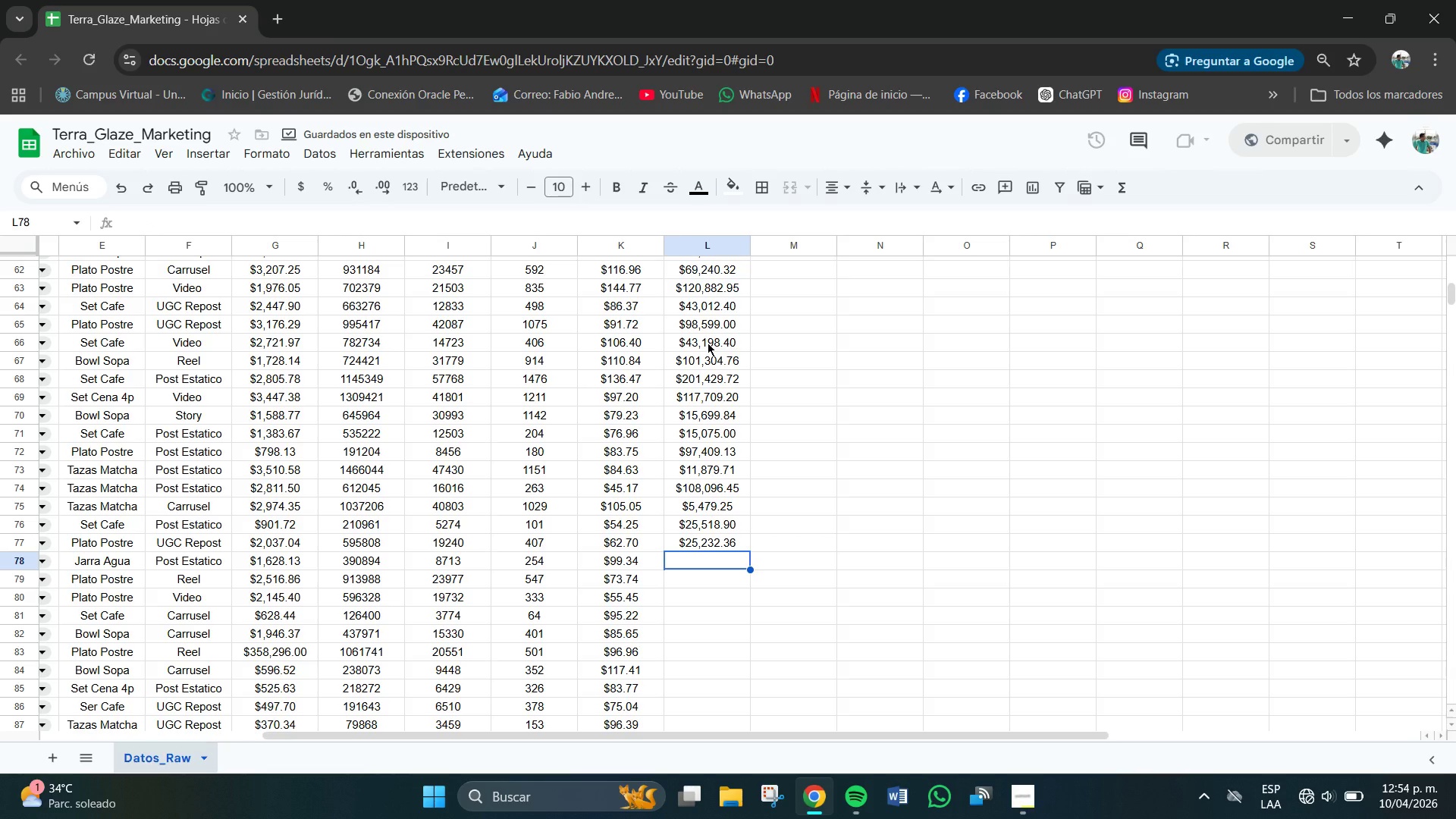 
key(Numpad4)
 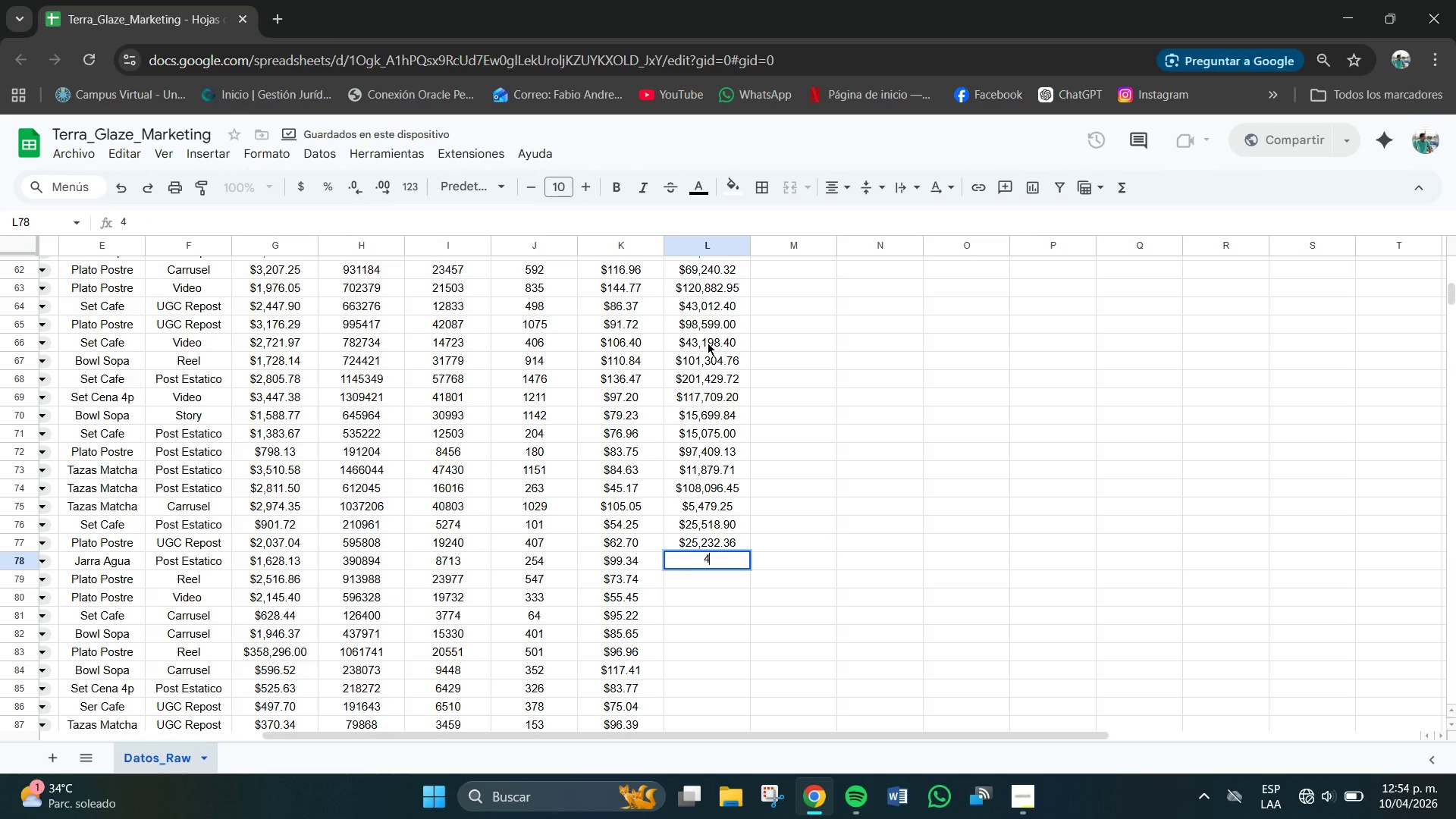 
key(Numpad0)
 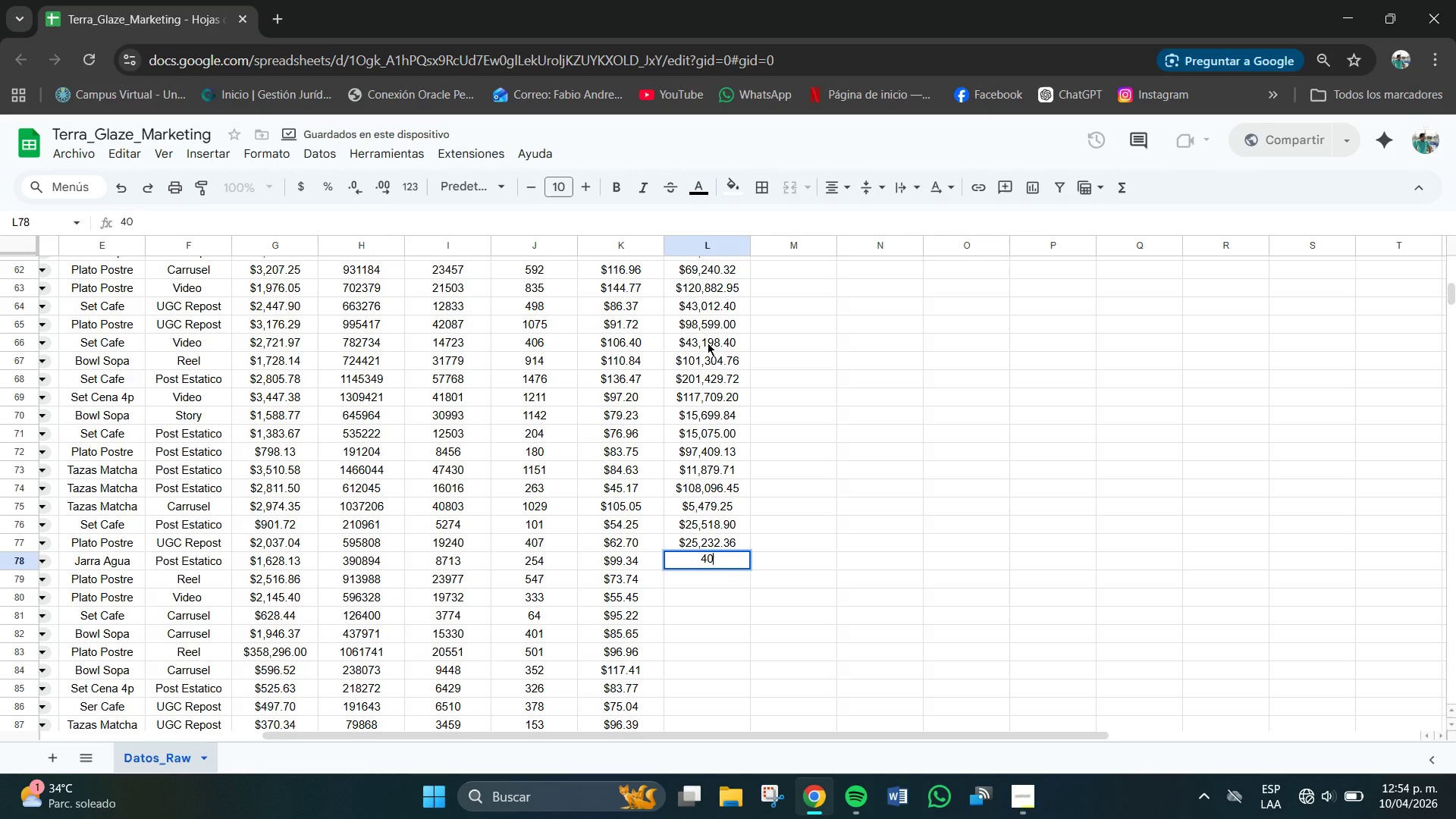 
key(Numpad3)
 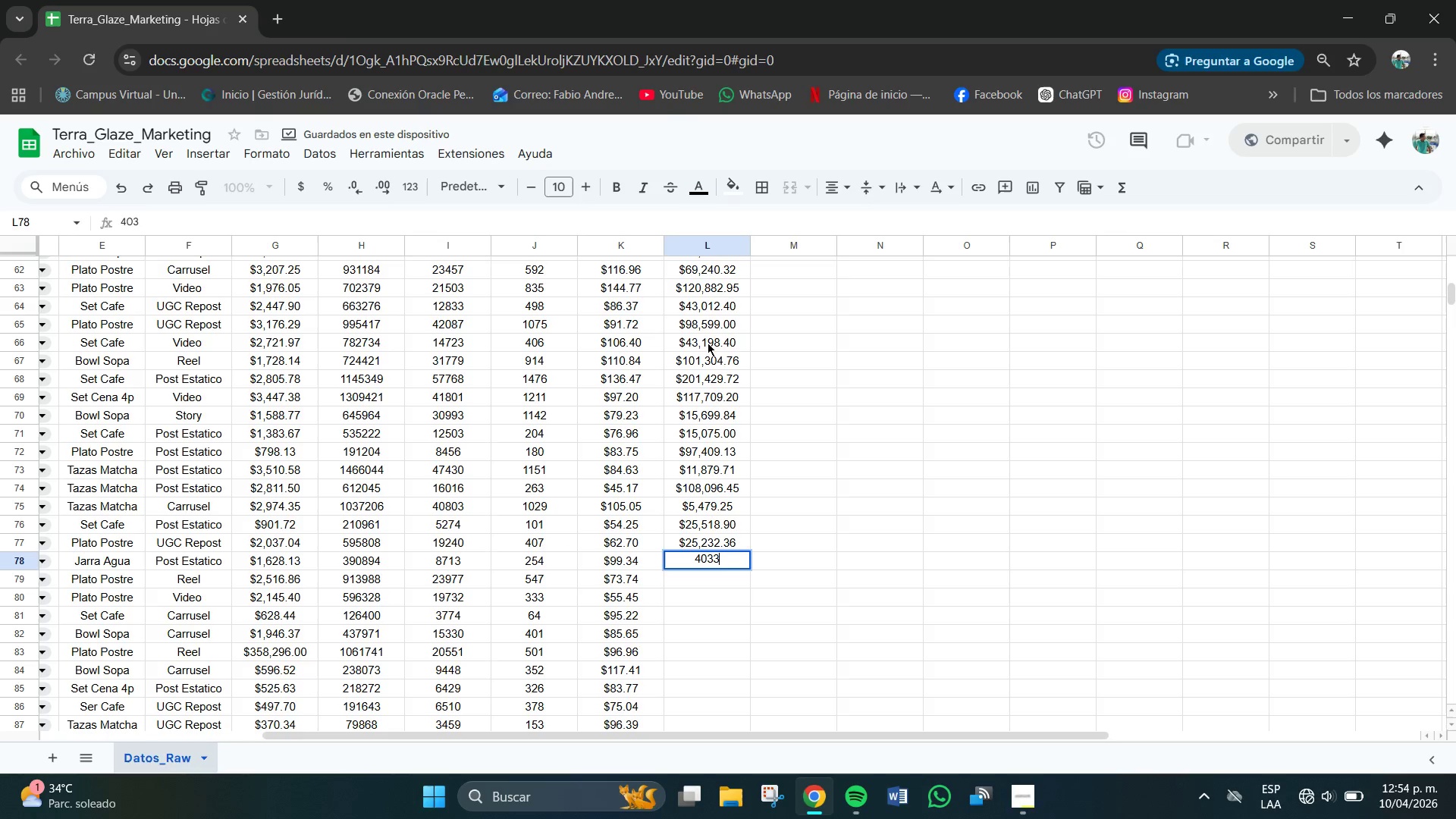 
key(Numpad3)
 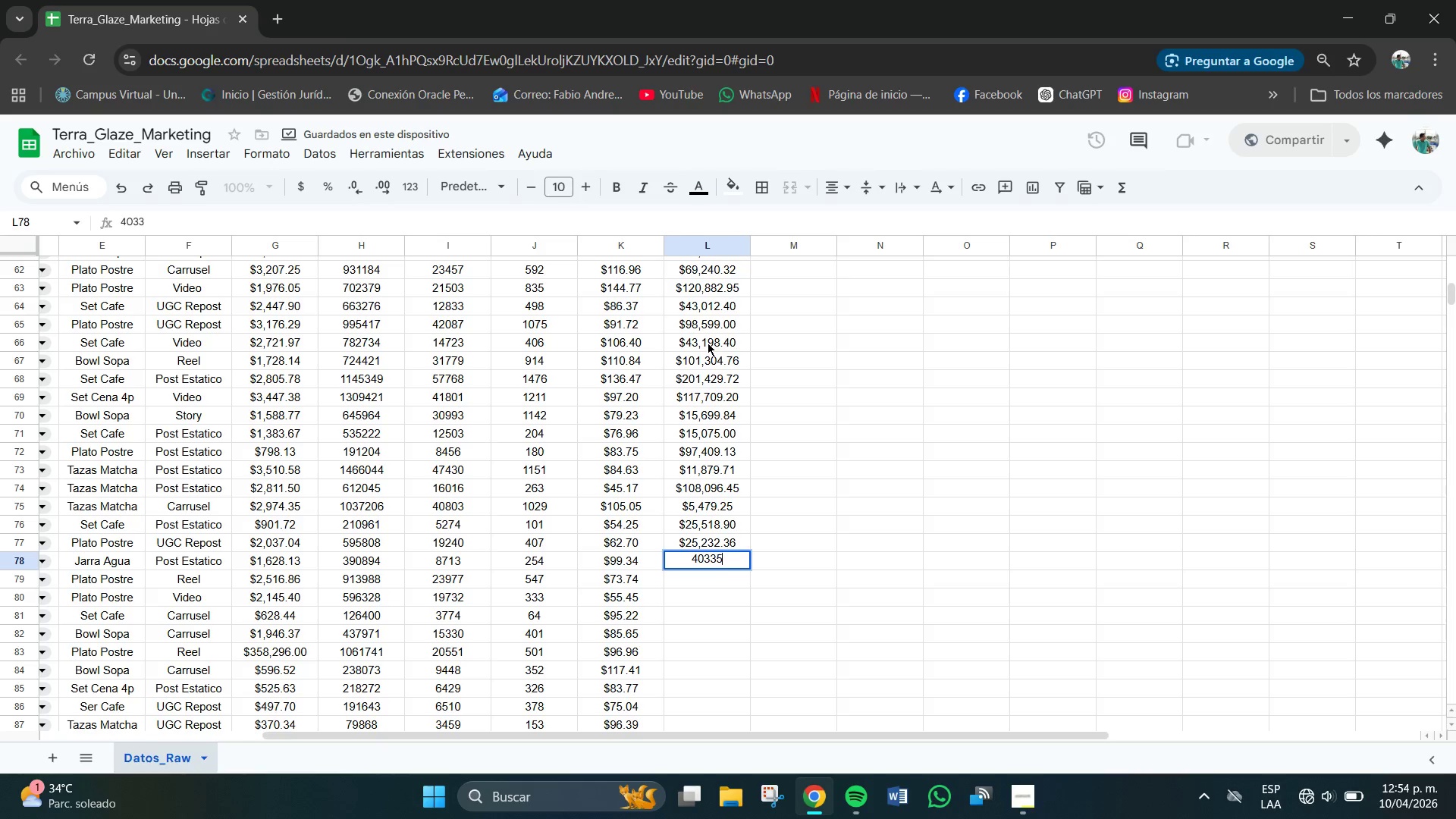 
key(Numpad5)
 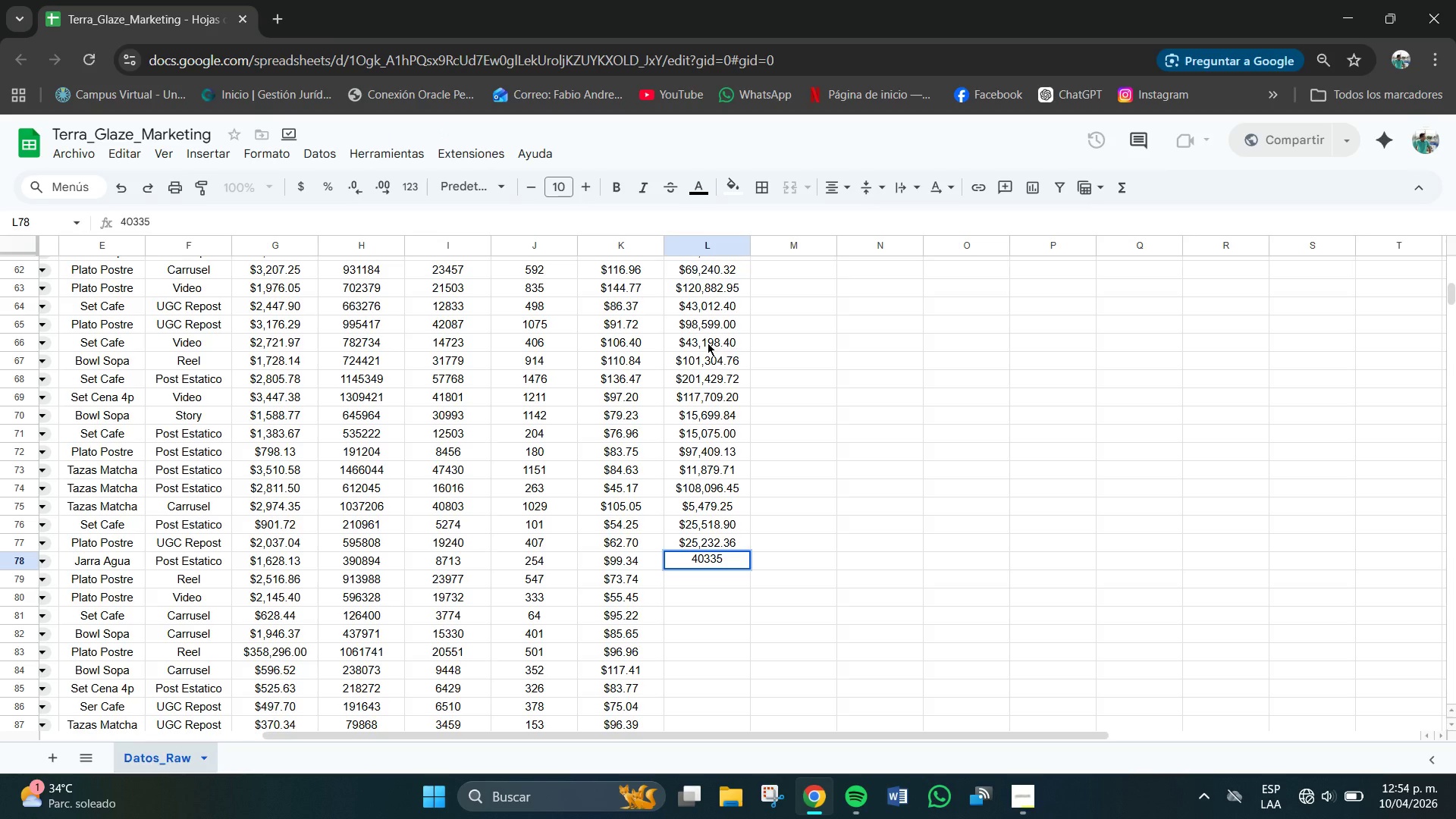 
key(NumpadDecimal)
 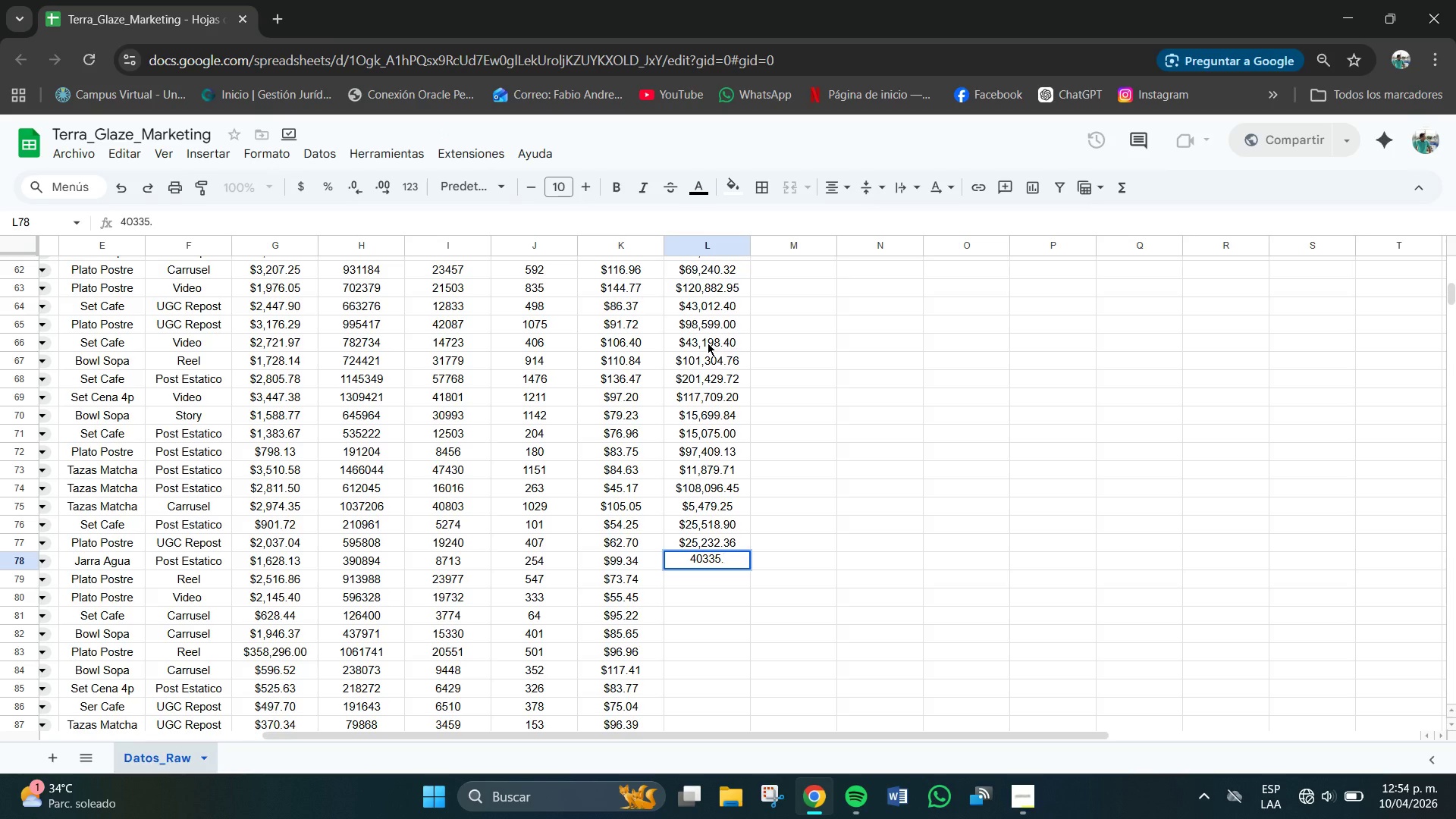 
key(Numpad7)
 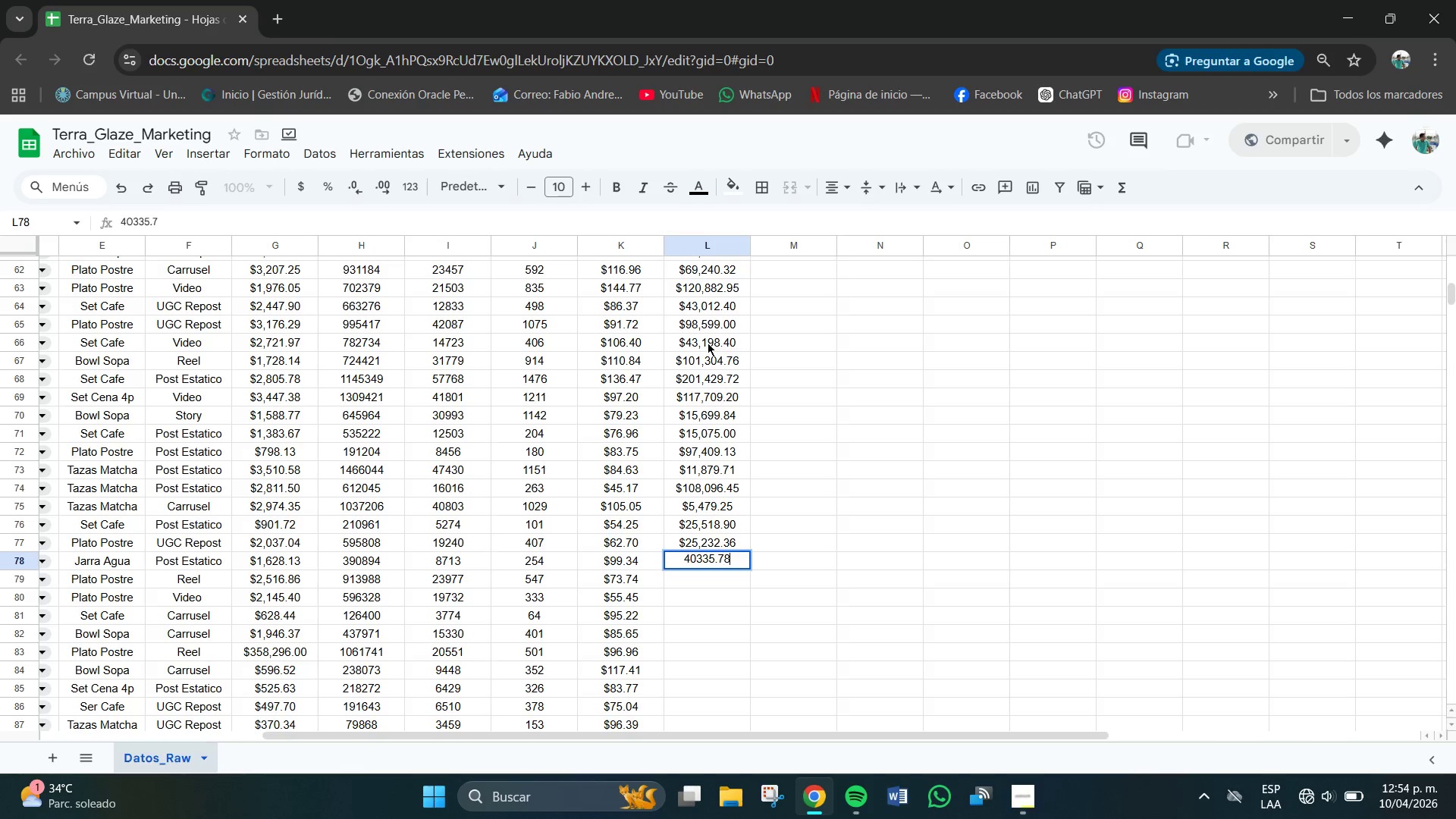 
key(Numpad8)
 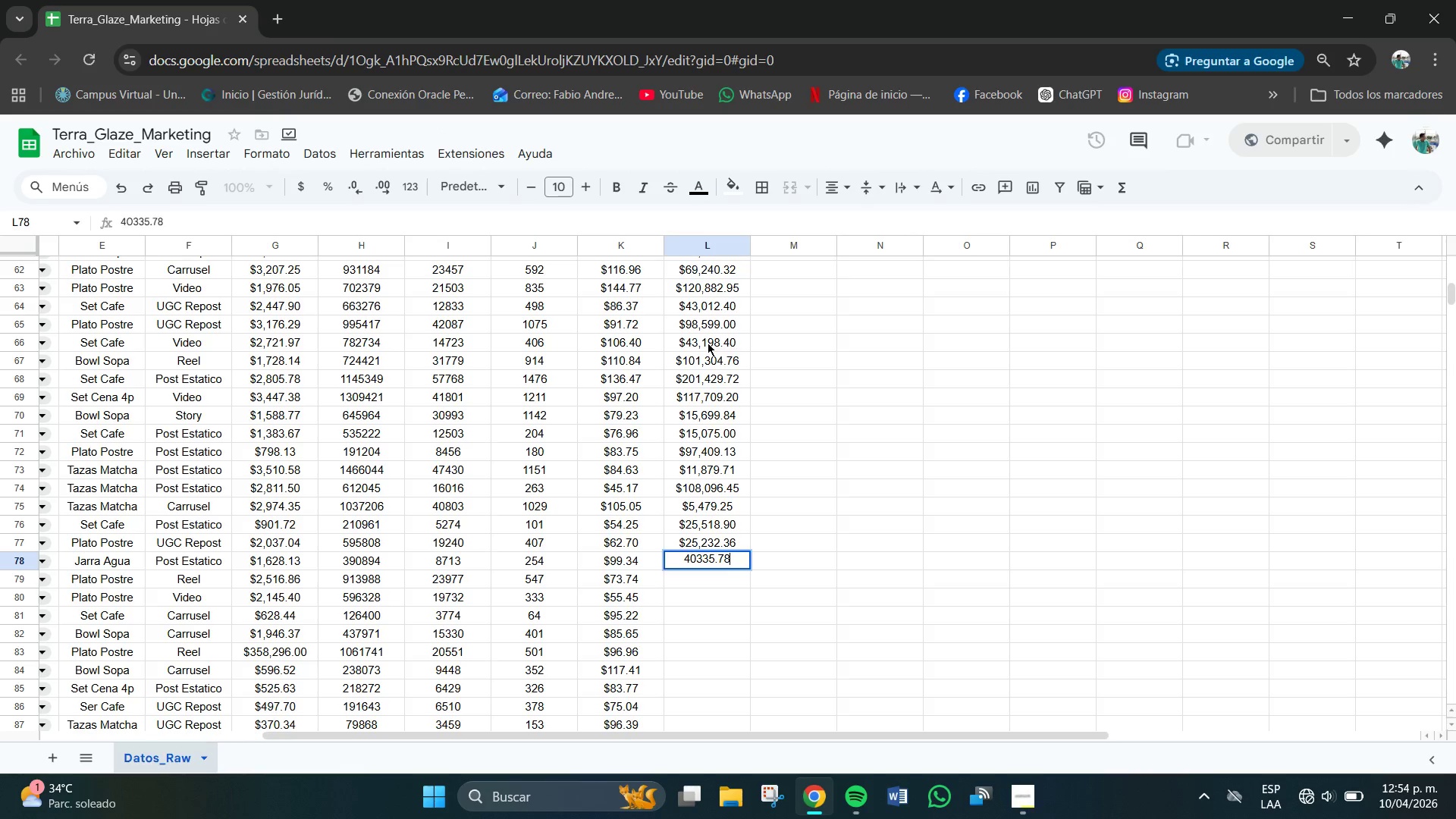 
key(NumpadEnter)
 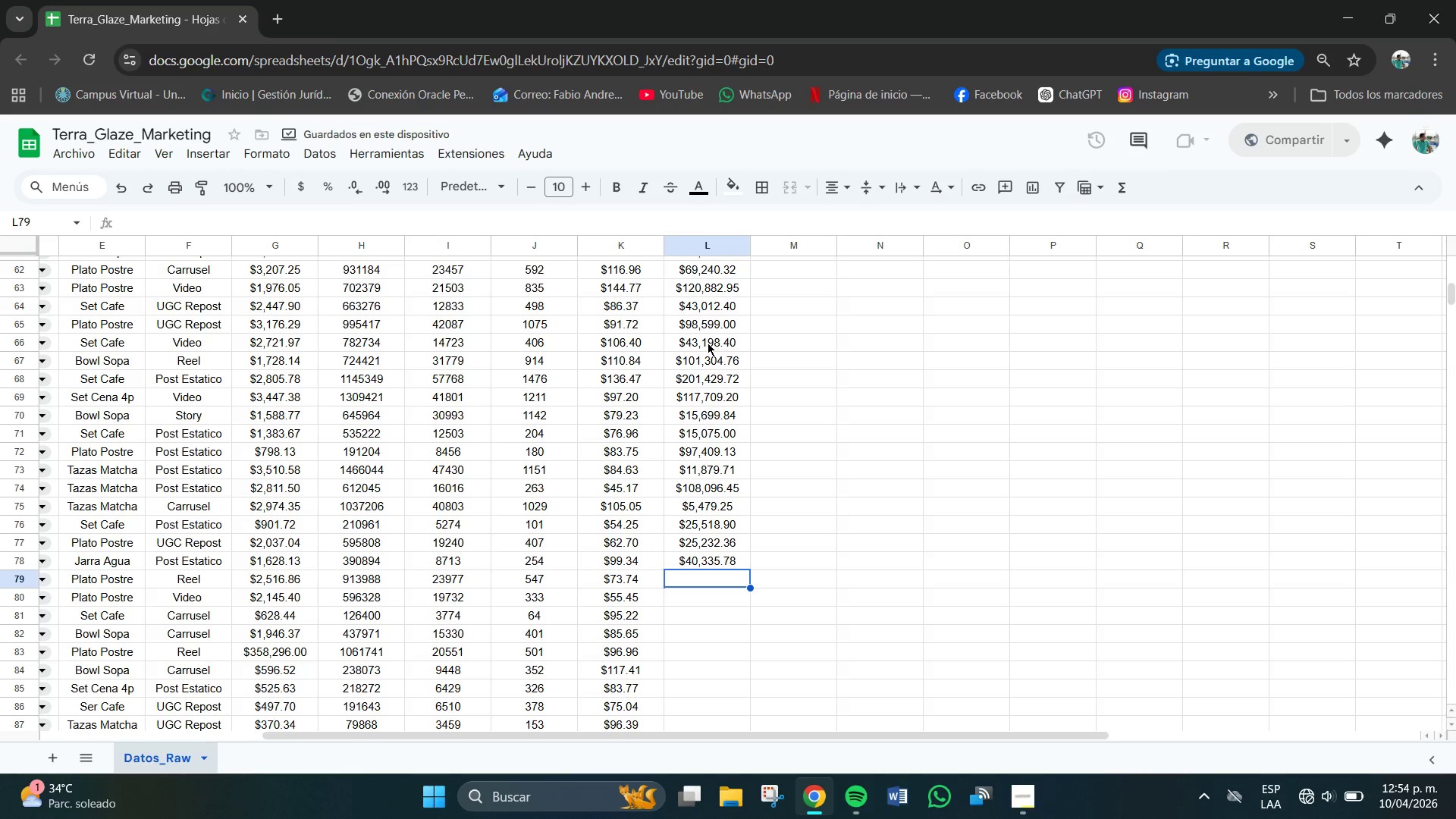 
key(Numpad1)
 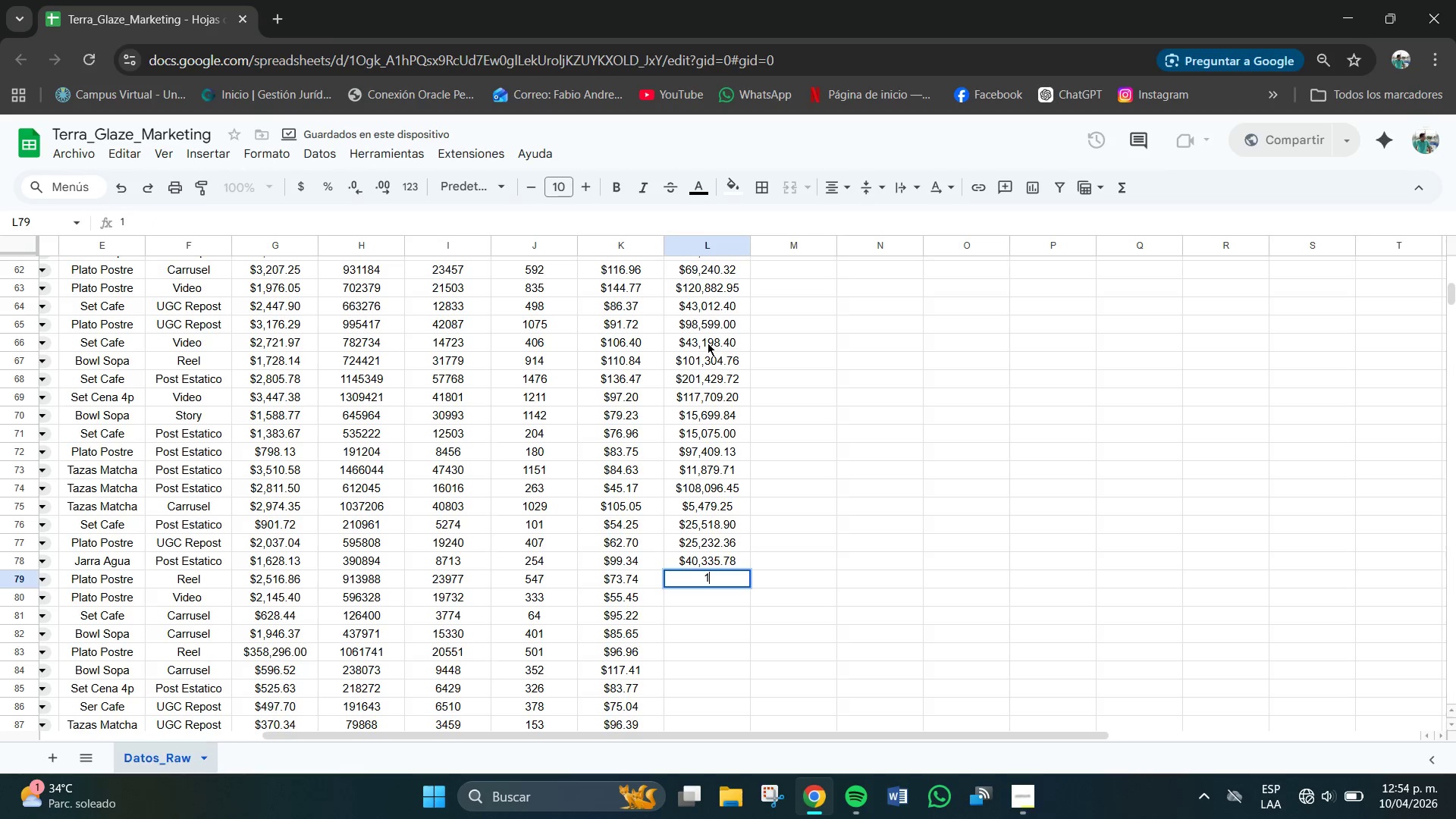 
key(Numpad8)
 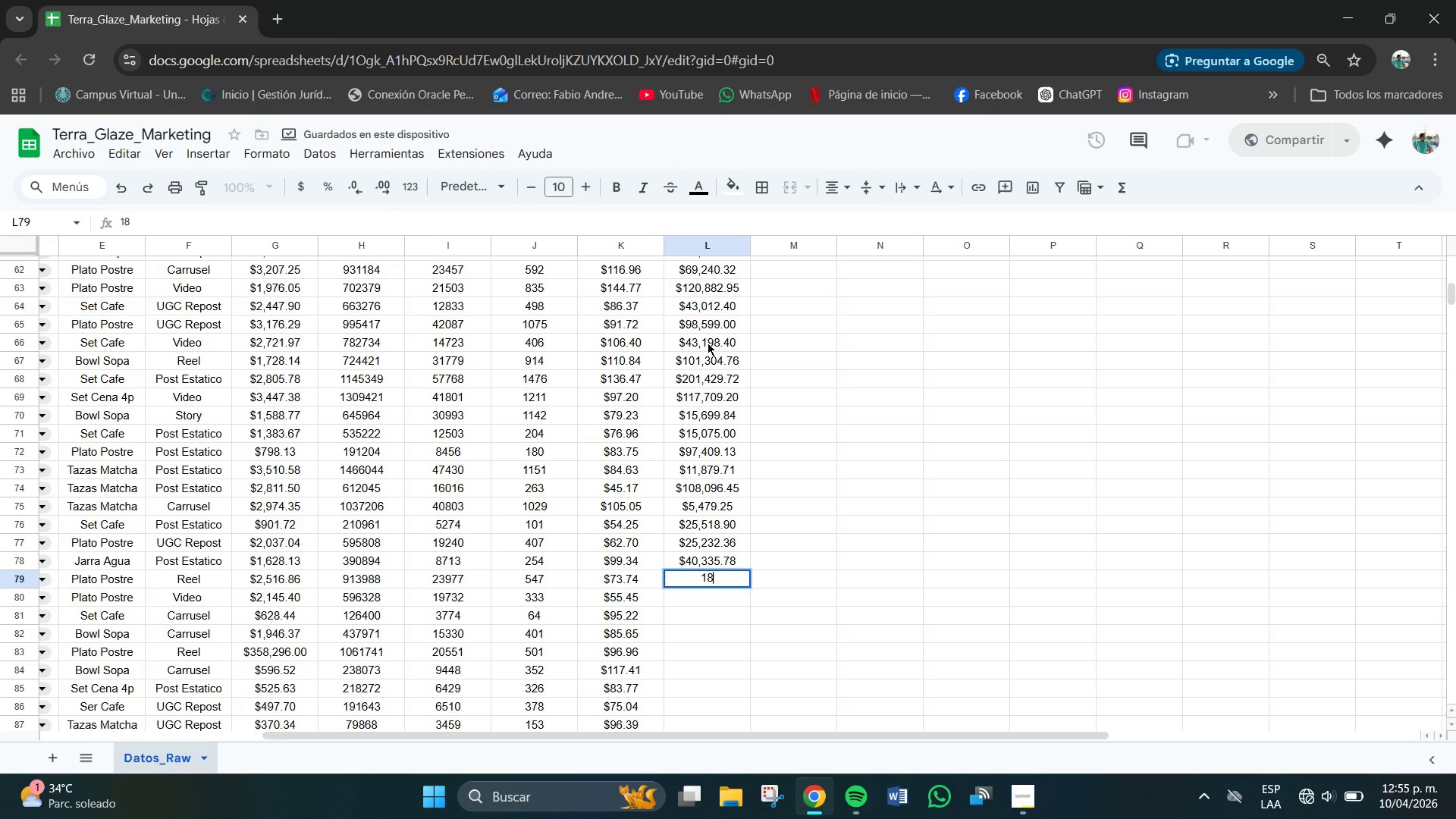 
key(Numpad4)
 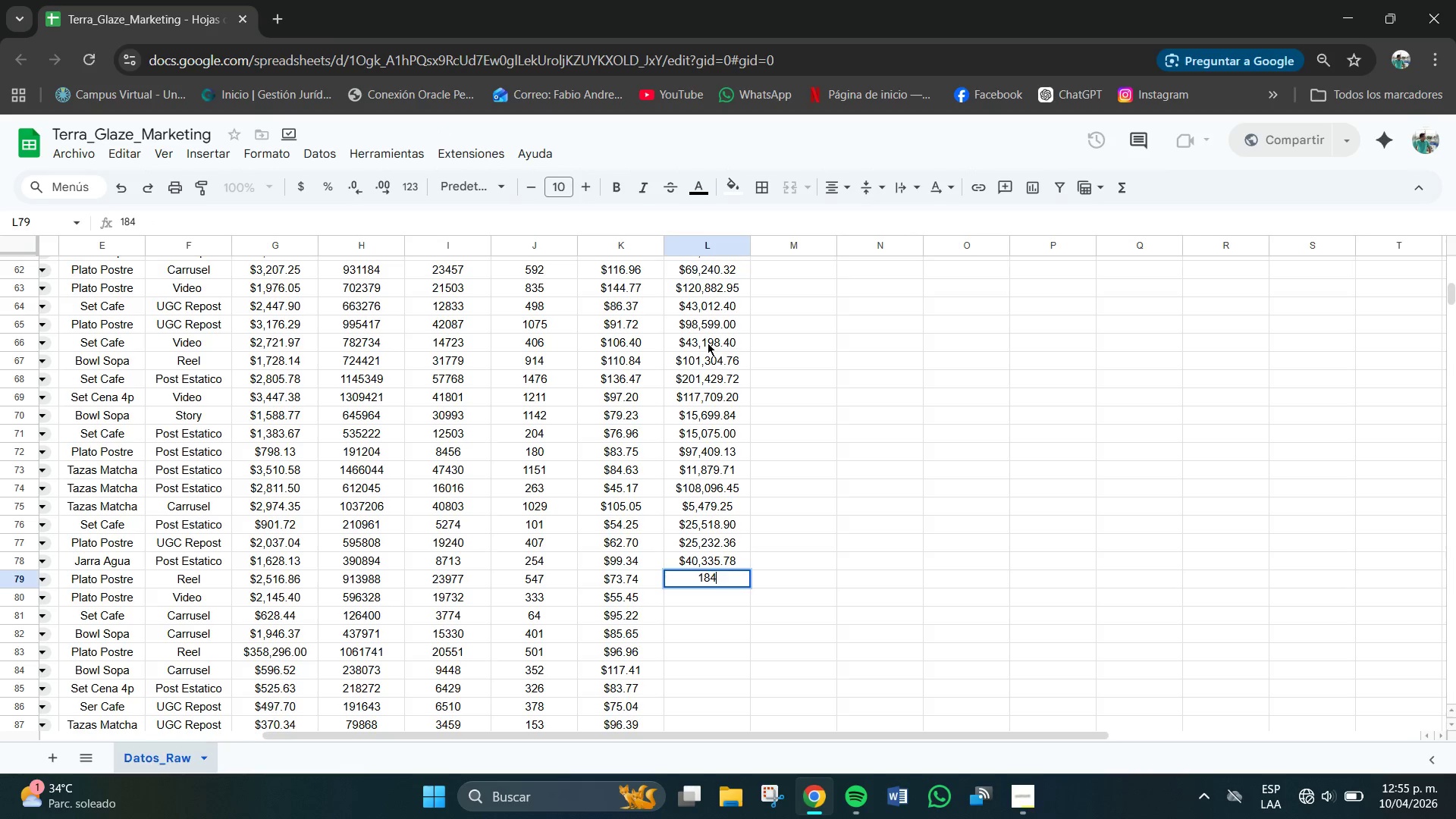 
key(Numpad6)
 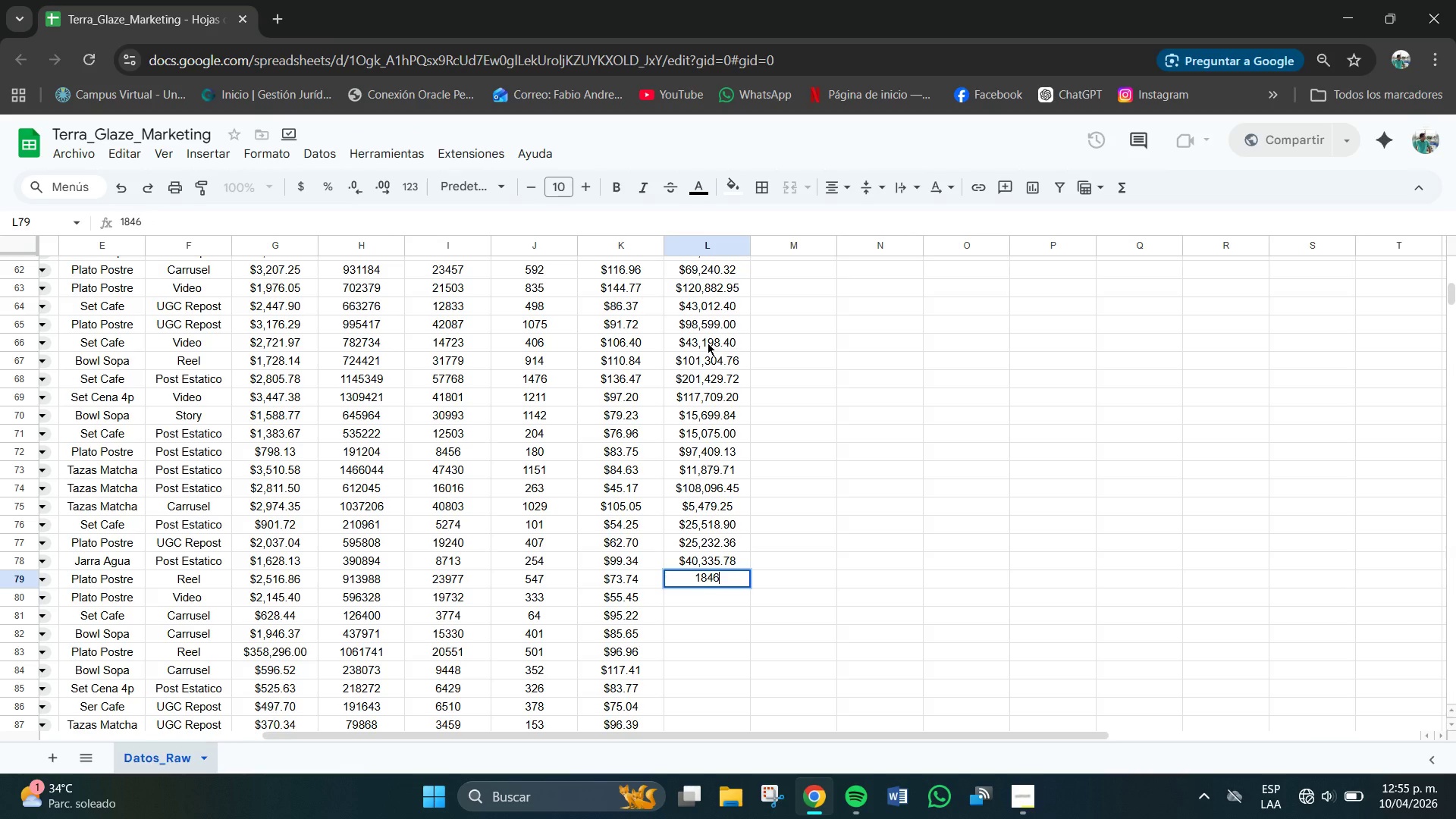 
key(Numpad4)
 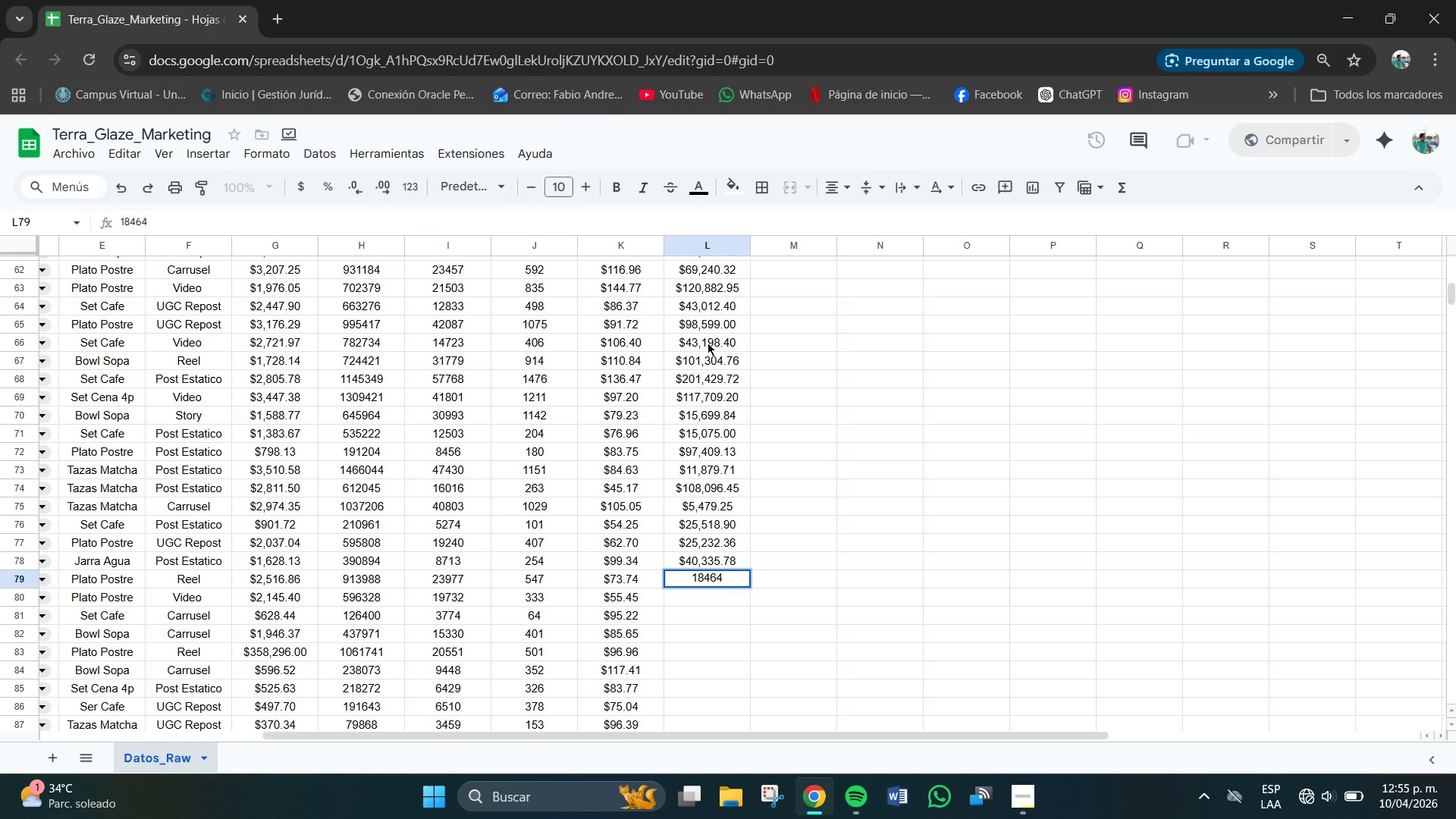 
key(NumpadDecimal)
 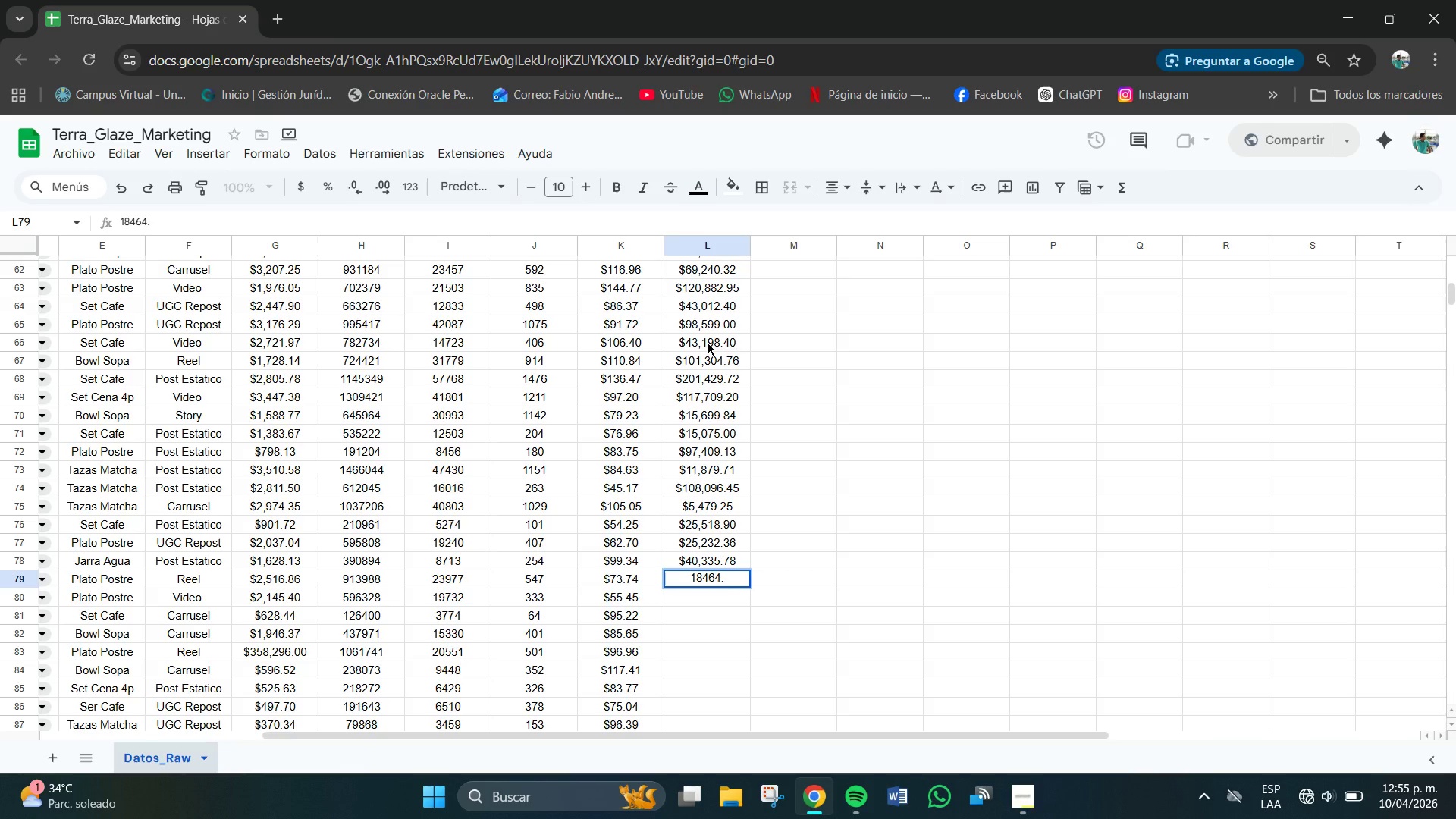 
key(Numpad8)
 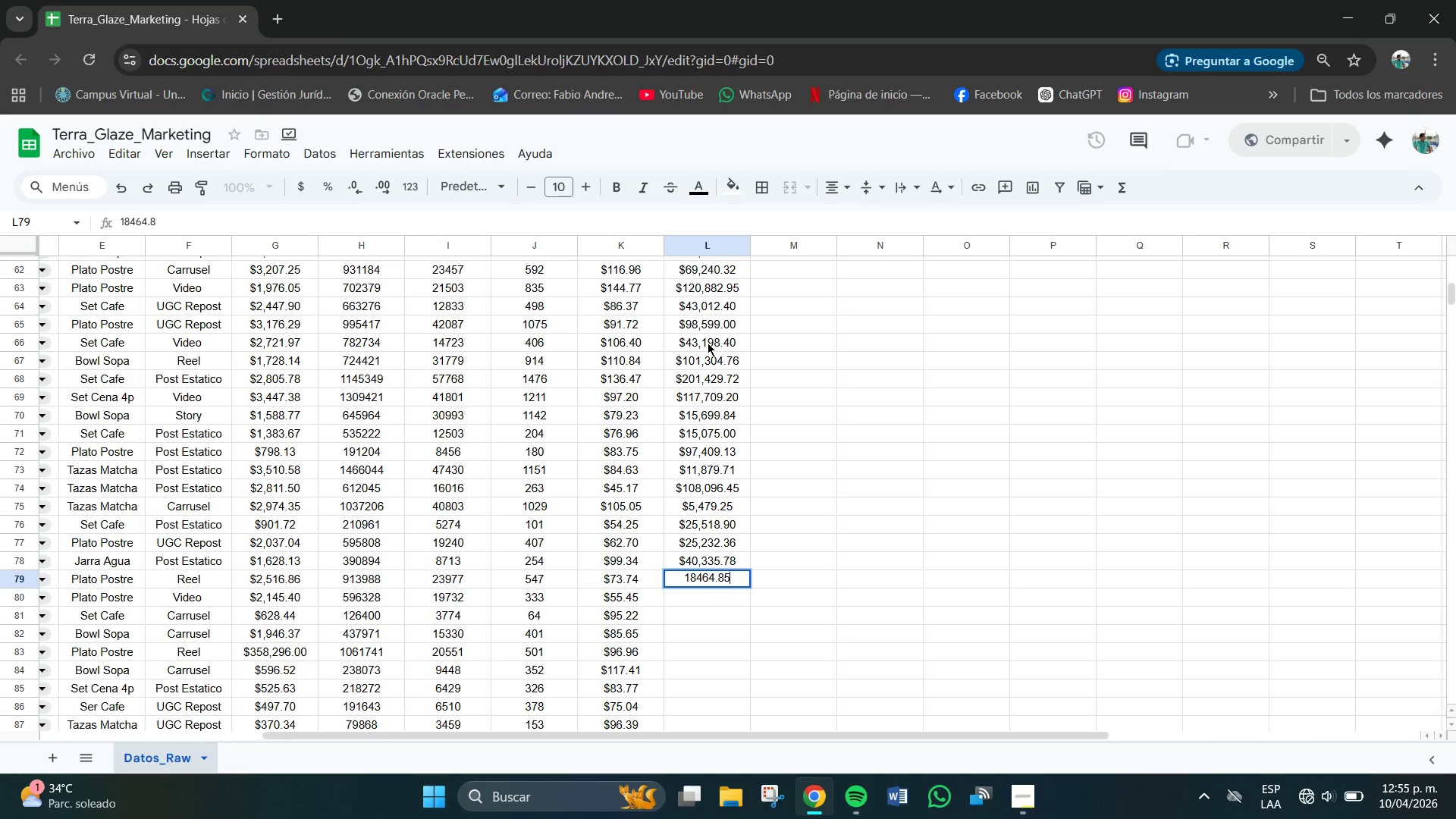 
key(Numpad5)
 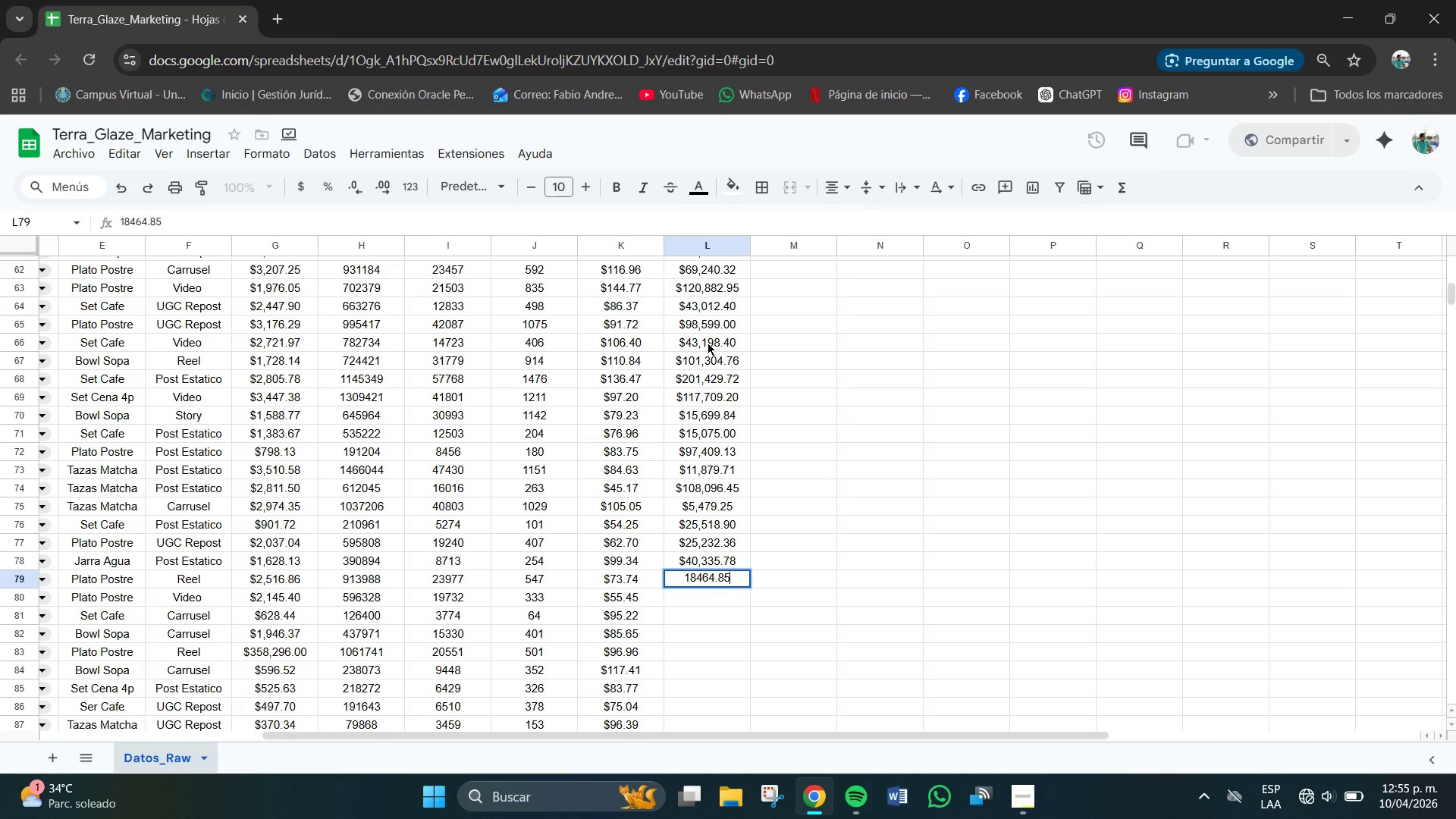 
key(NumpadEnter)
 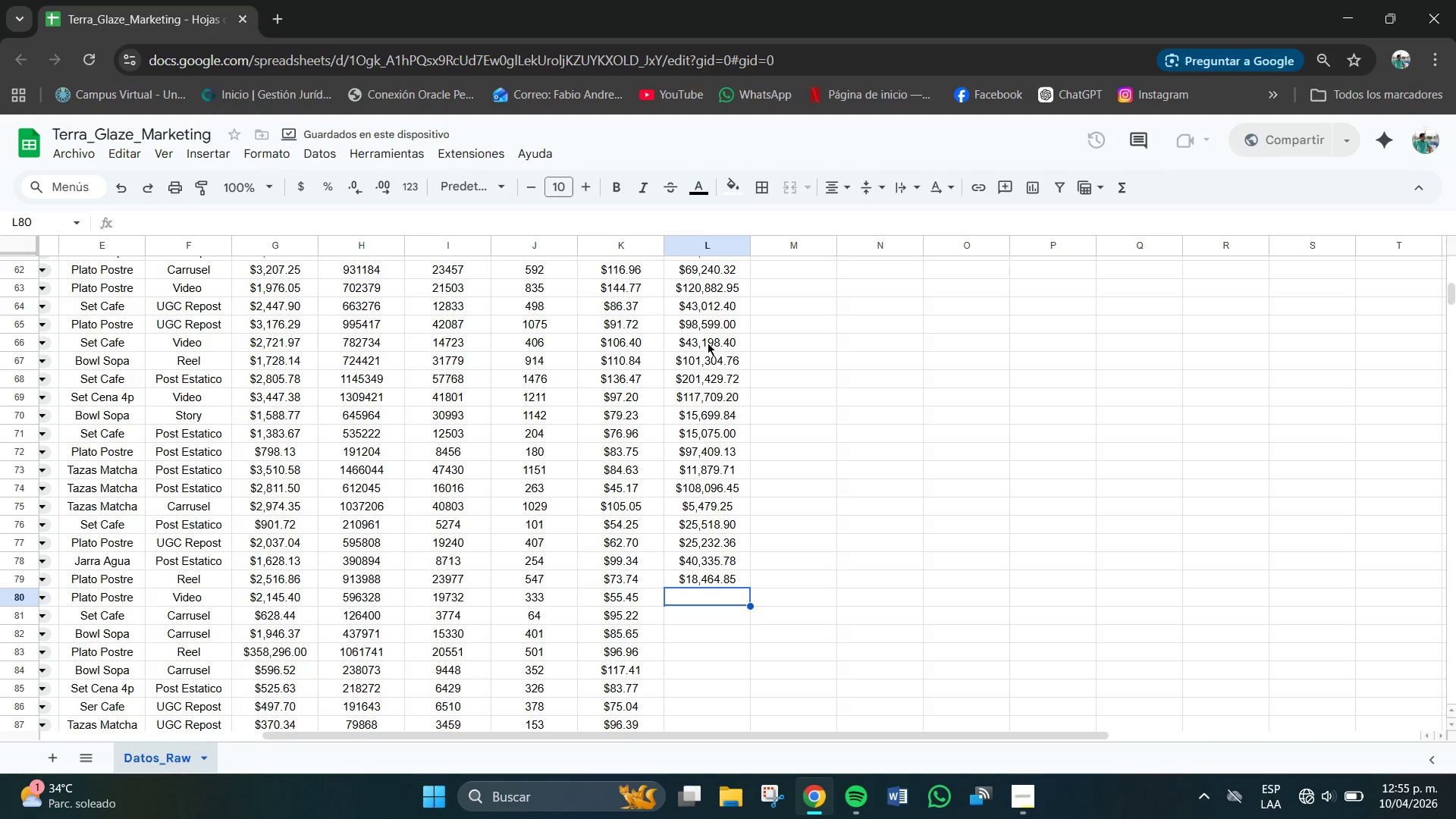 
key(Numpad6)
 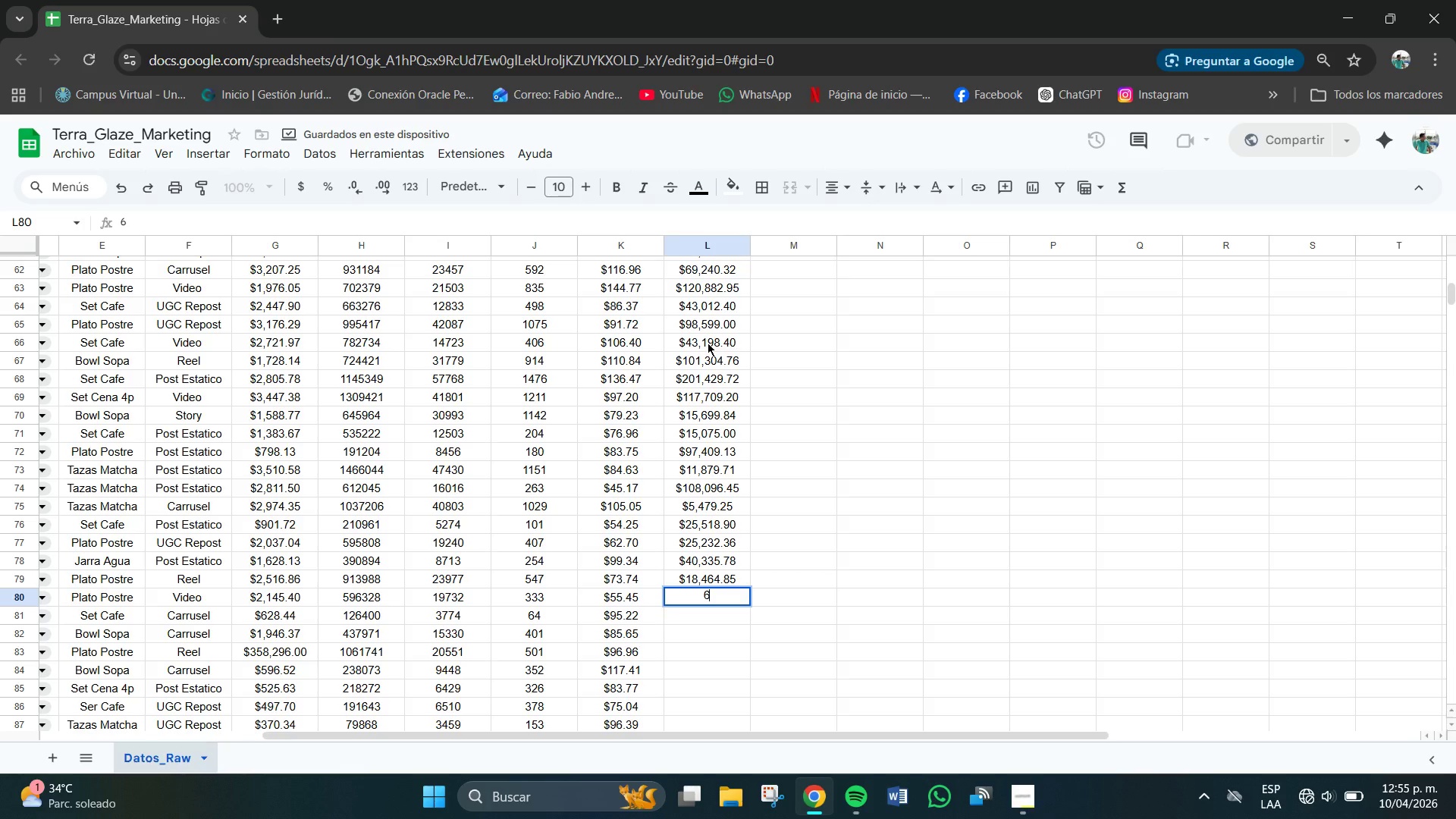 
key(Numpad0)
 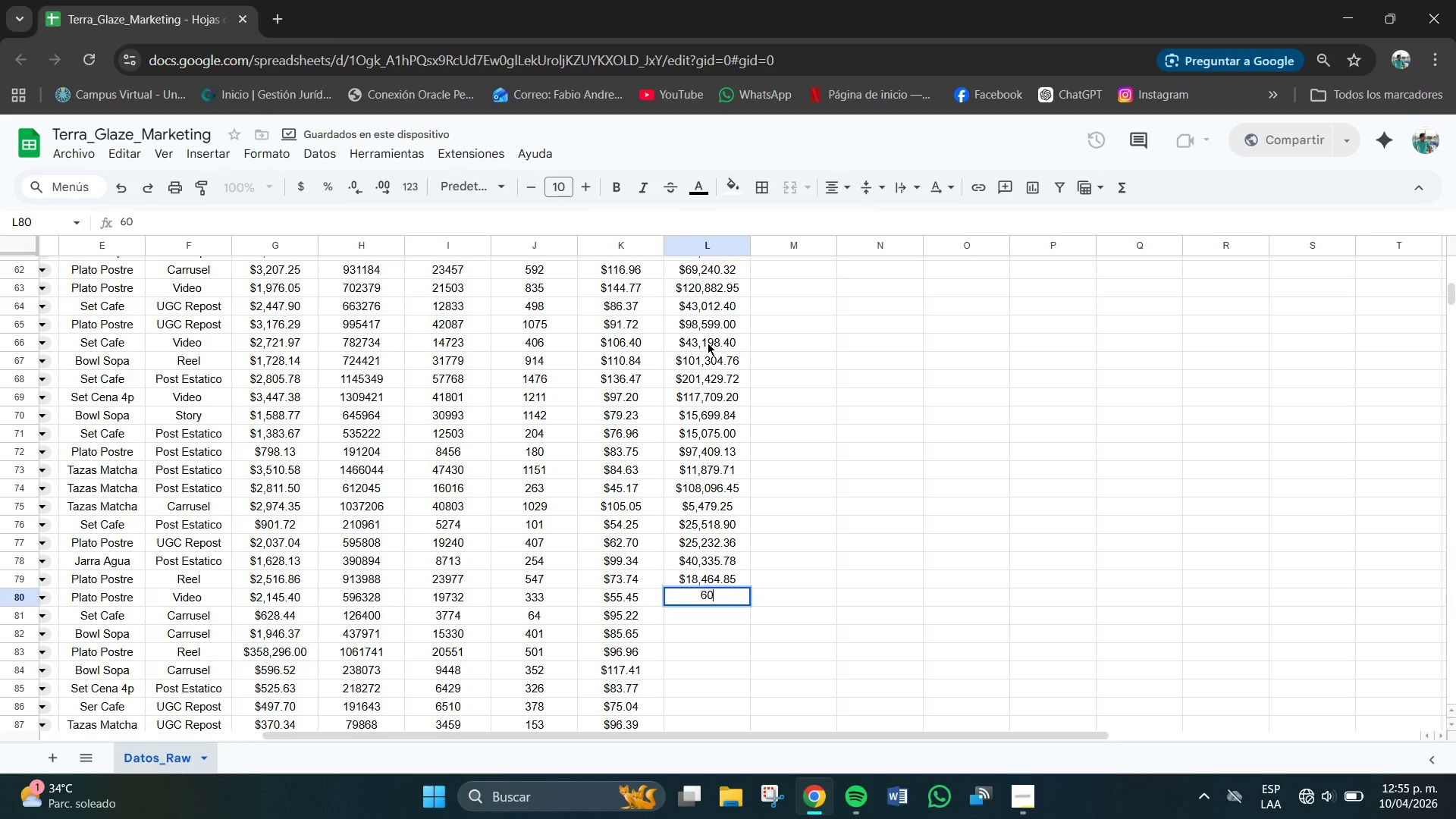 
key(Numpad9)
 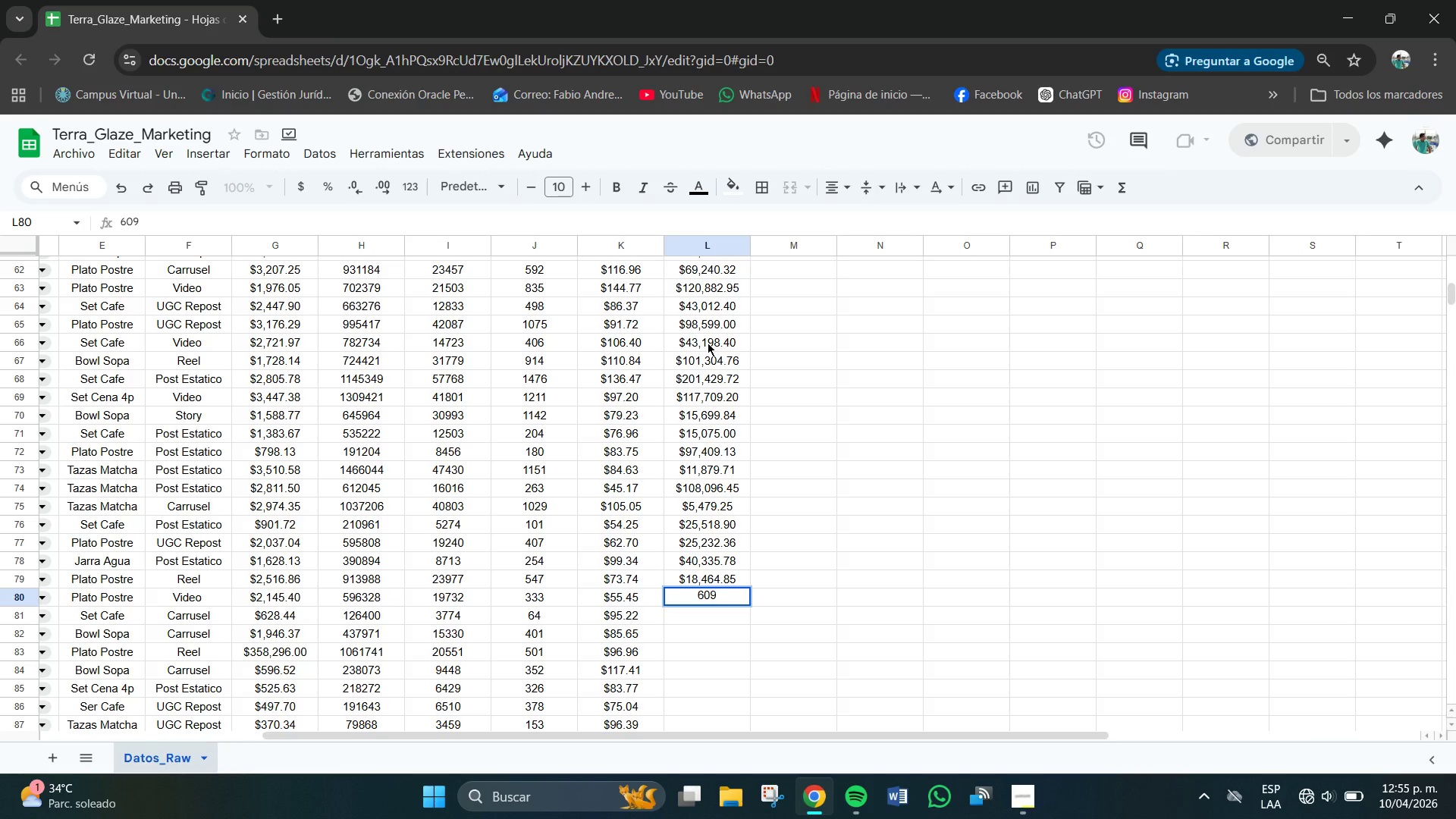 
key(Numpad4)
 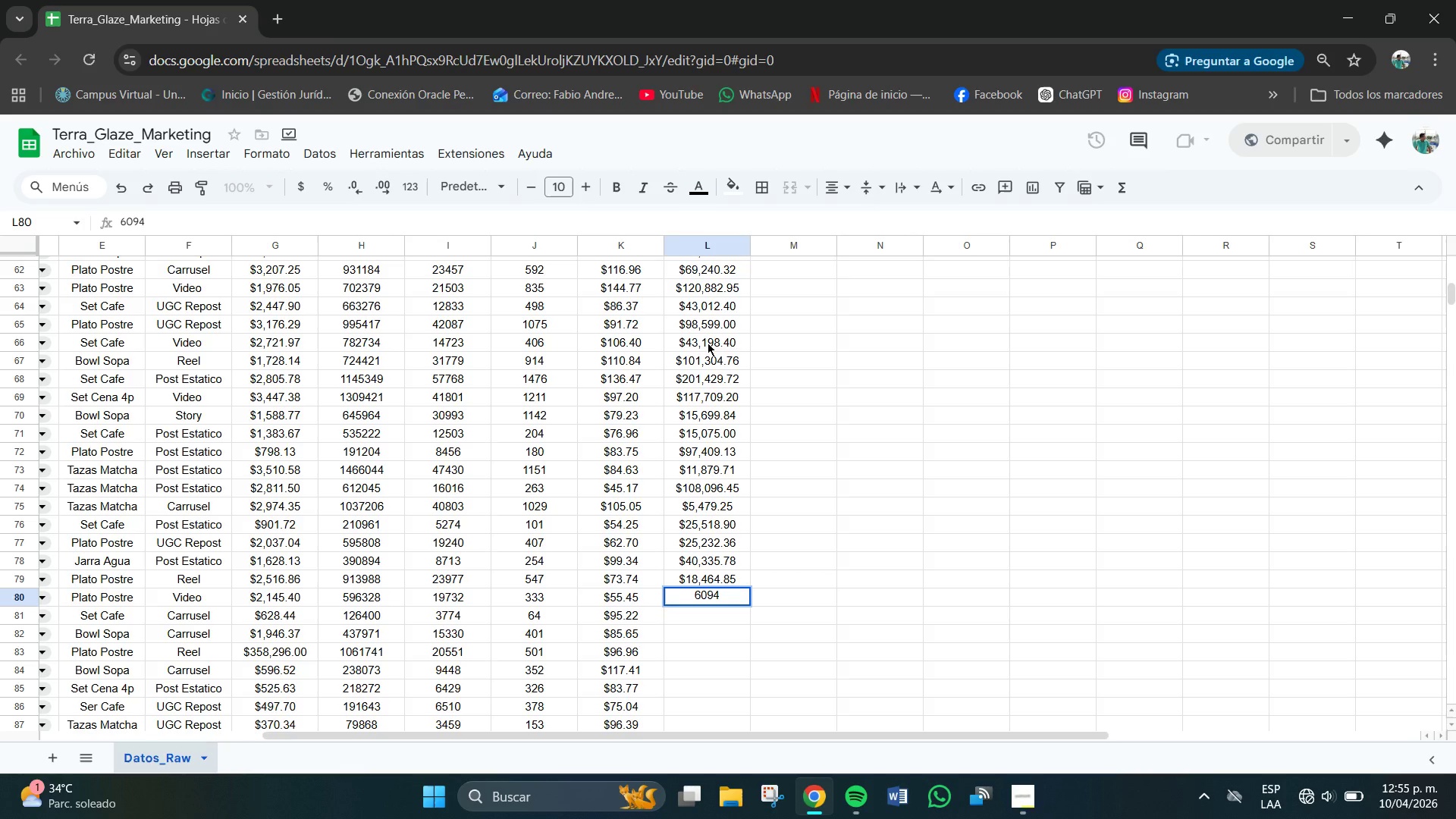 
key(NumpadDecimal)
 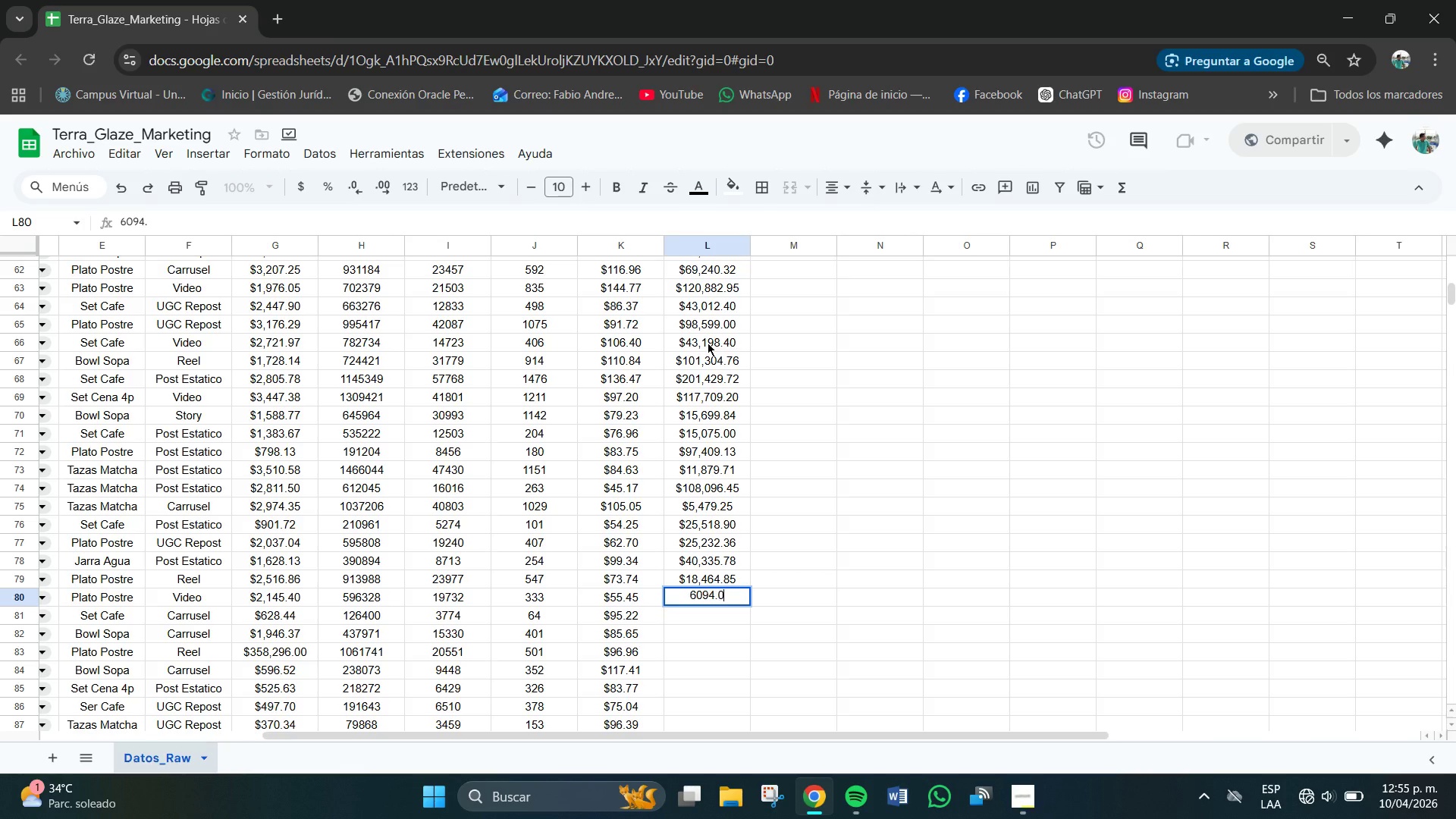 
key(Numpad0)
 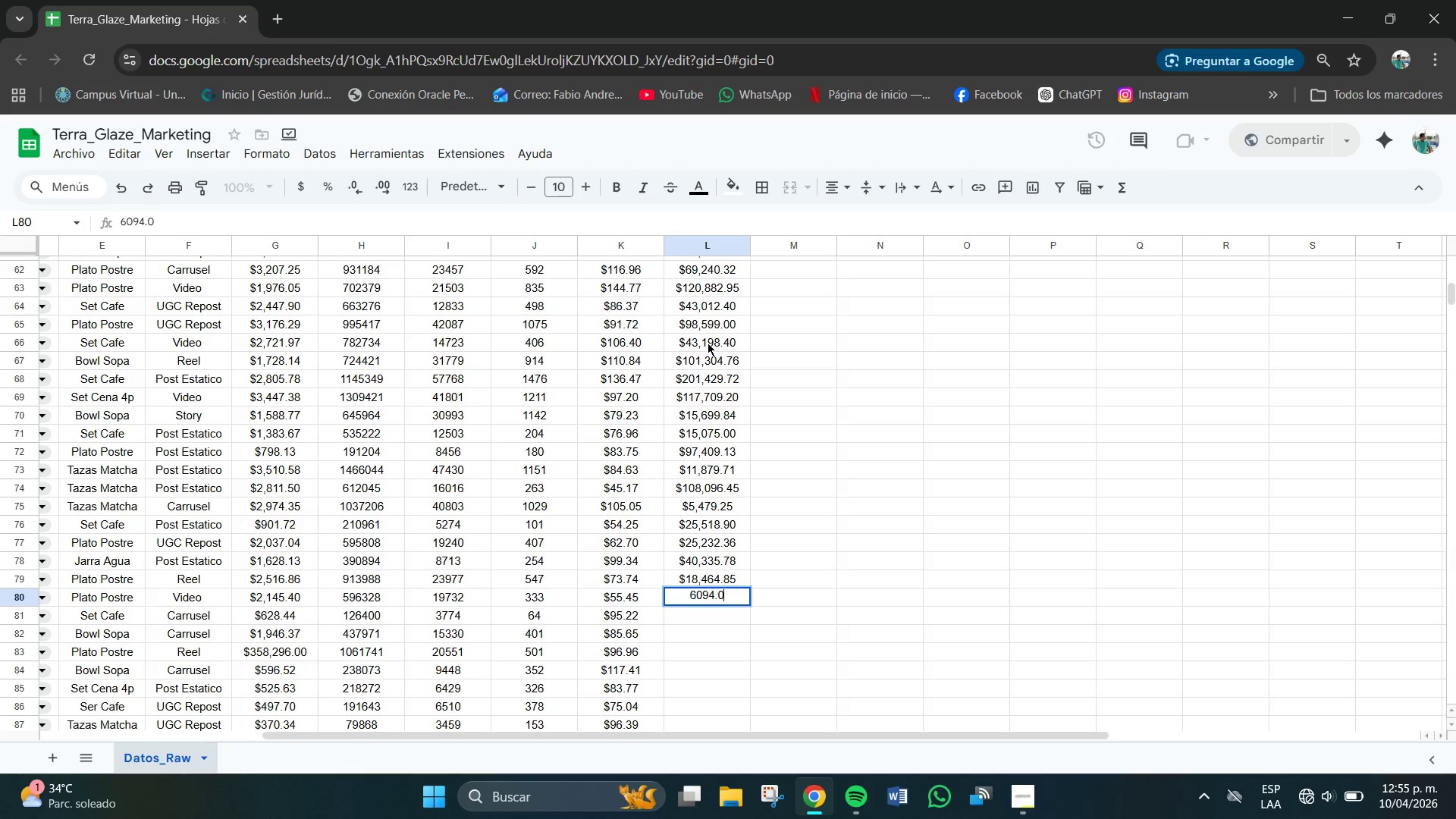 
key(Numpad8)
 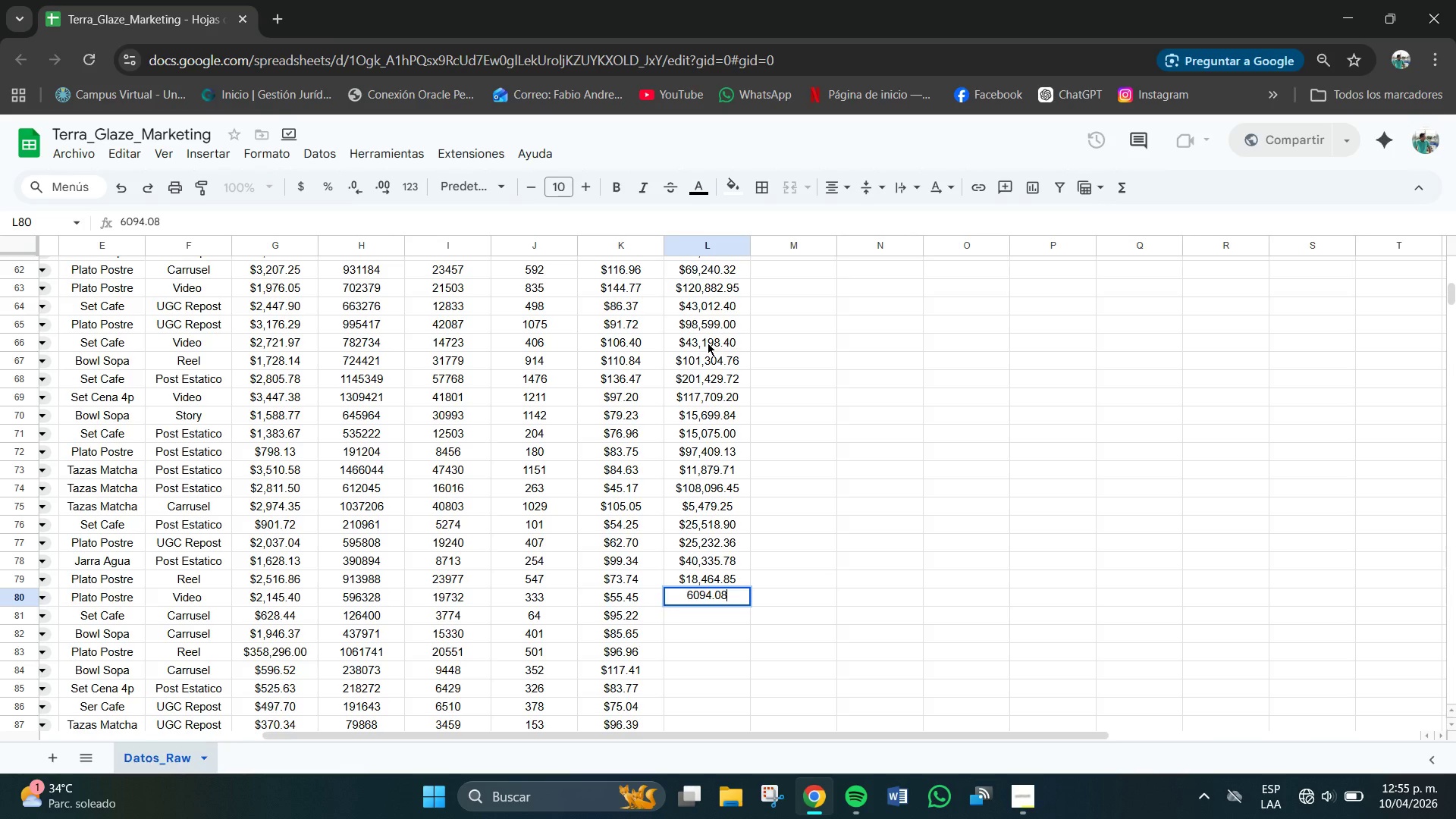 
hold_key(key=NumpadEnter, duration=0.33)
 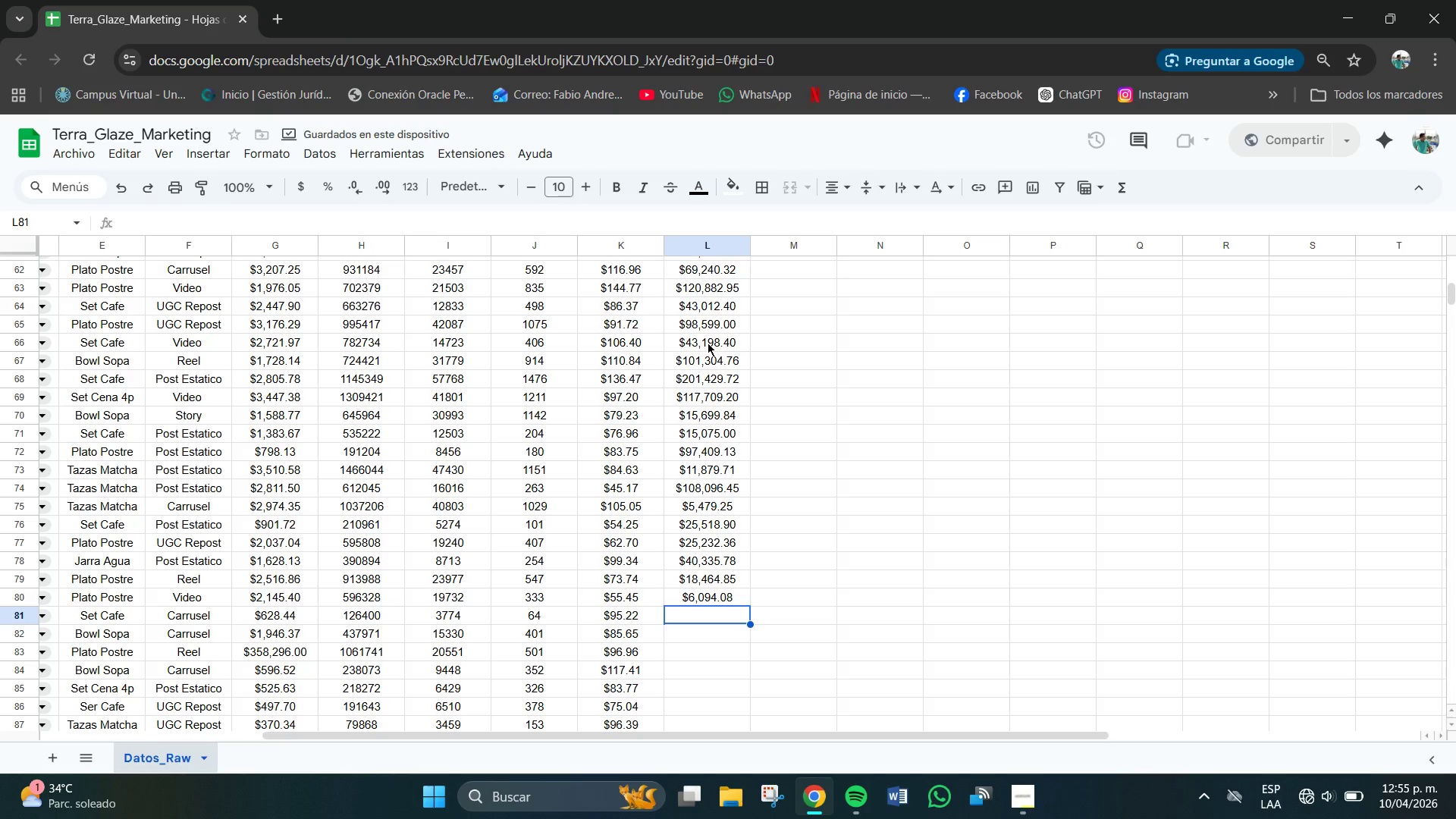 
key(Numpad3)
 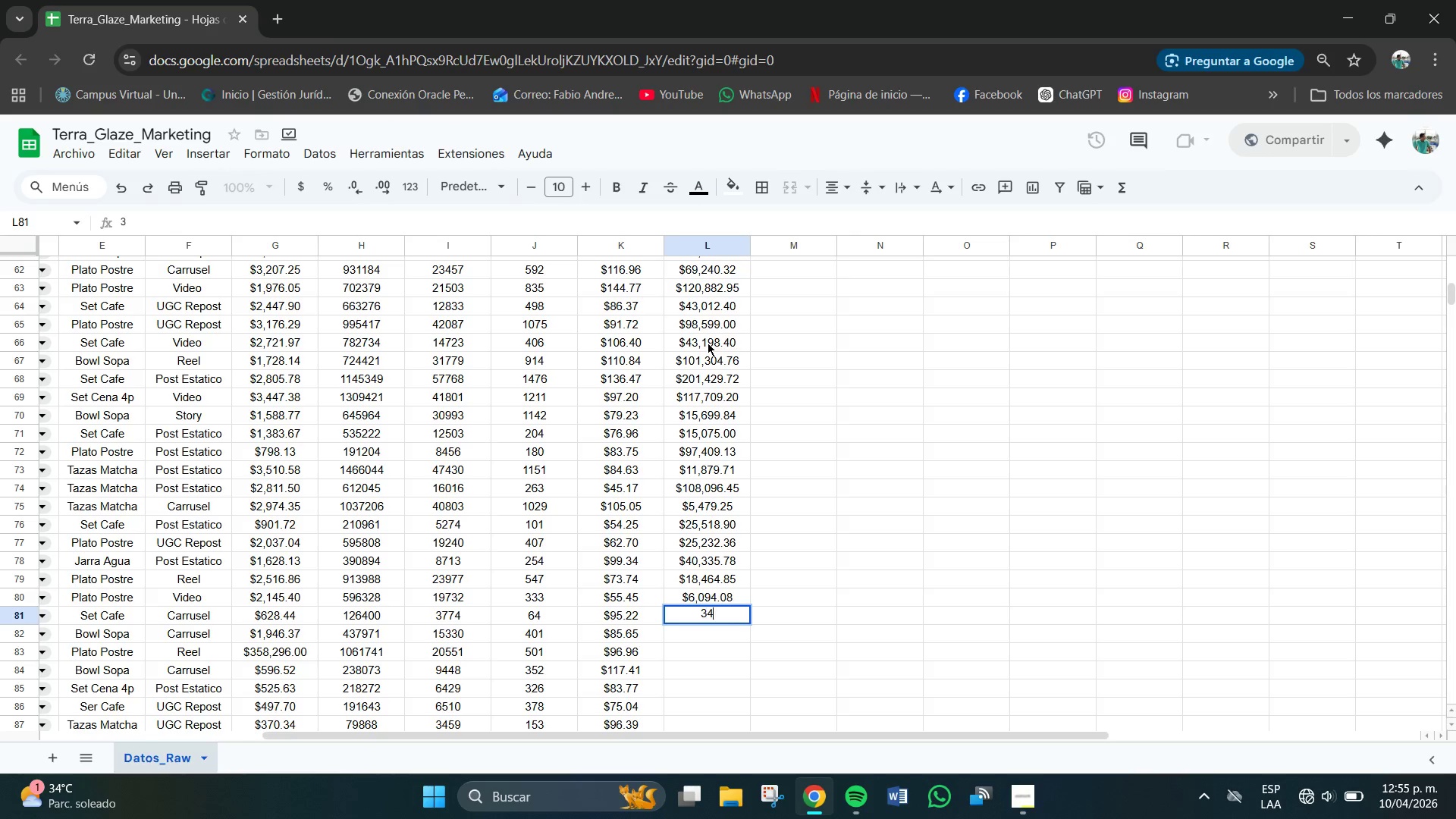 
key(Numpad4)
 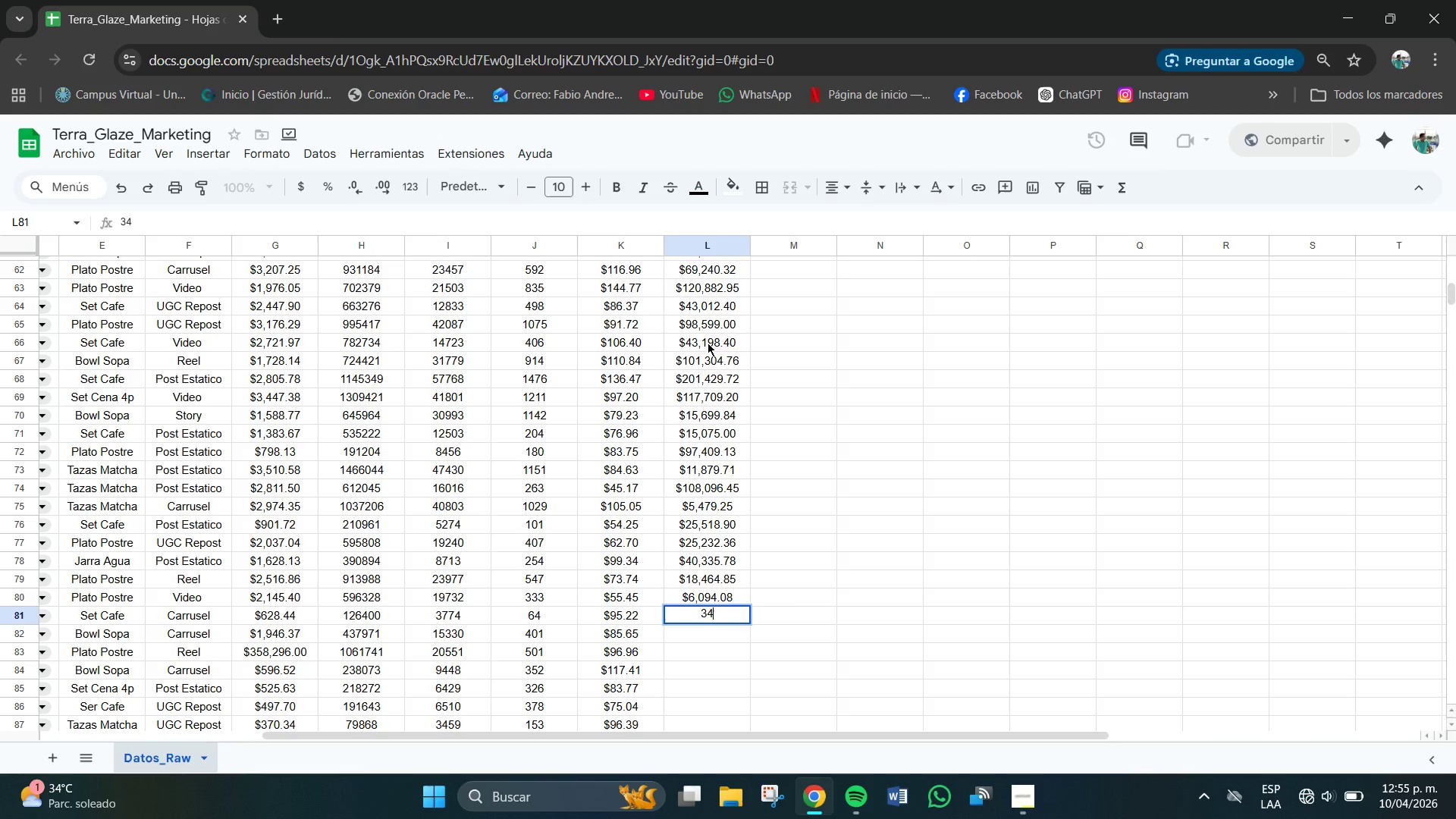 
key(Numpad3)
 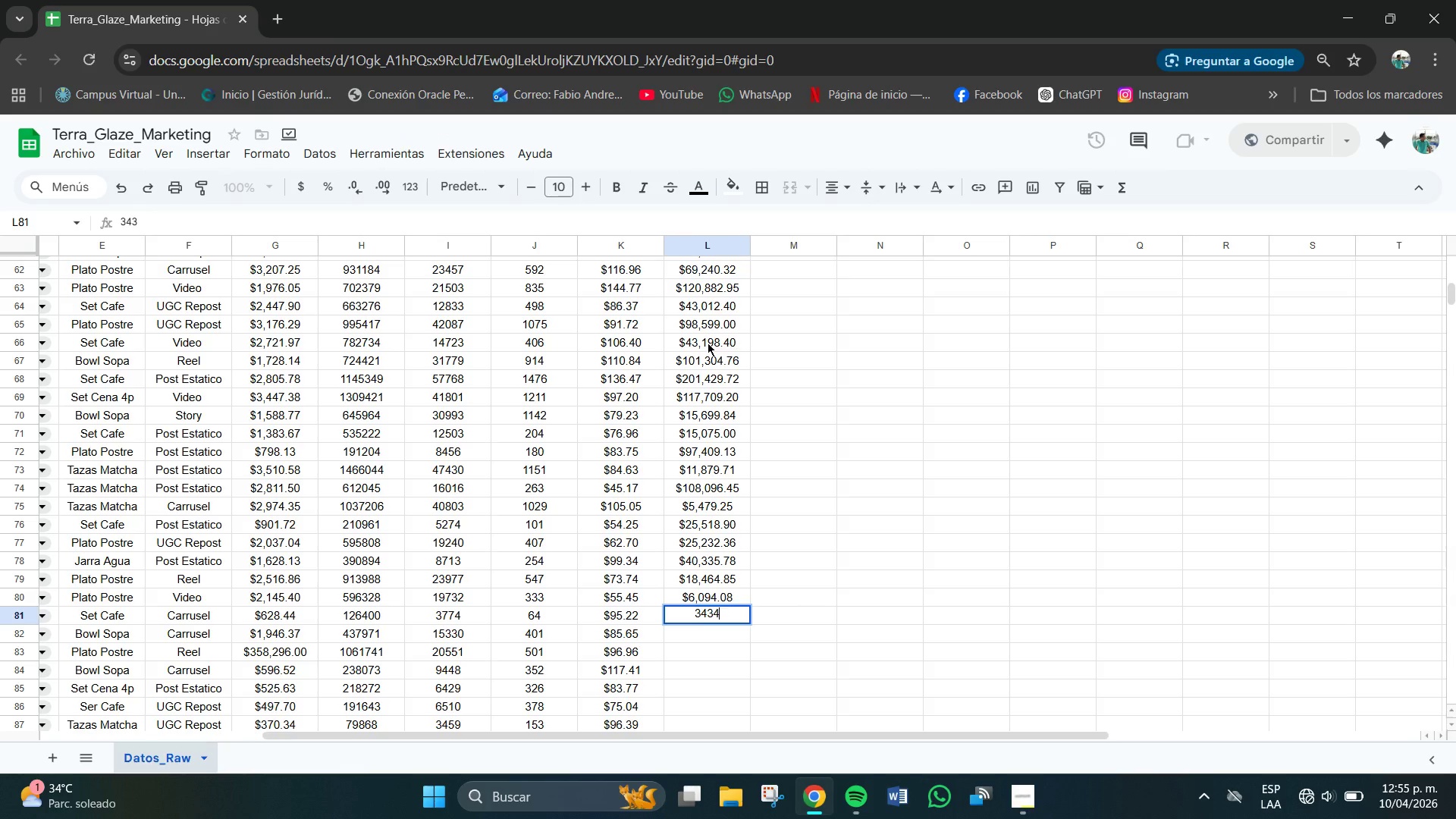 
key(Numpad4)
 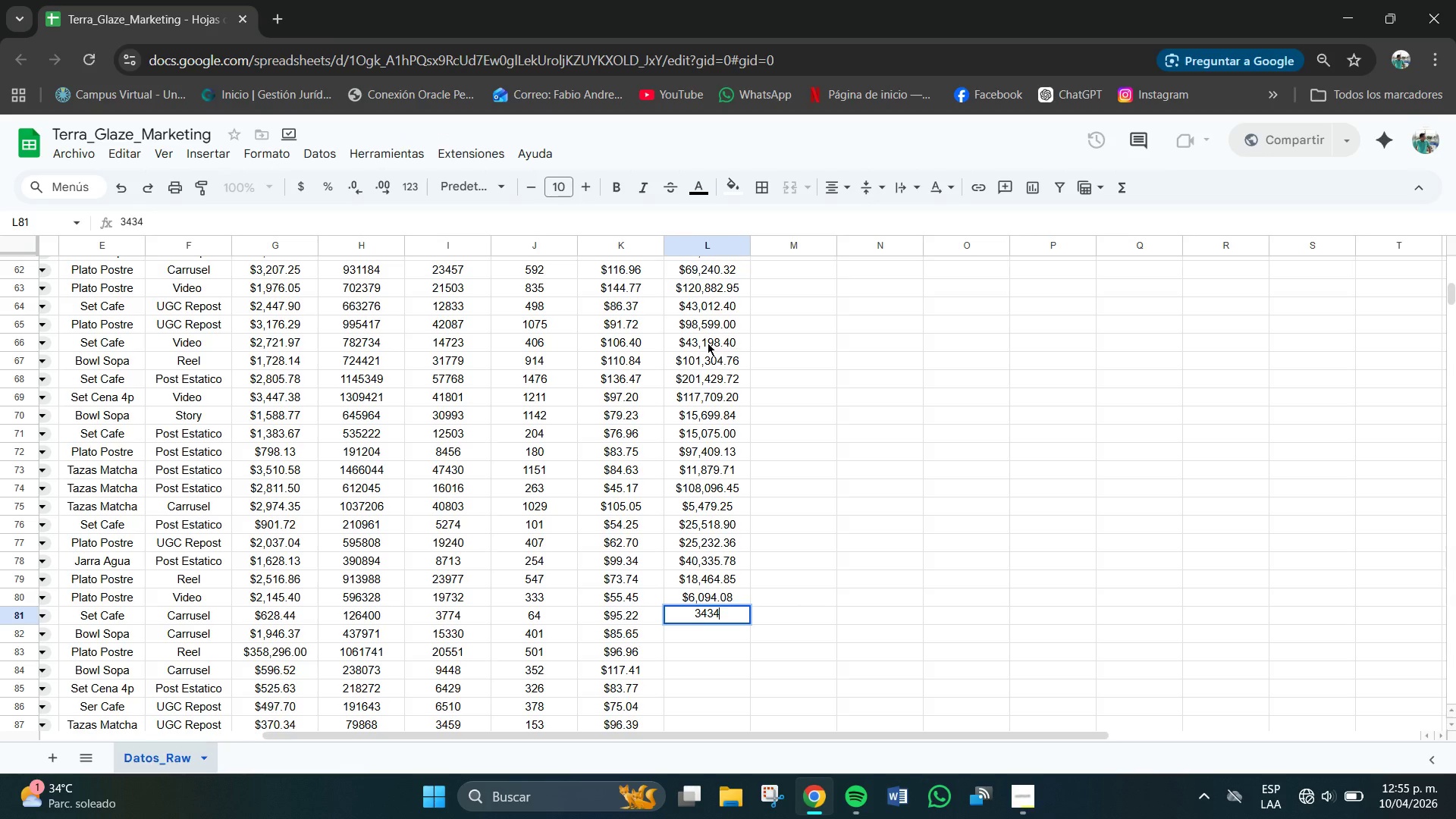 
key(Numpad5)
 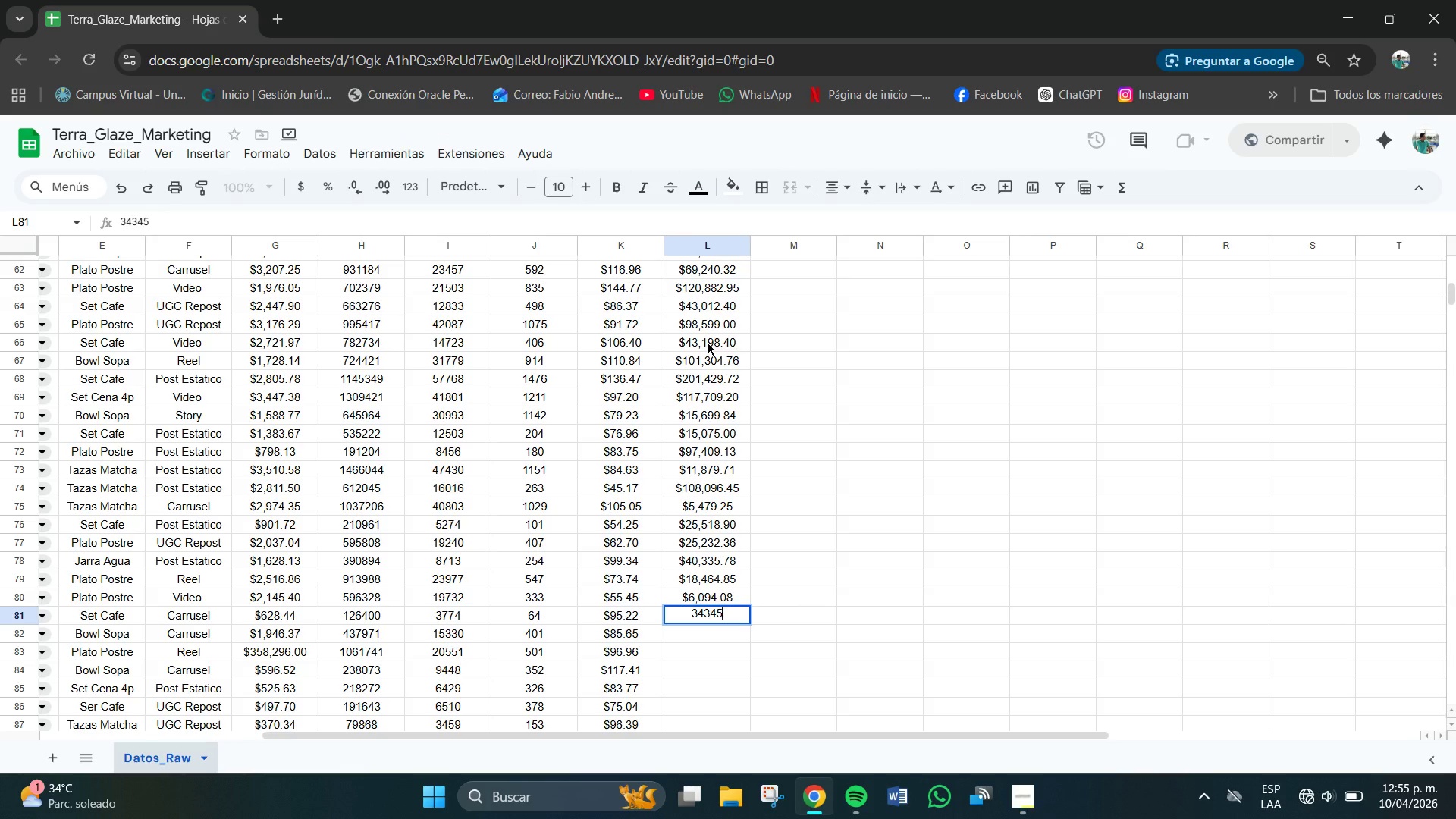 
key(NumpadDecimal)
 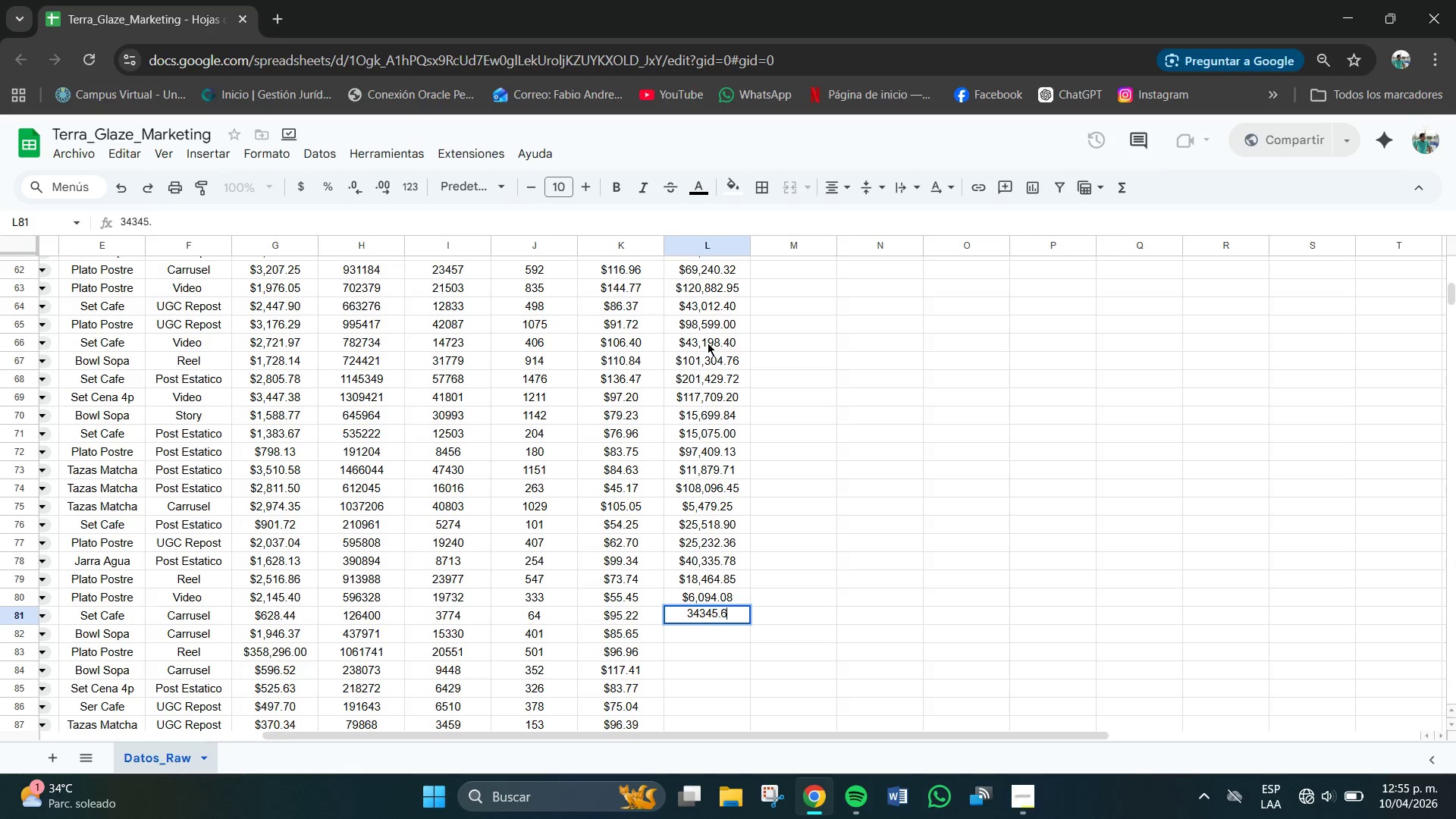 
key(Numpad6)
 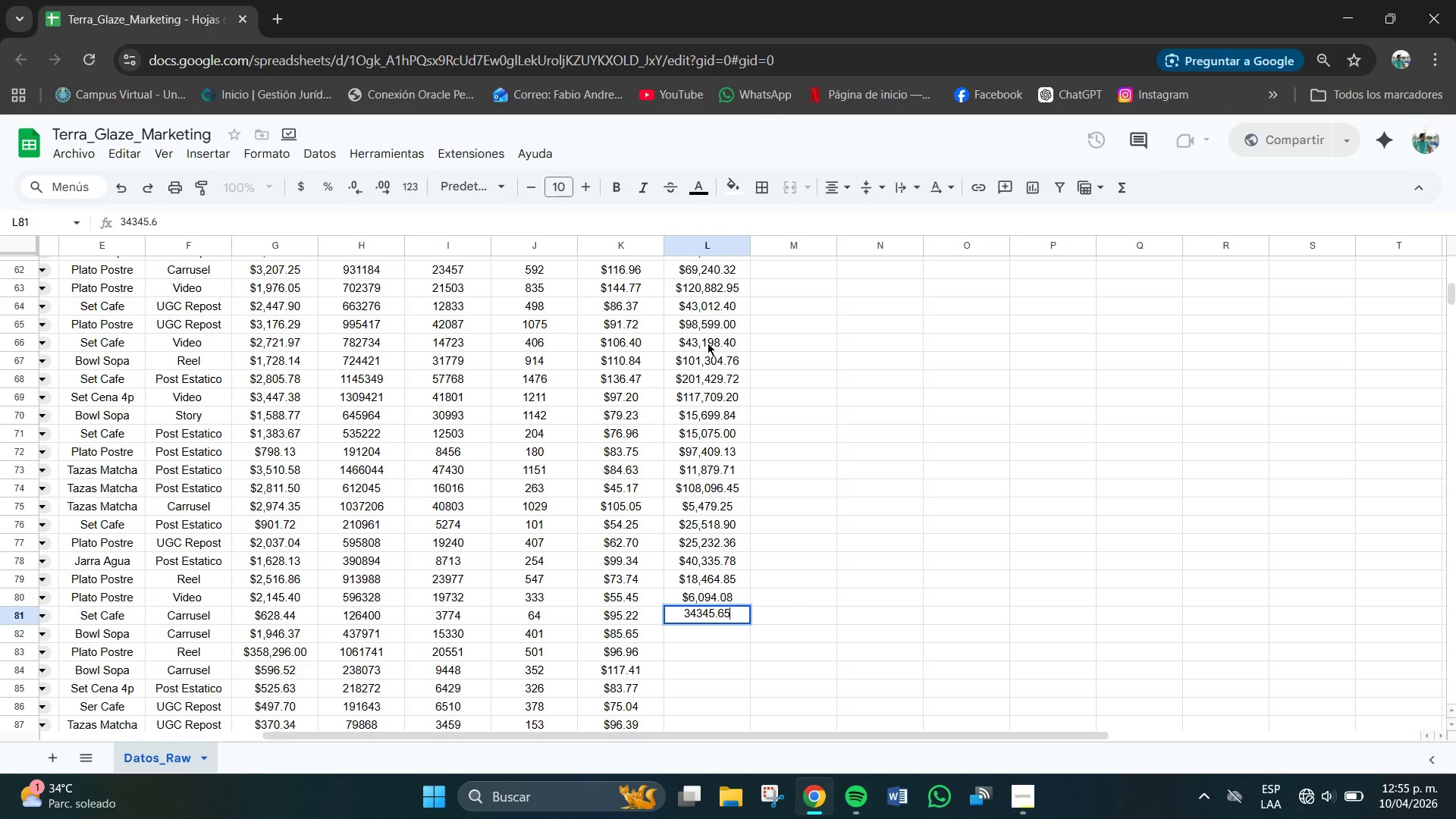 
key(Numpad5)
 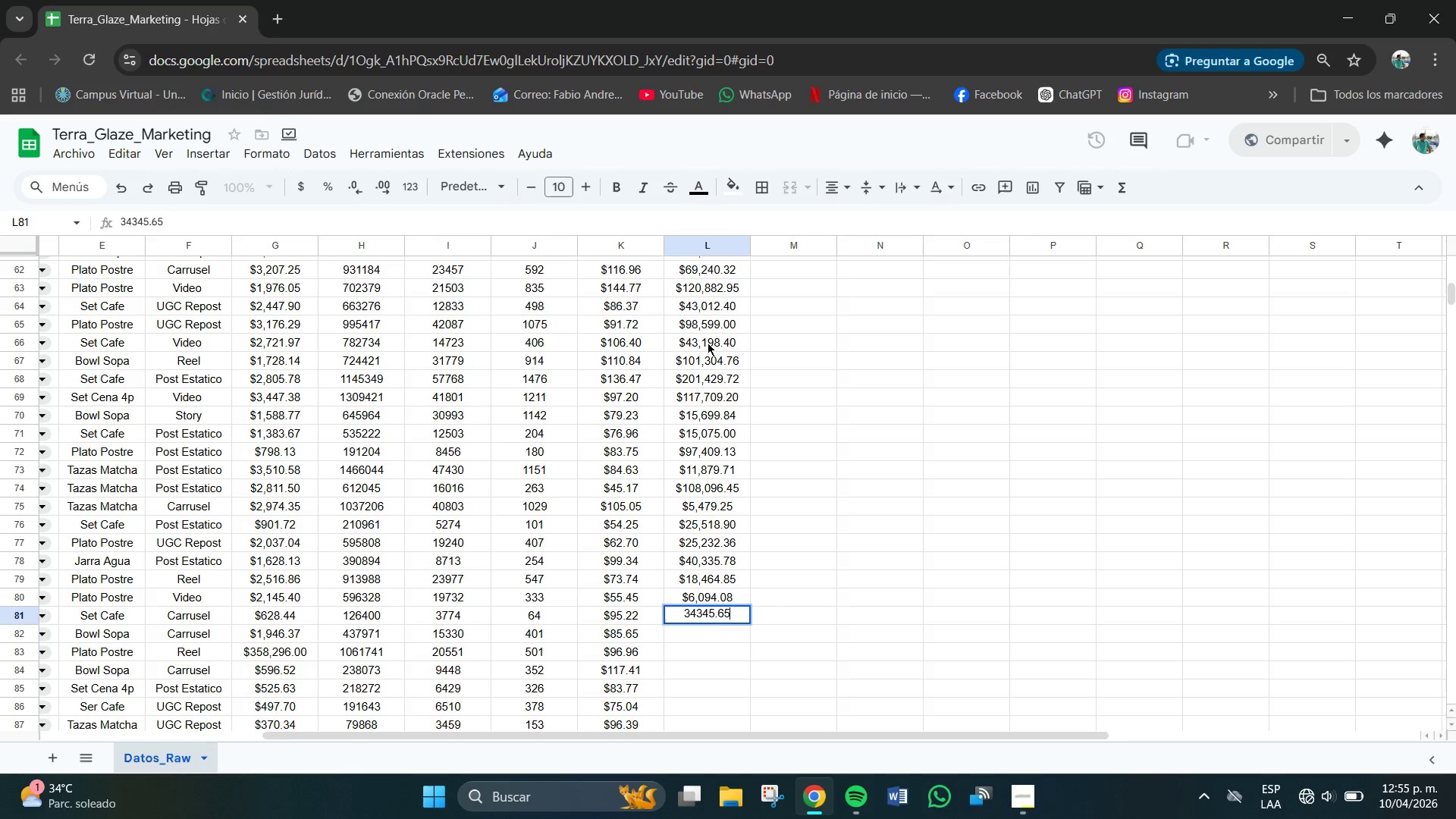 
key(NumpadEnter)
 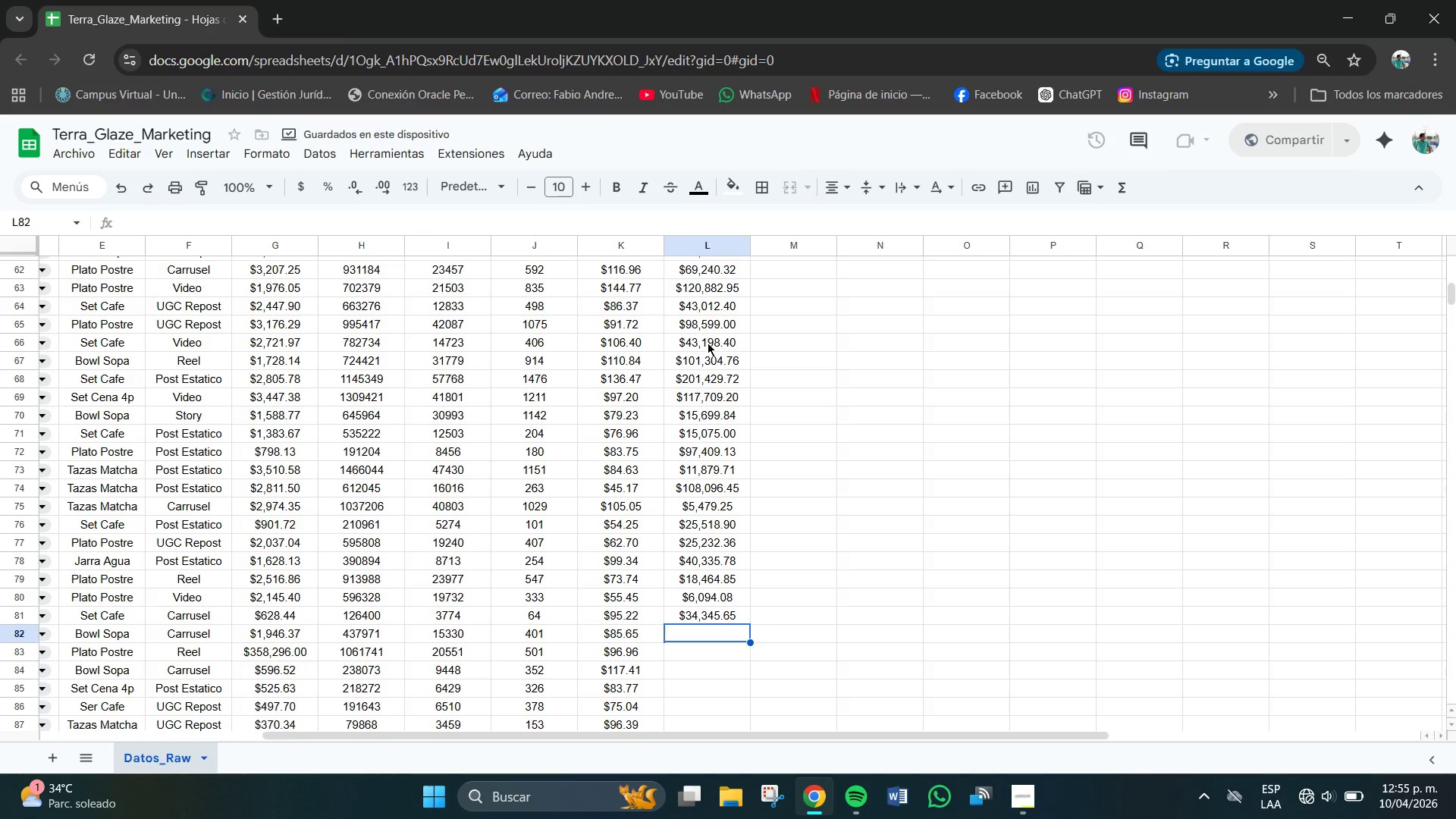 
key(Numpad4)
 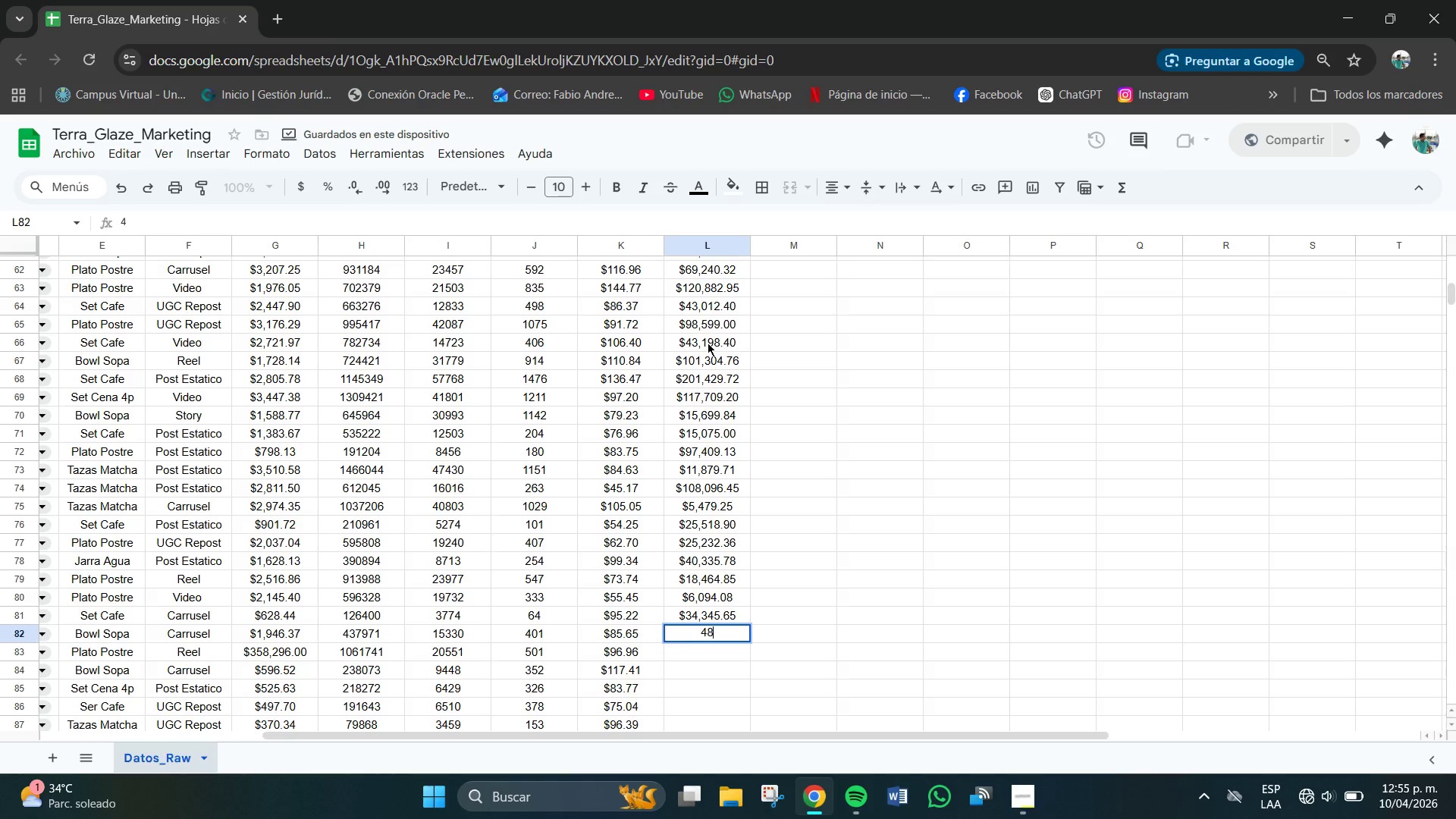 
key(Numpad8)
 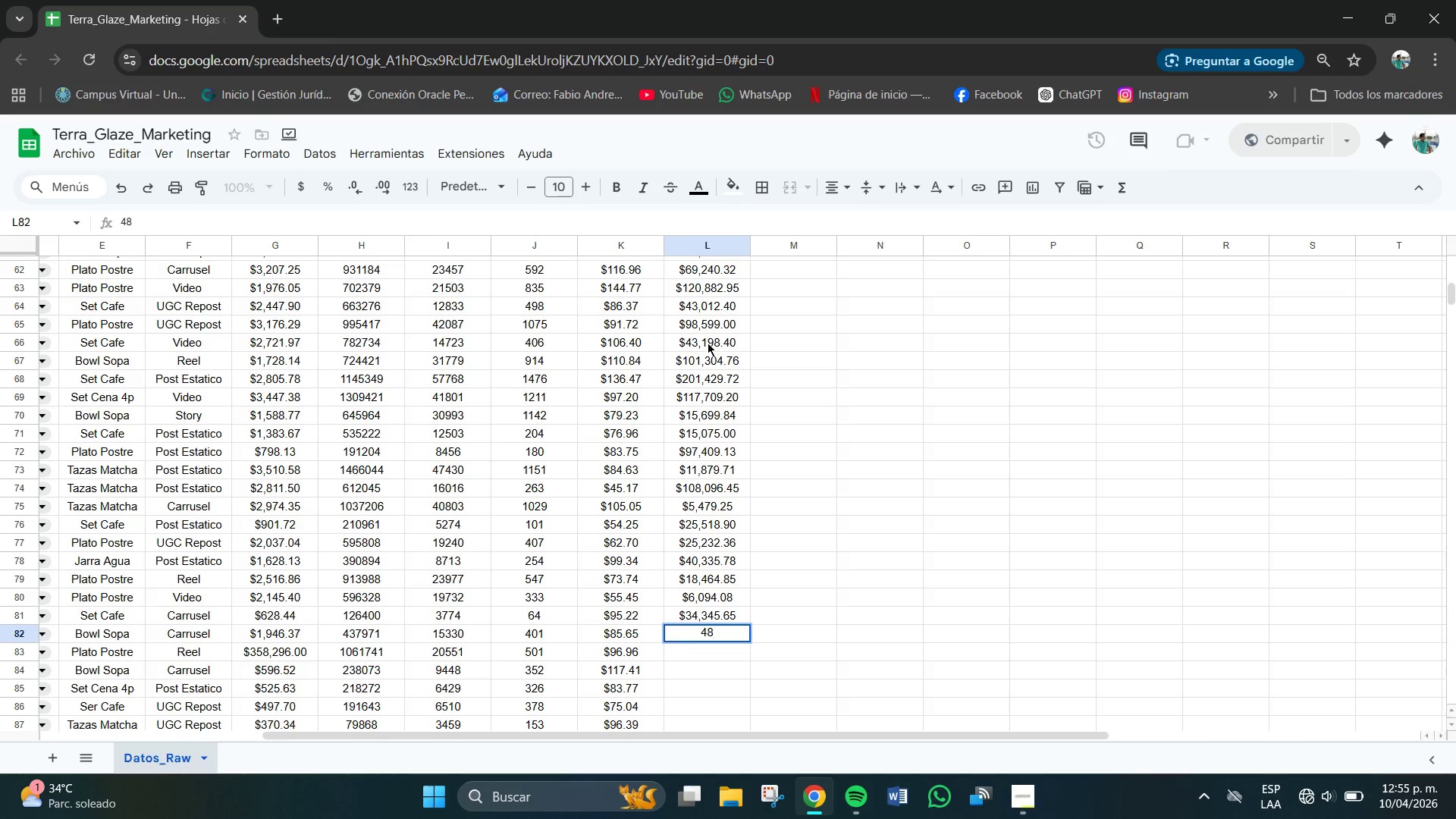 
key(Numpad5)
 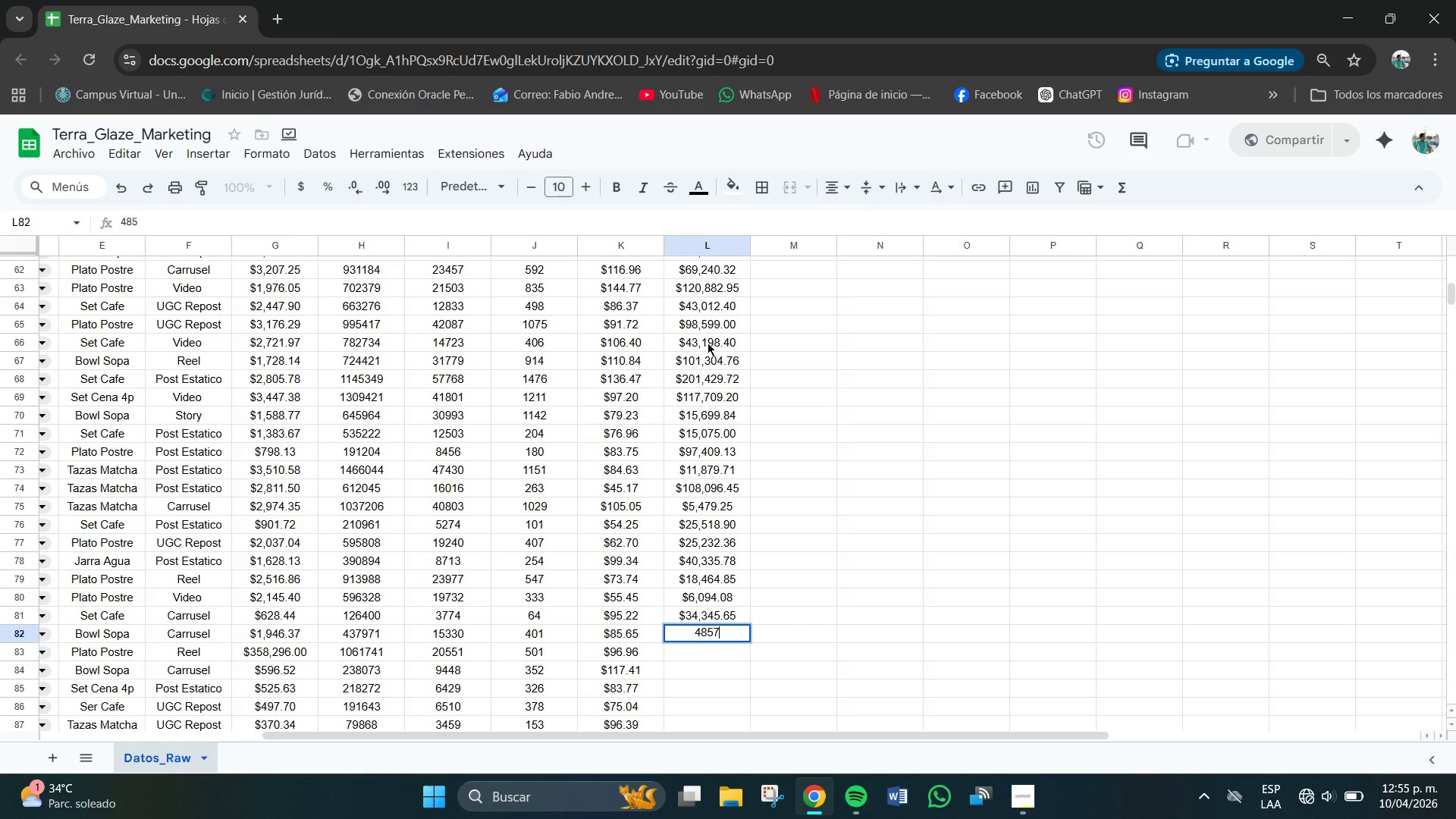 
key(Numpad7)
 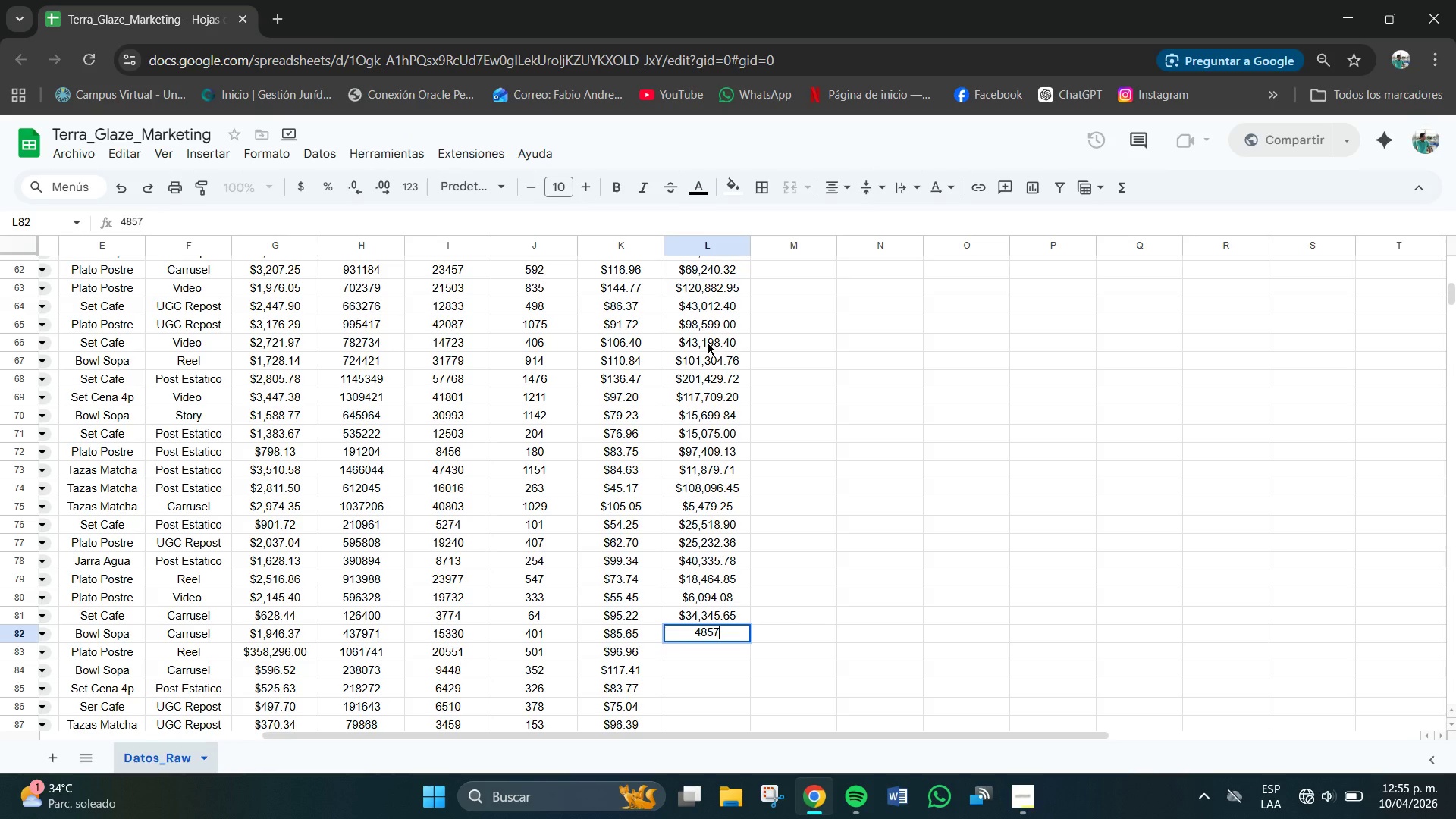 
key(Numpad6)
 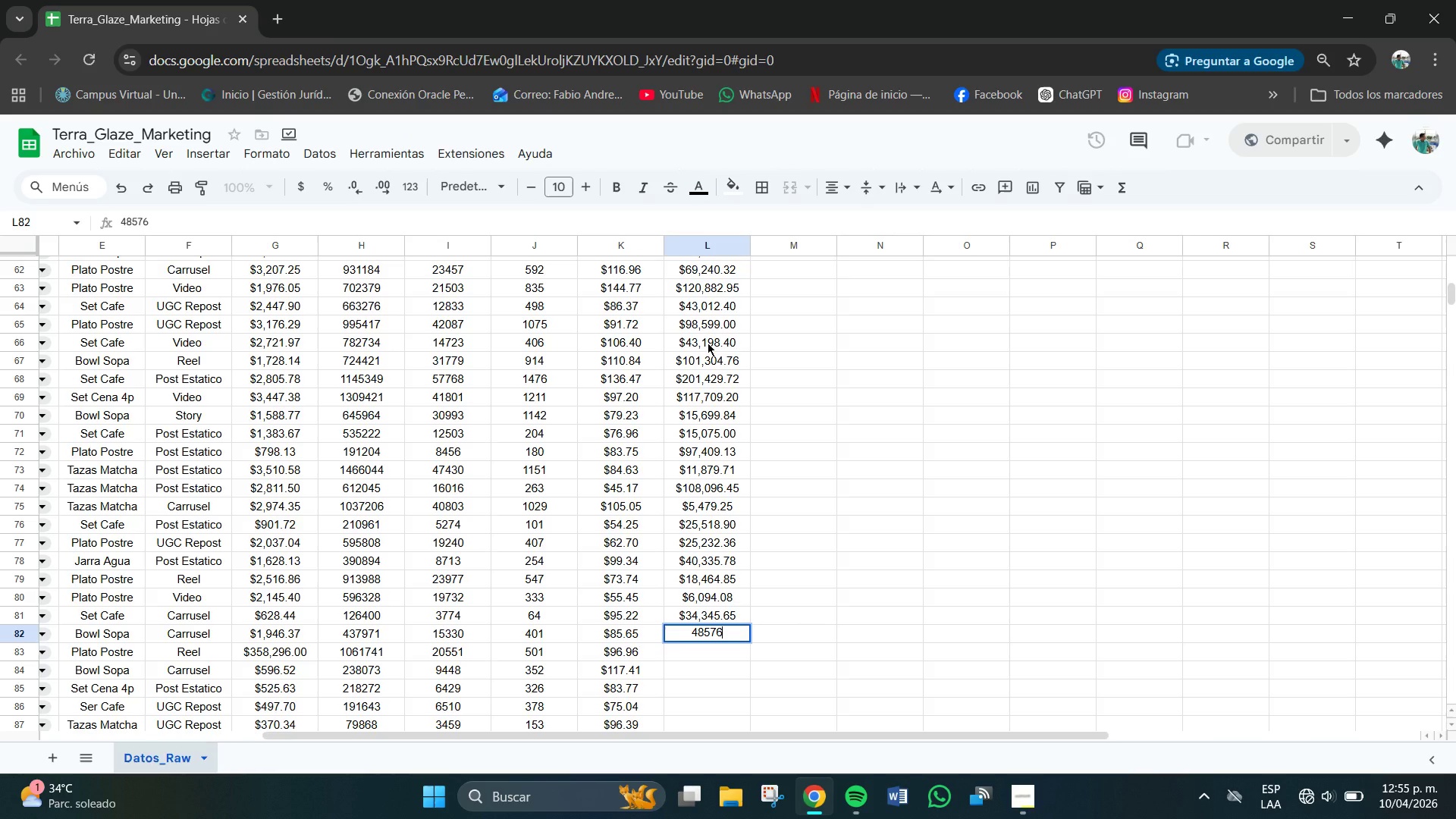 
key(NumpadDecimal)
 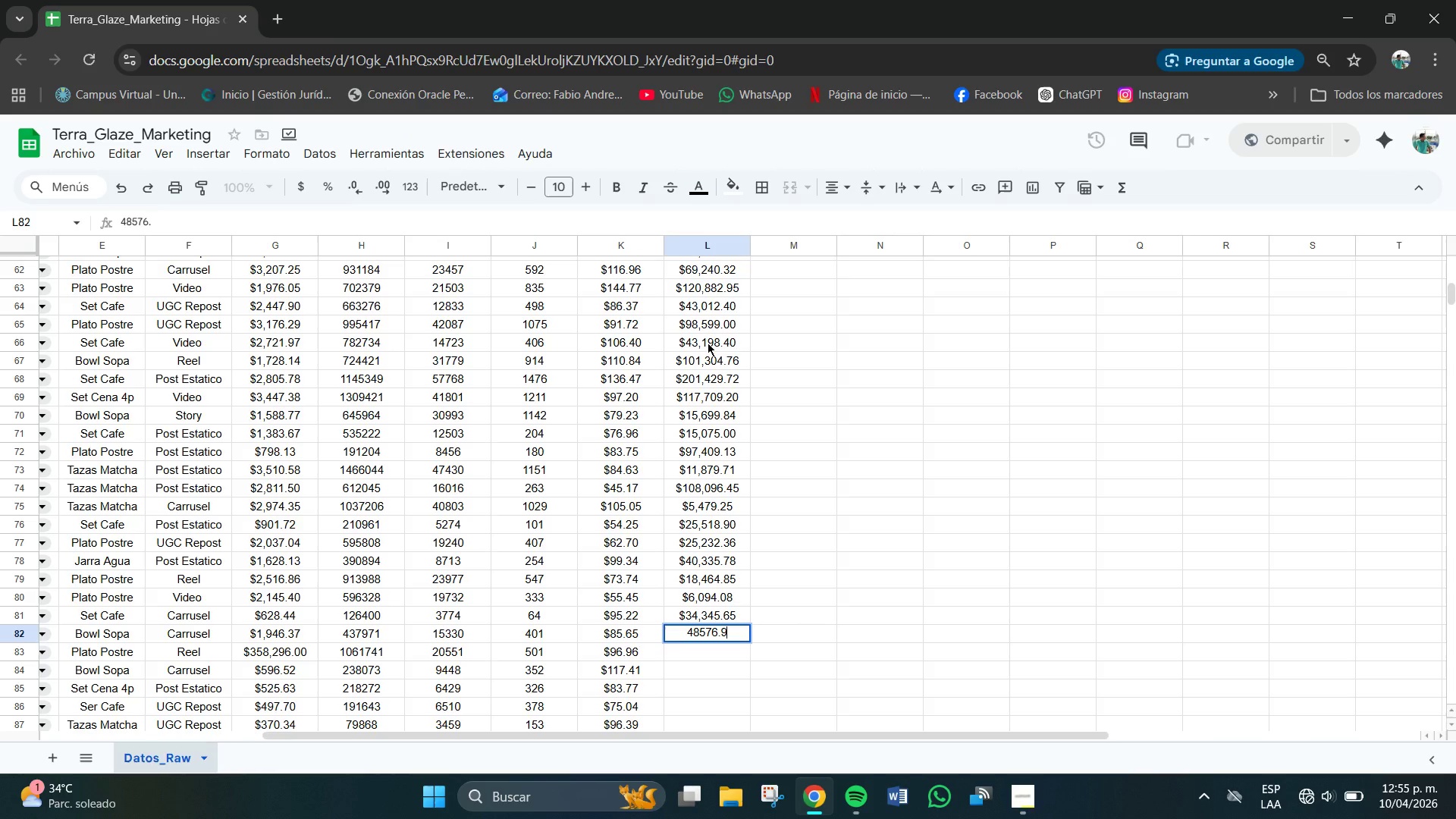 
key(Numpad9)
 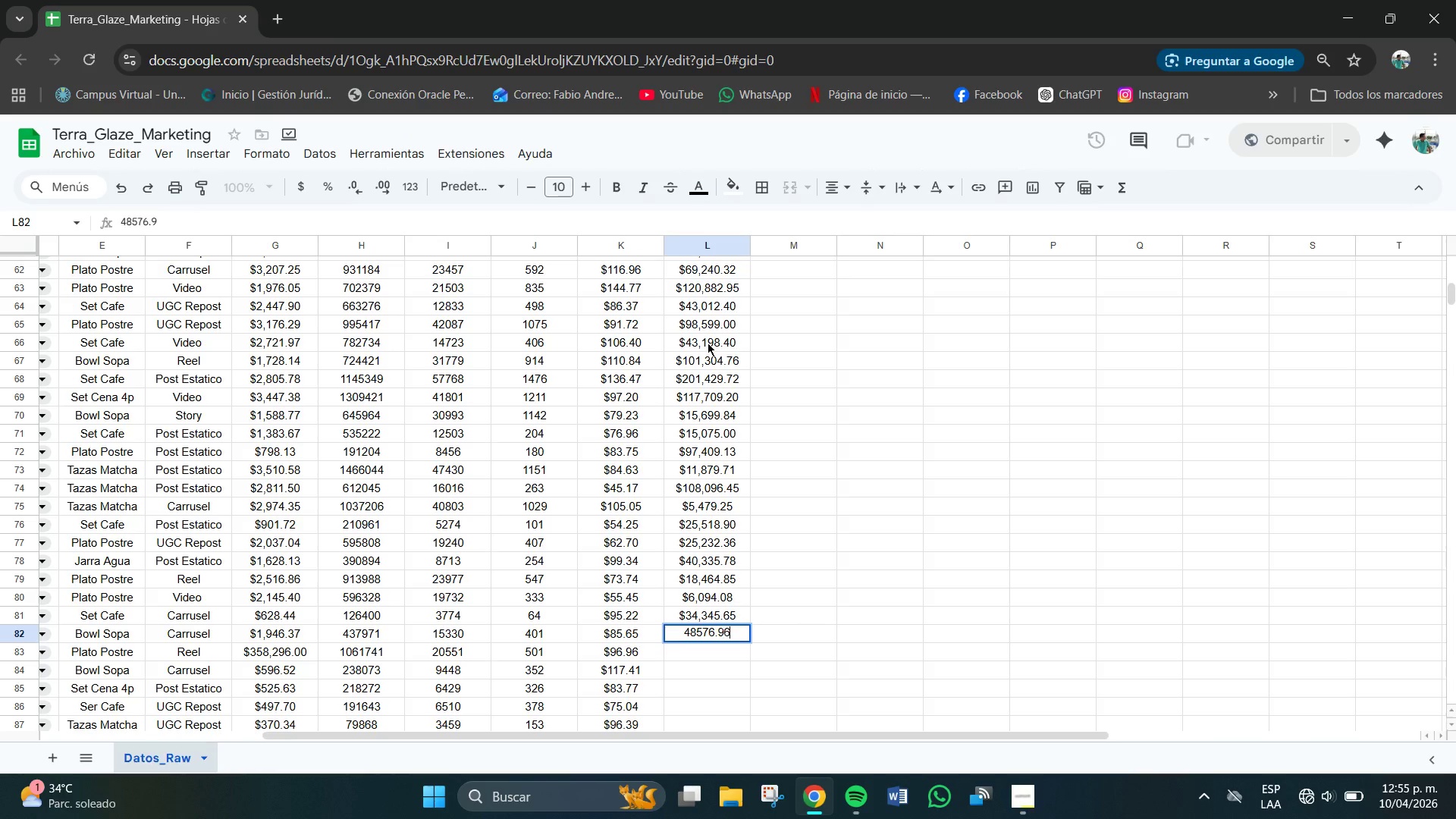 
key(Numpad6)
 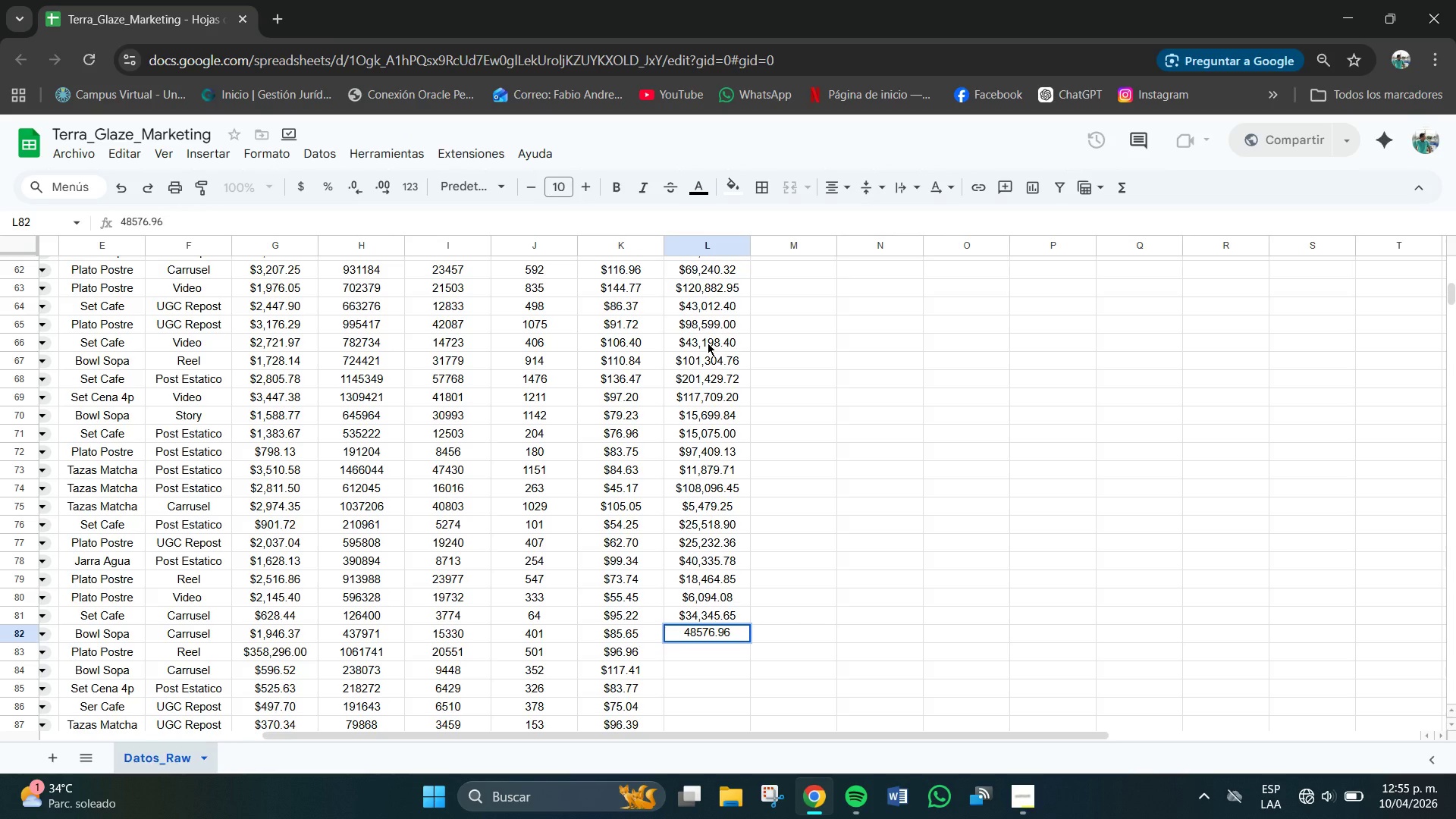 
key(NumpadEnter)
 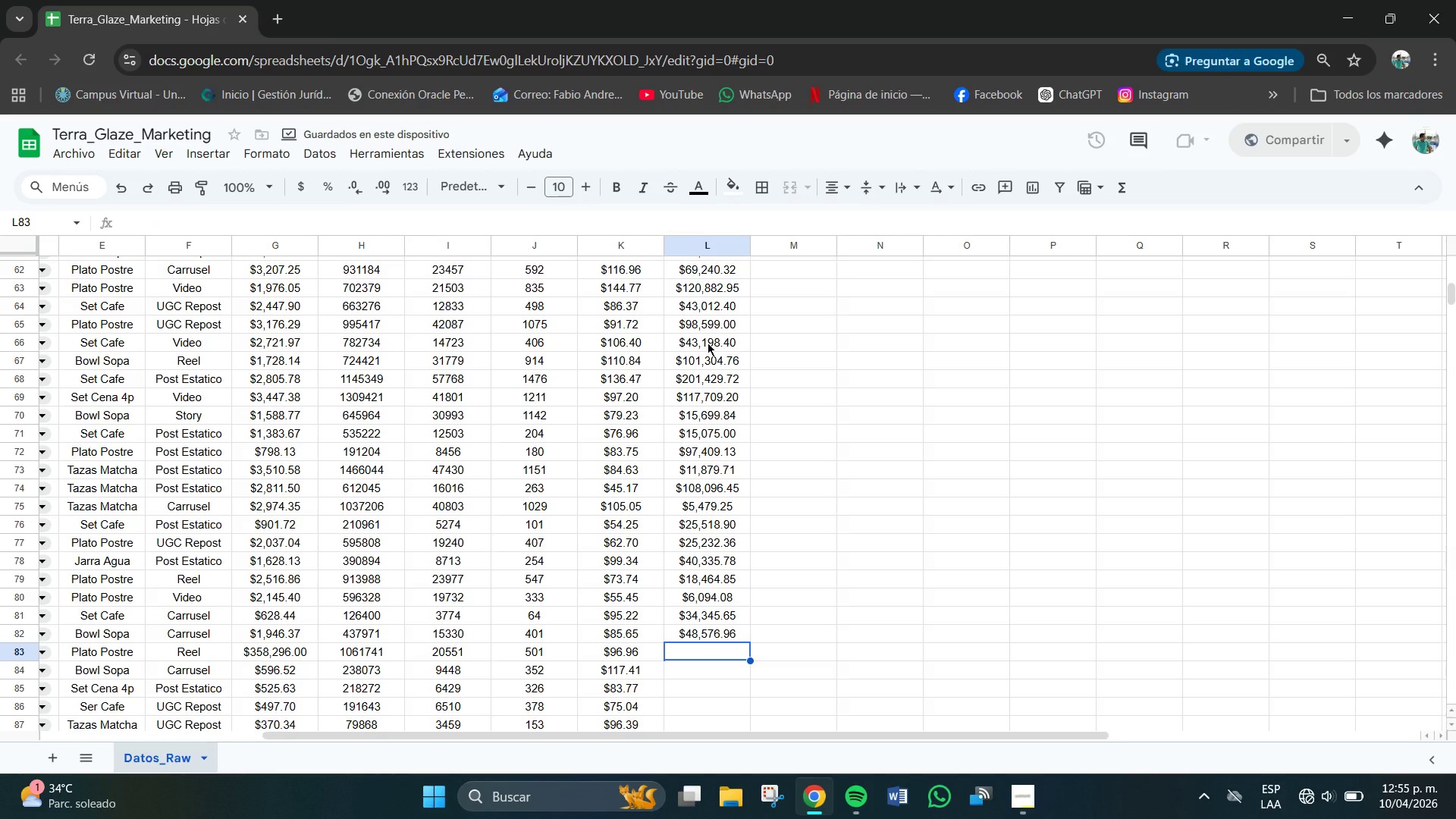 
key(Numpad4)
 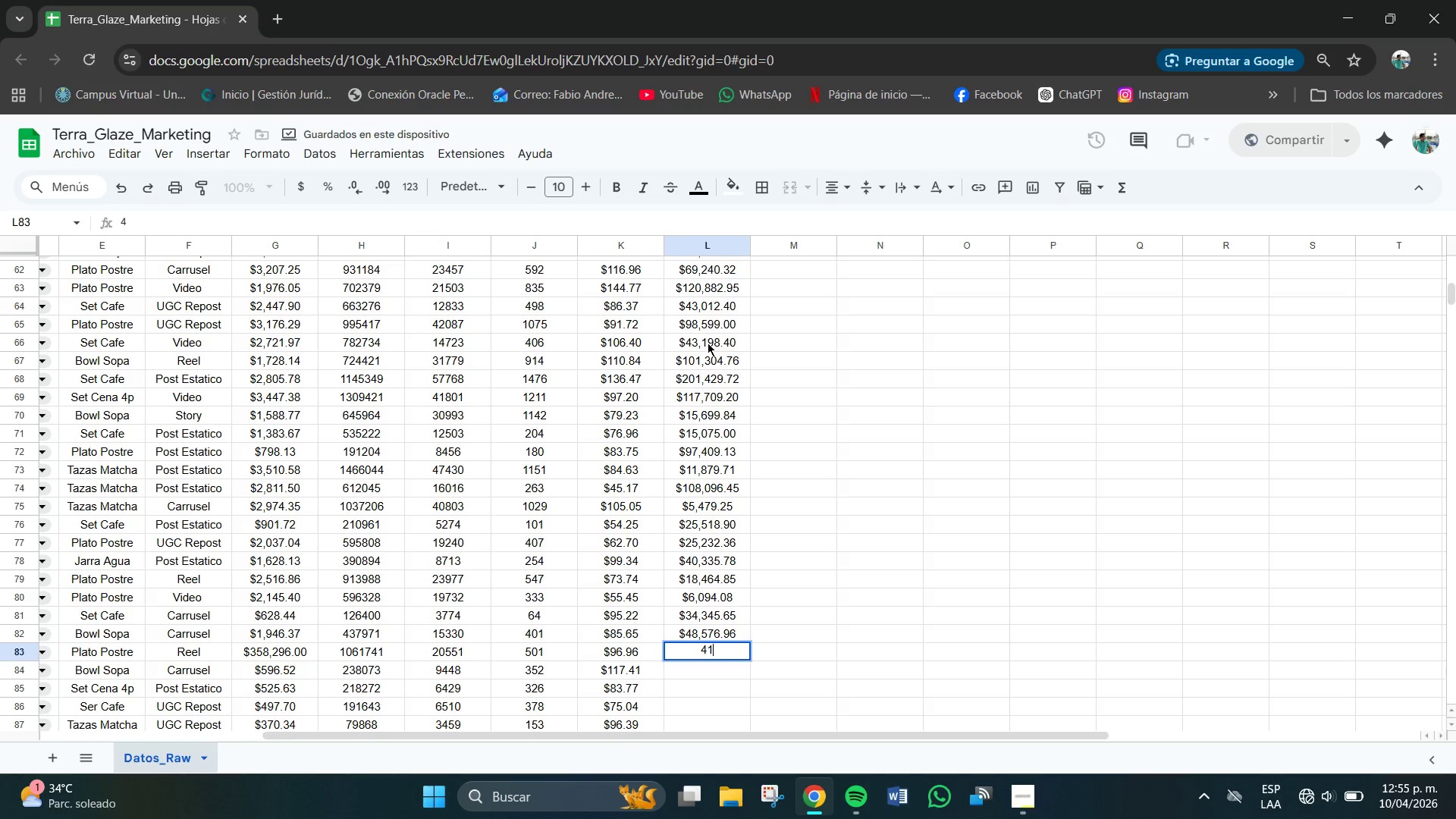 
key(Numpad1)
 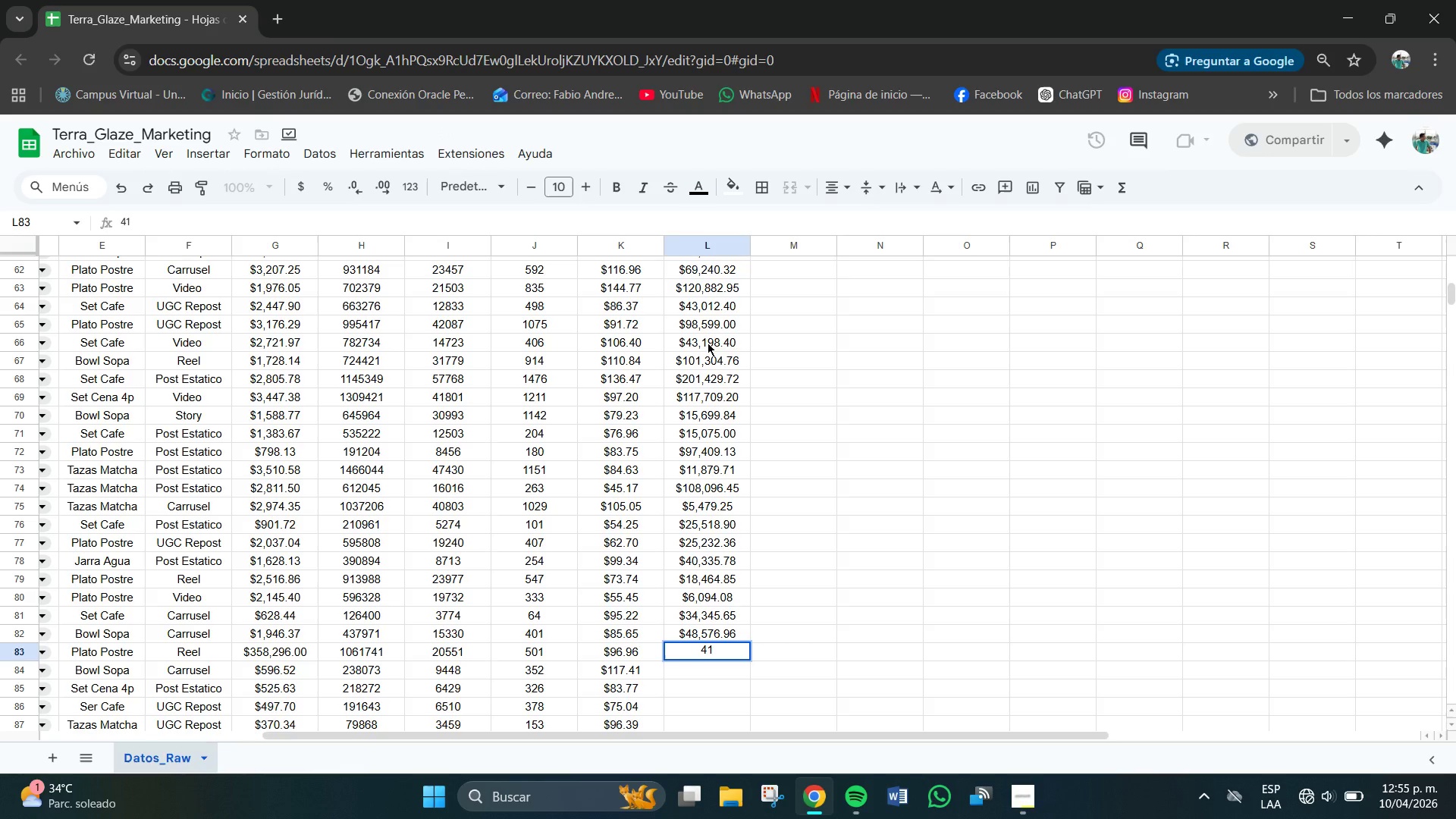 
key(Numpad3)
 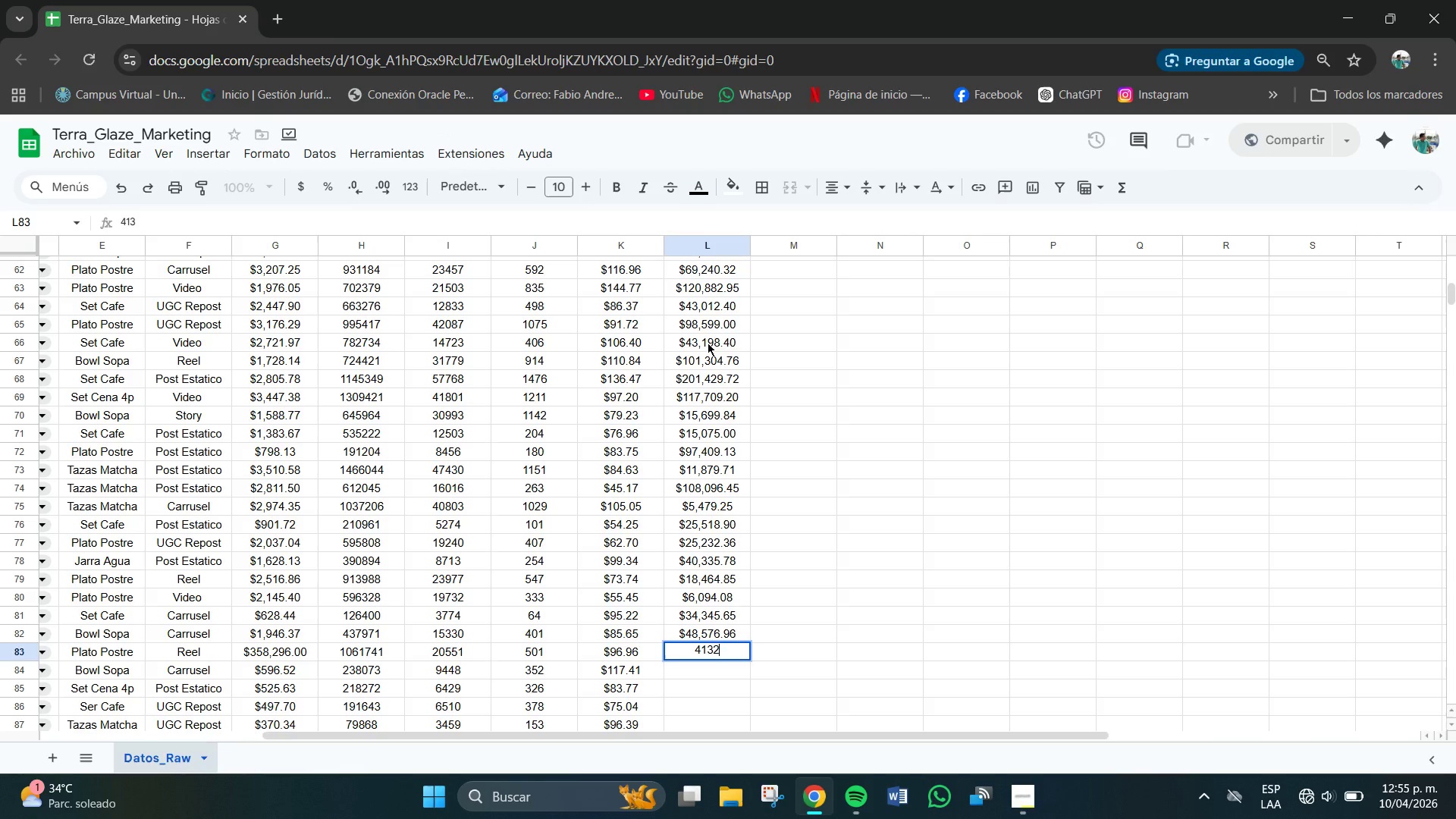 
key(Numpad2)
 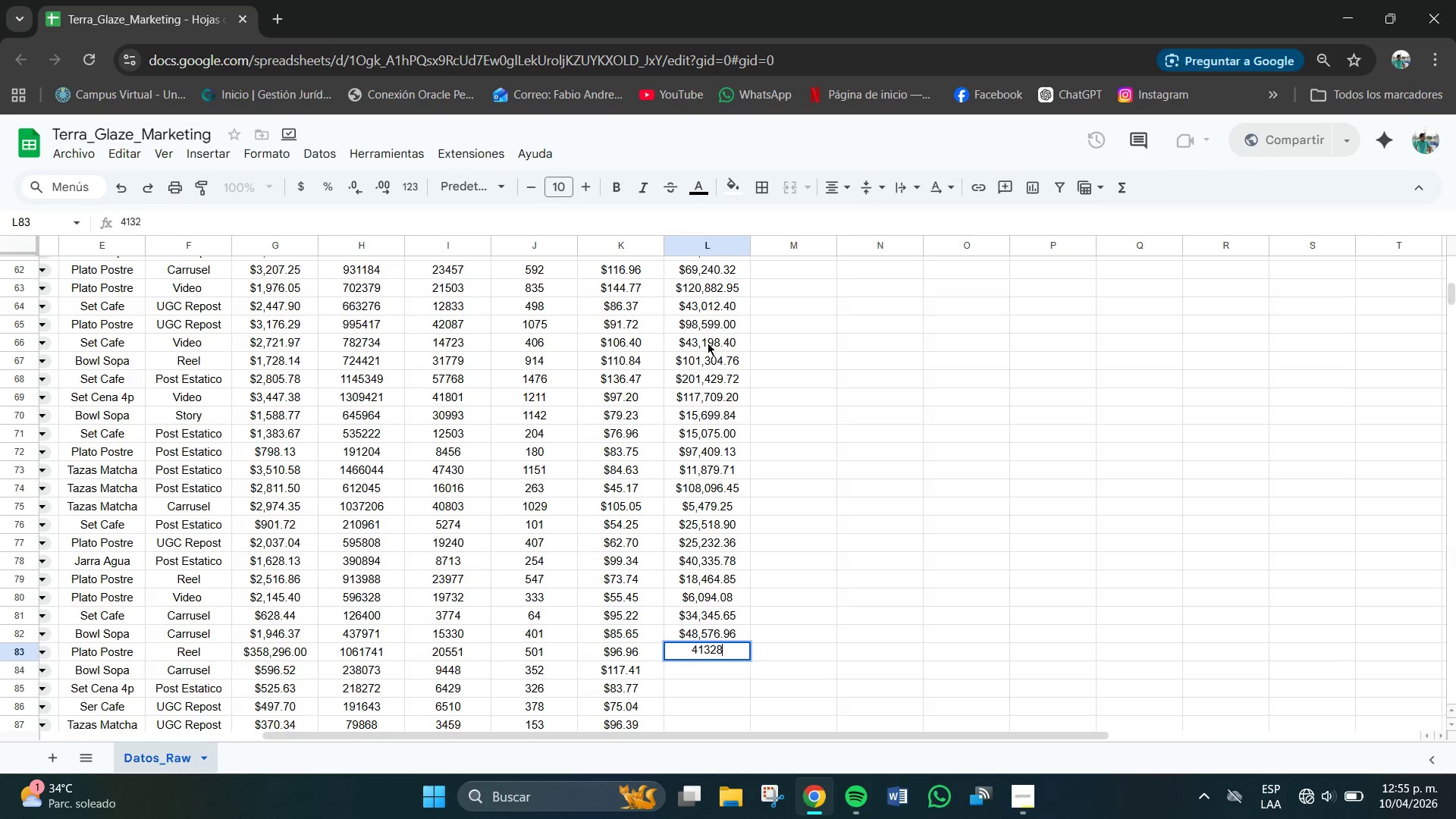 
key(Numpad8)
 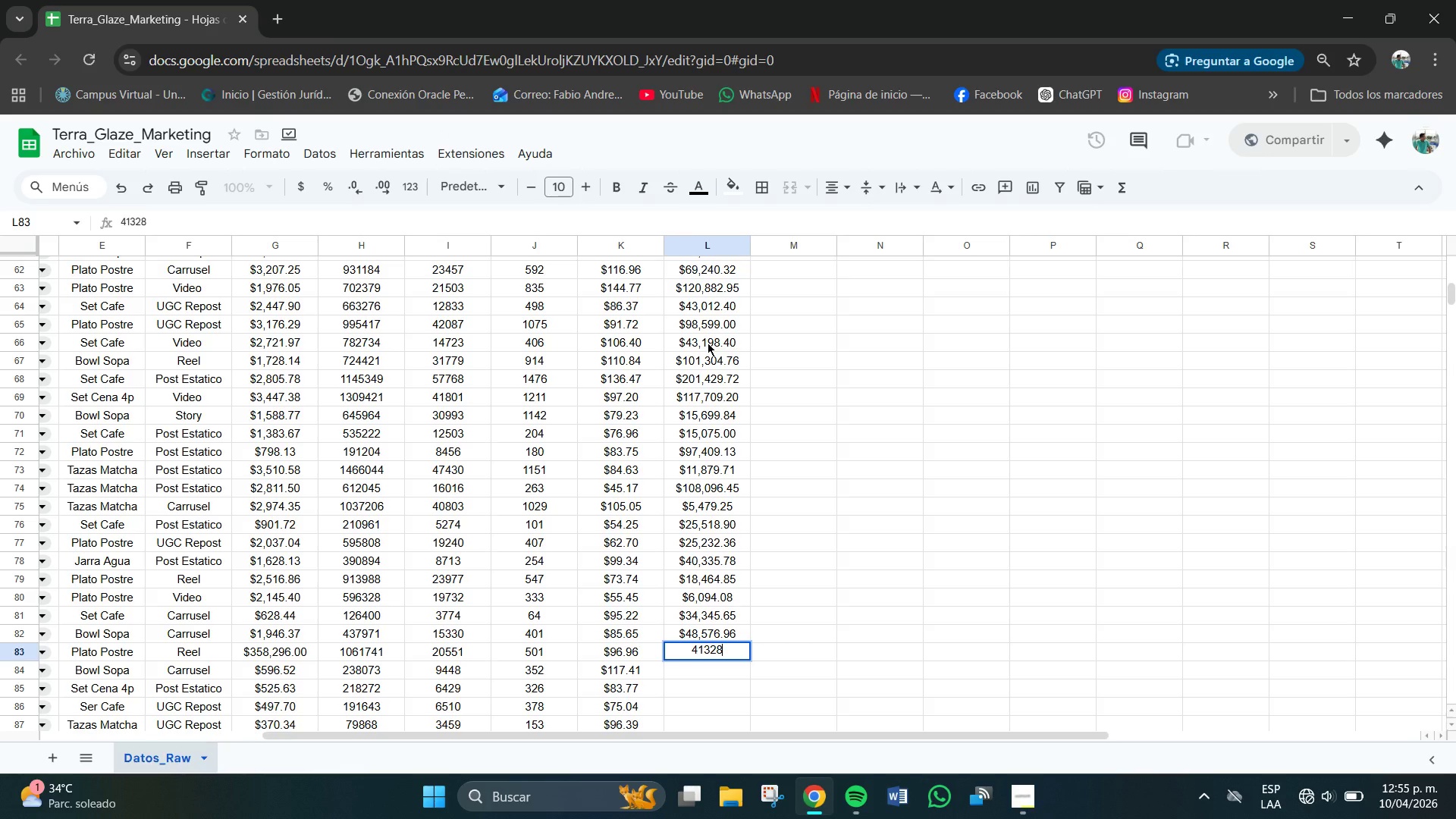 
key(NumpadDecimal)
 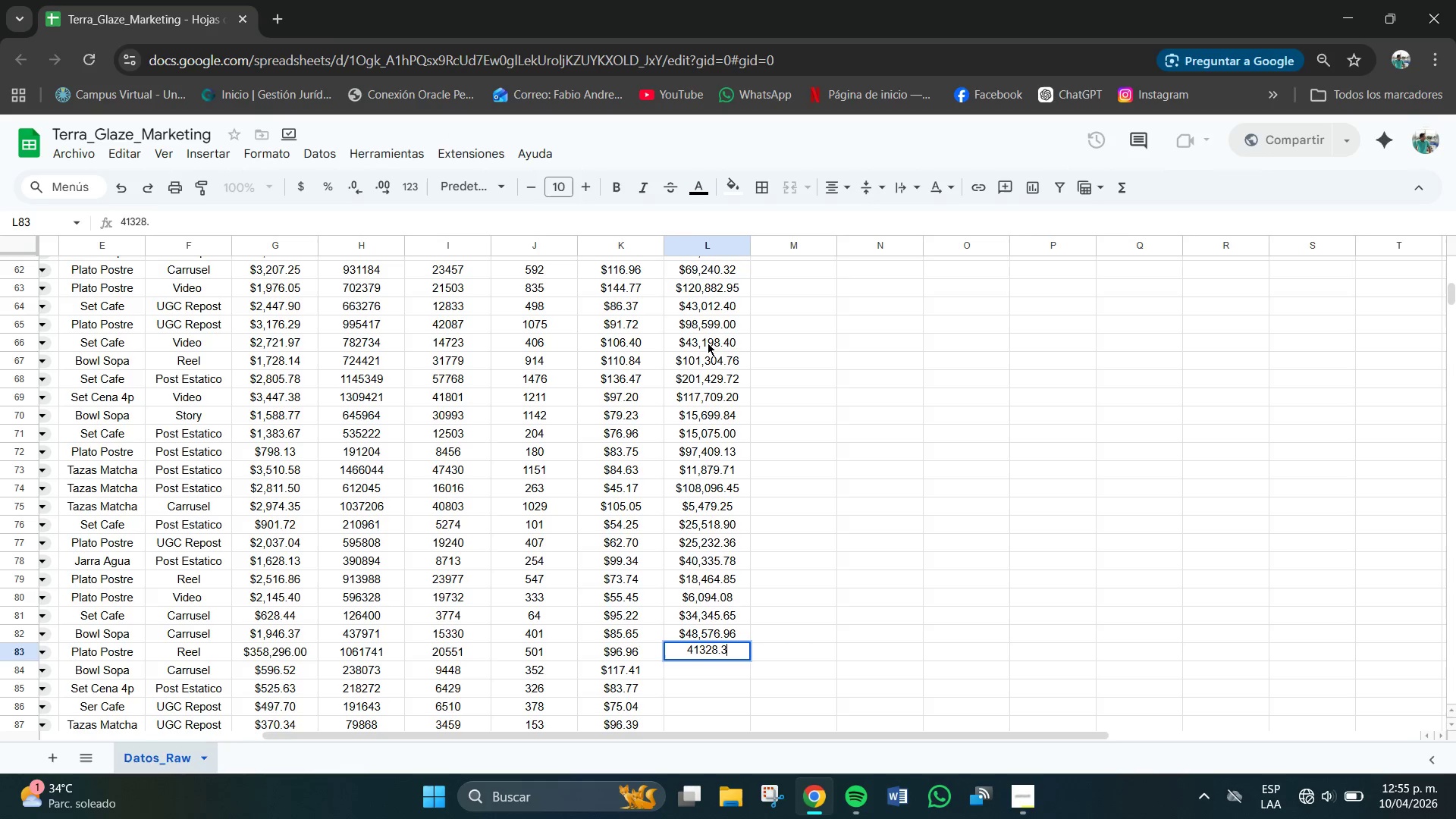 
key(Numpad3)
 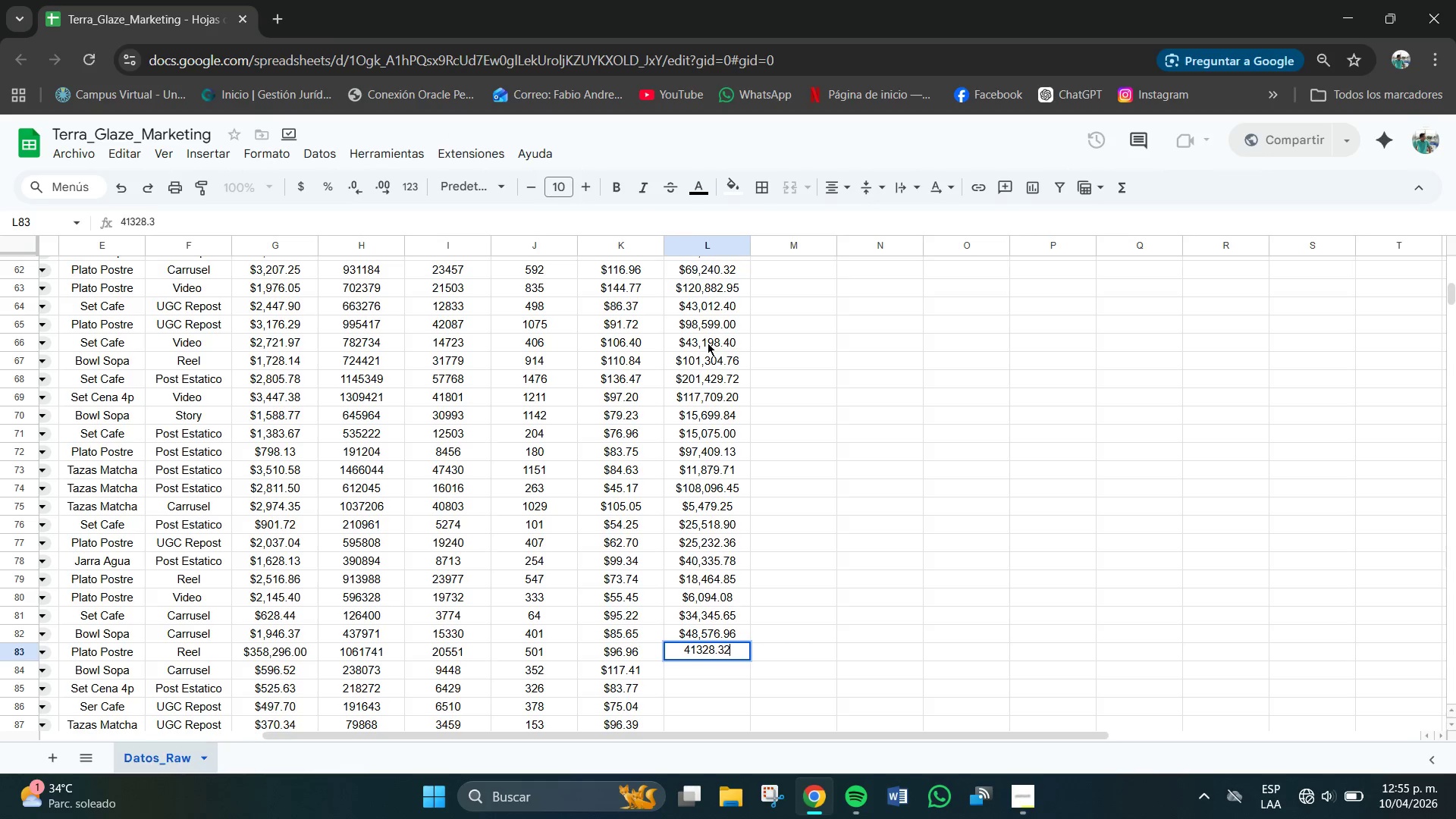 
key(Numpad2)
 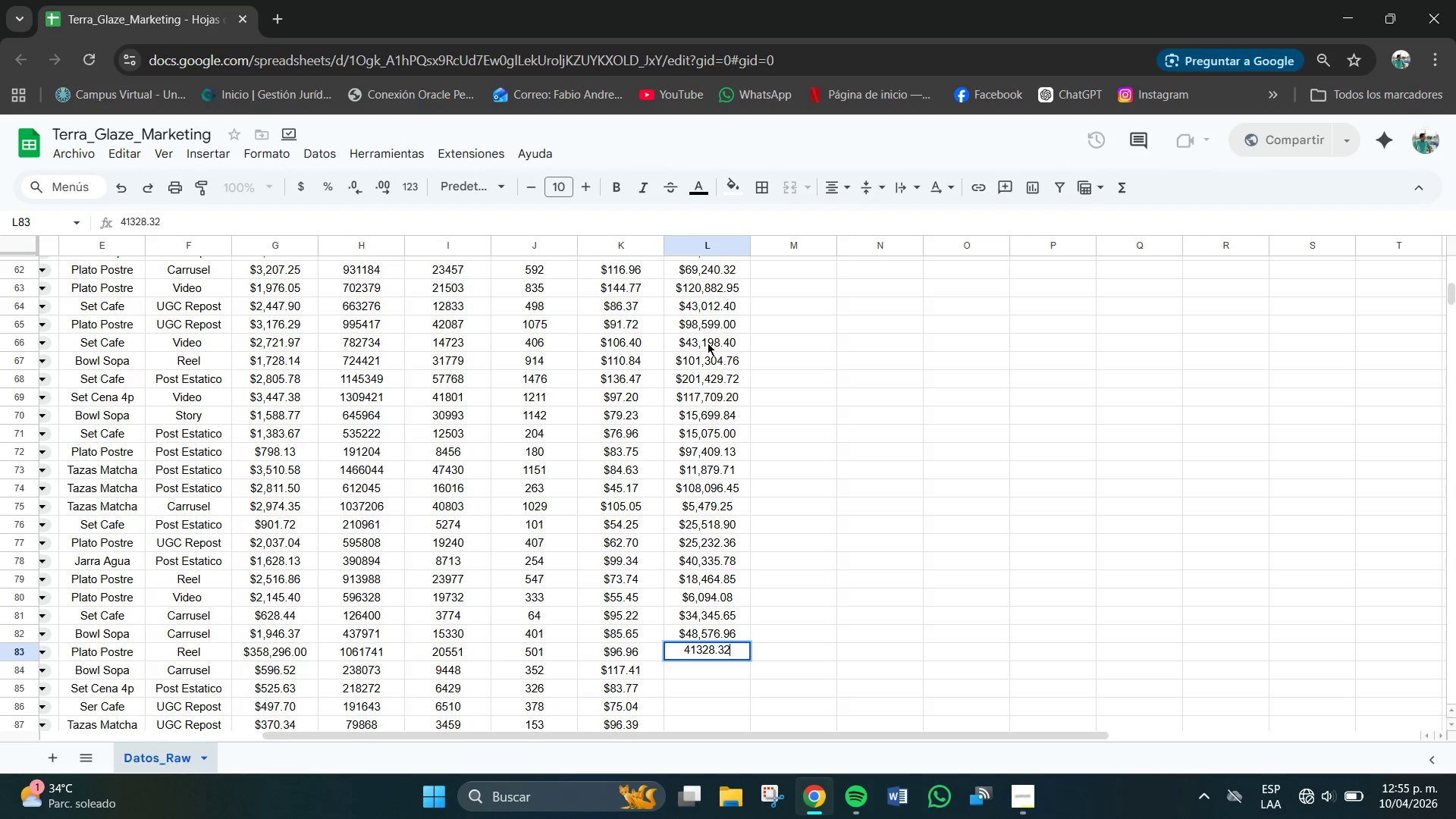 
key(NumpadEnter)
 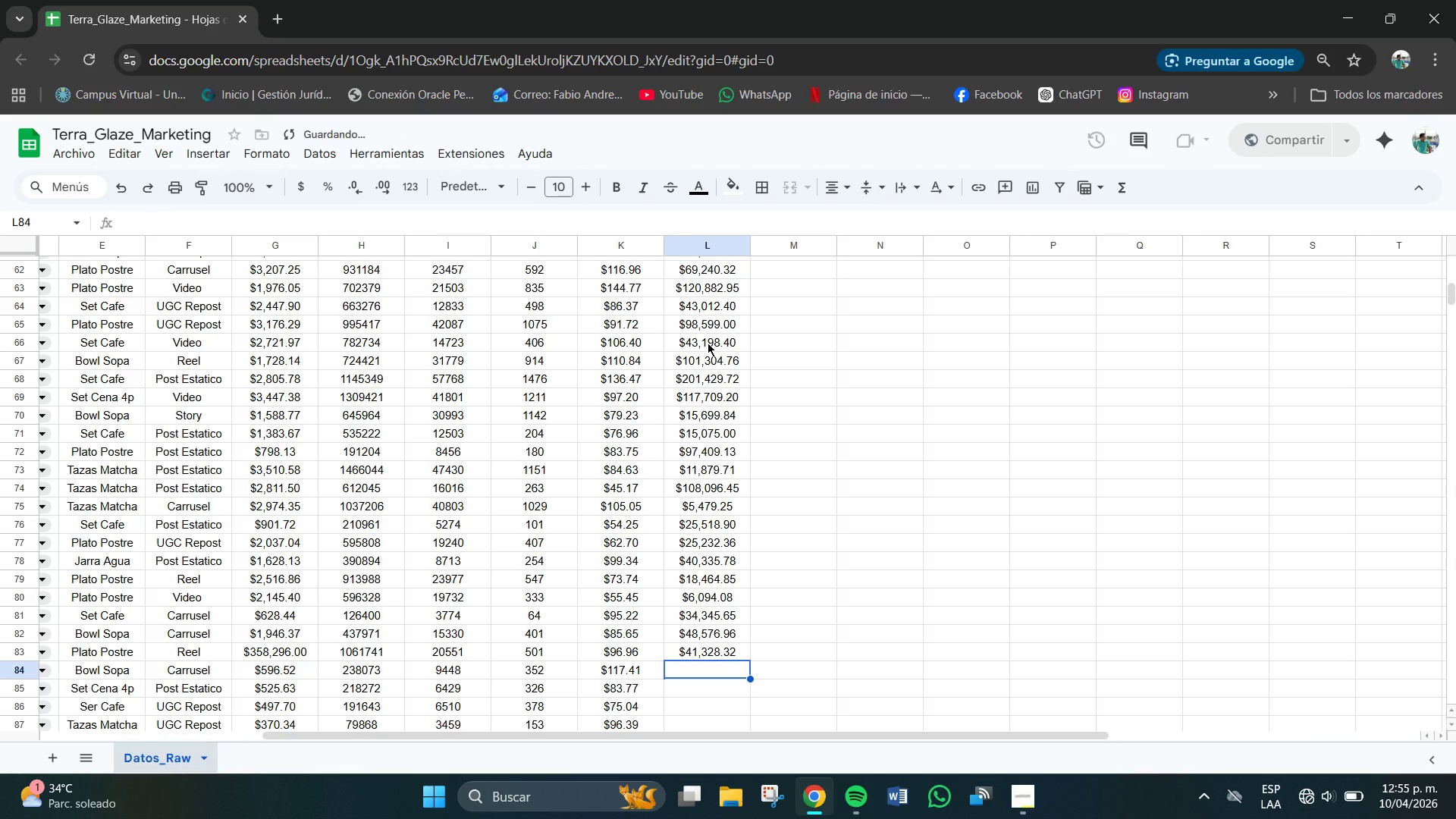 
key(Numpad2)
 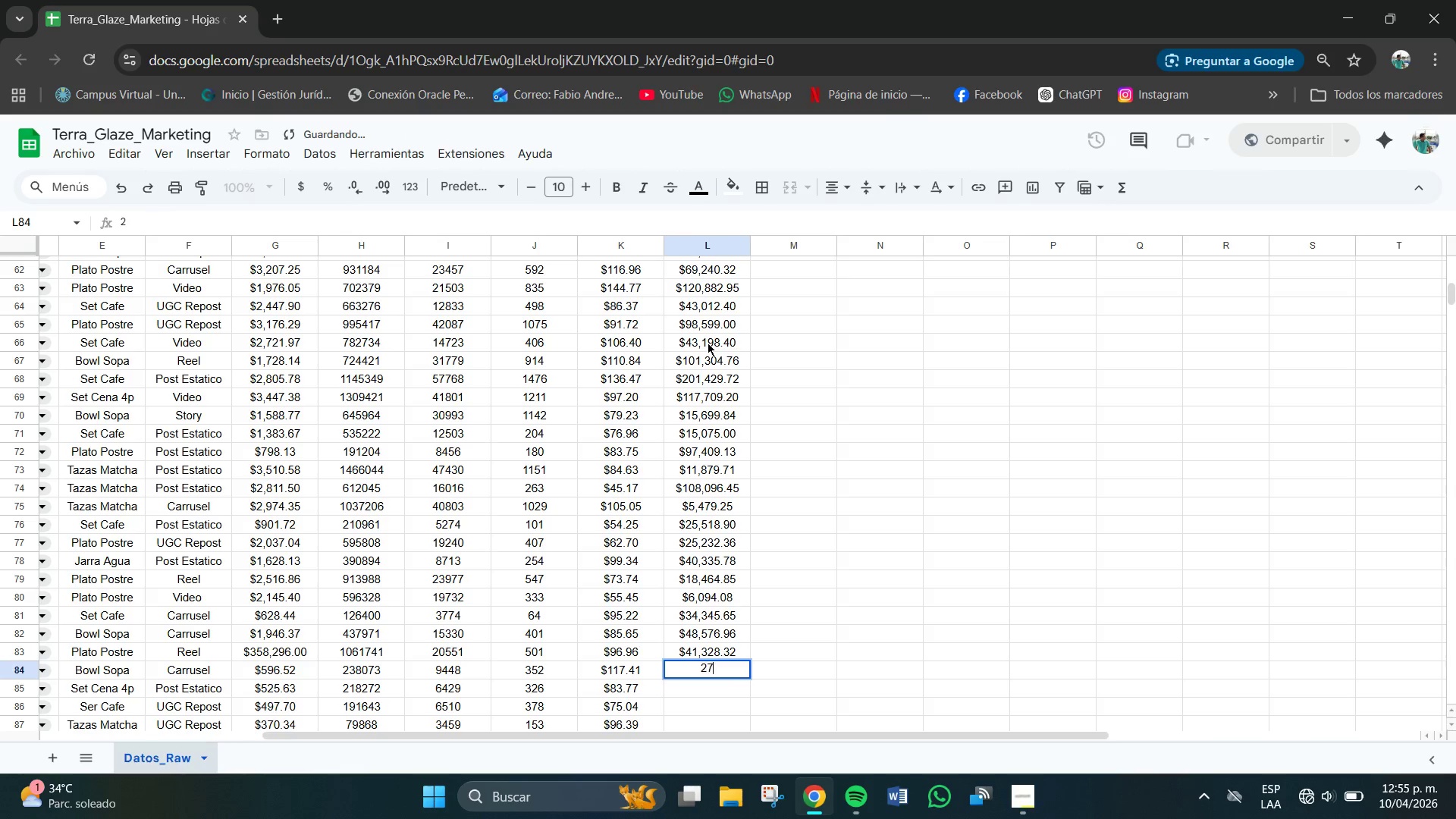 
key(Numpad7)
 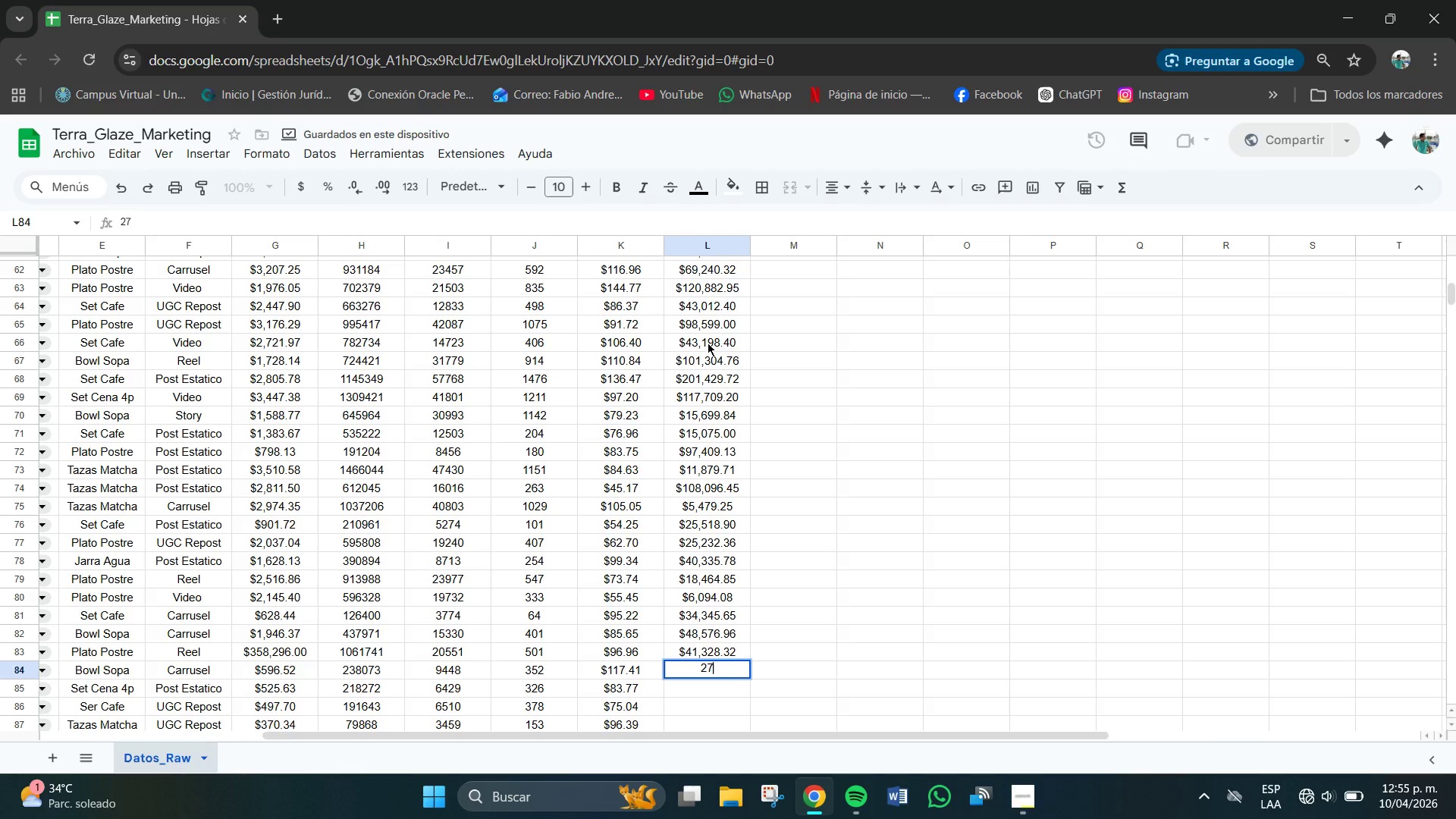 
key(Numpad3)
 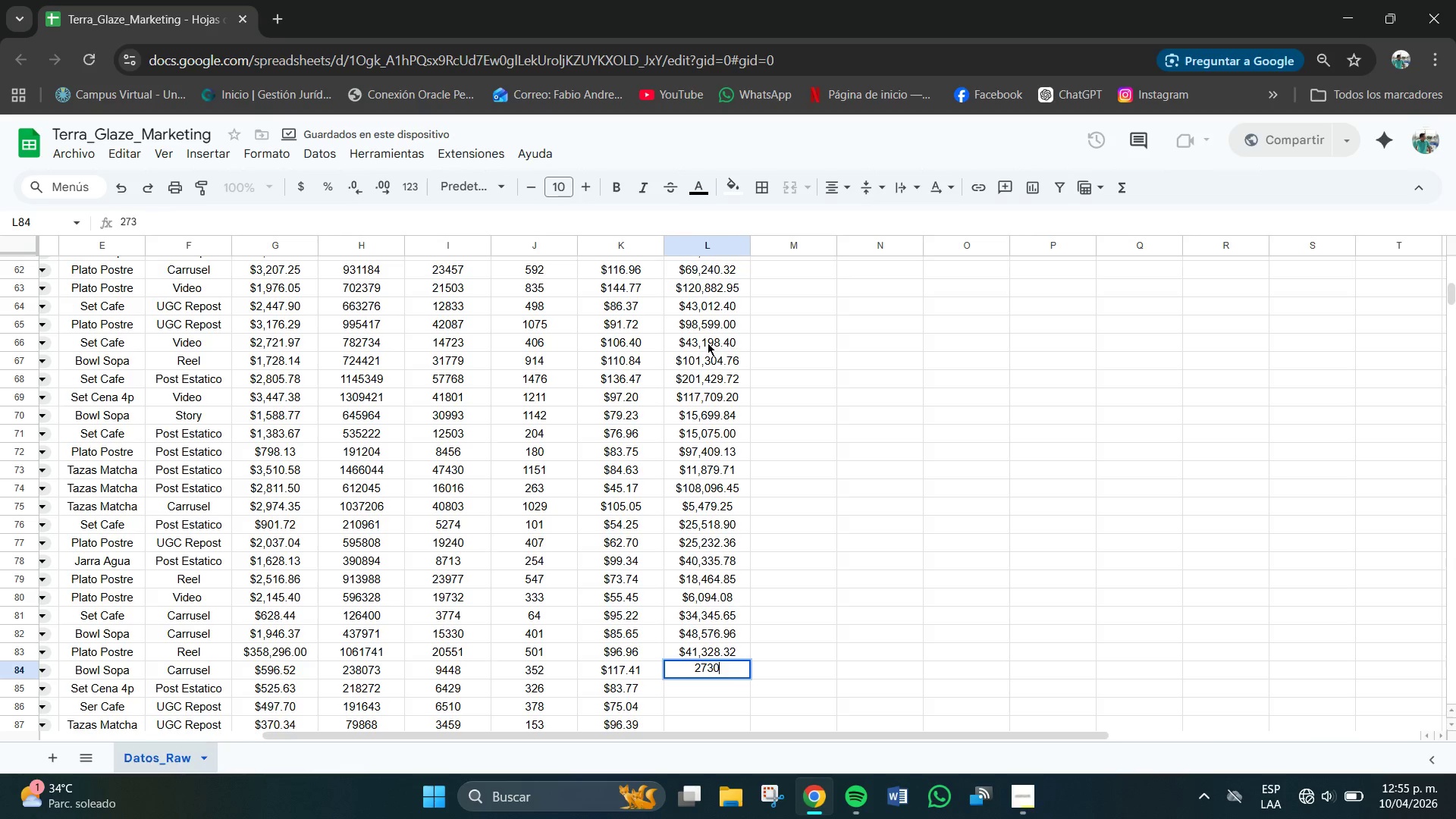 
key(Numpad0)
 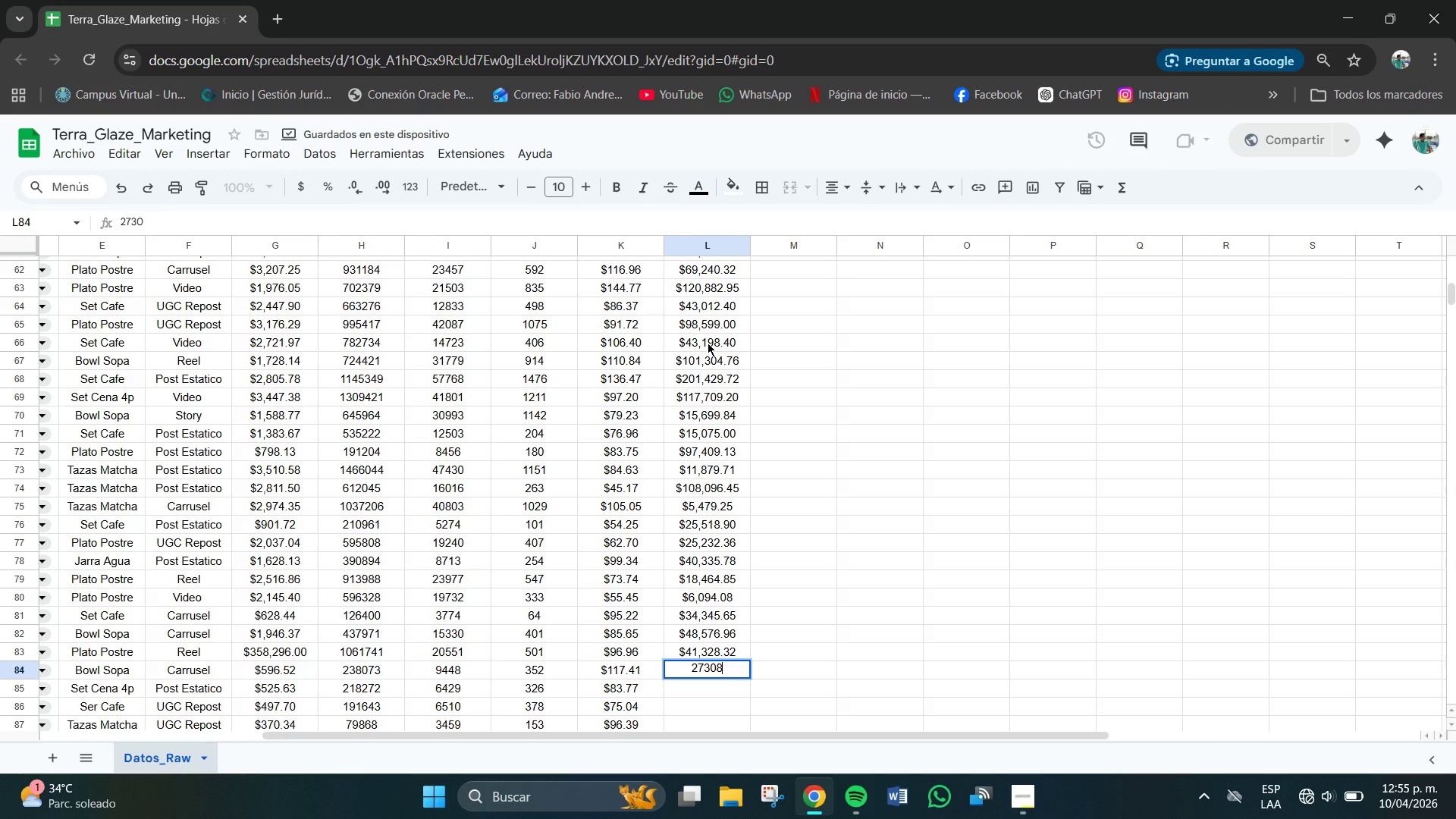 
key(Numpad8)
 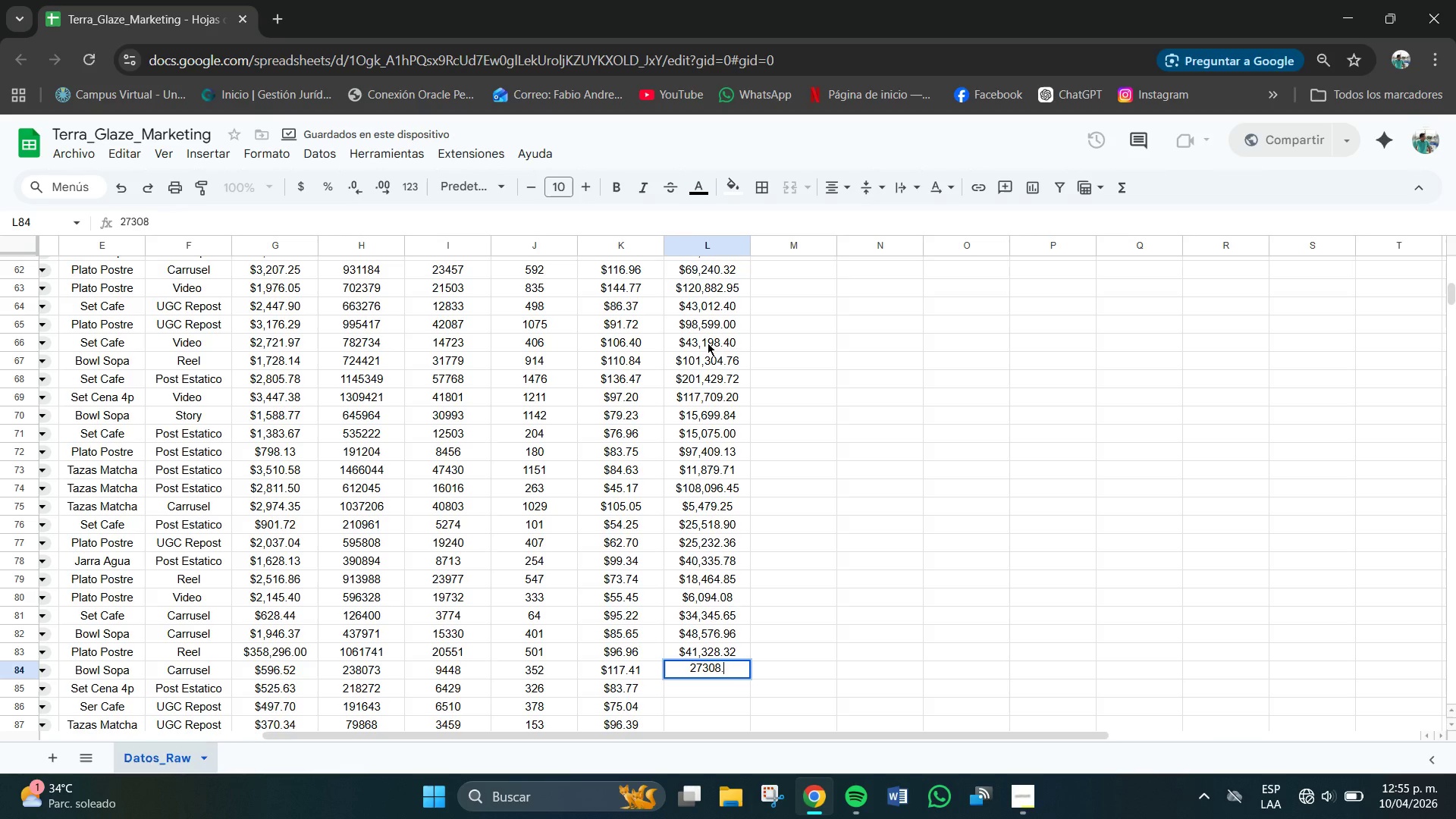 
key(NumpadDecimal)
 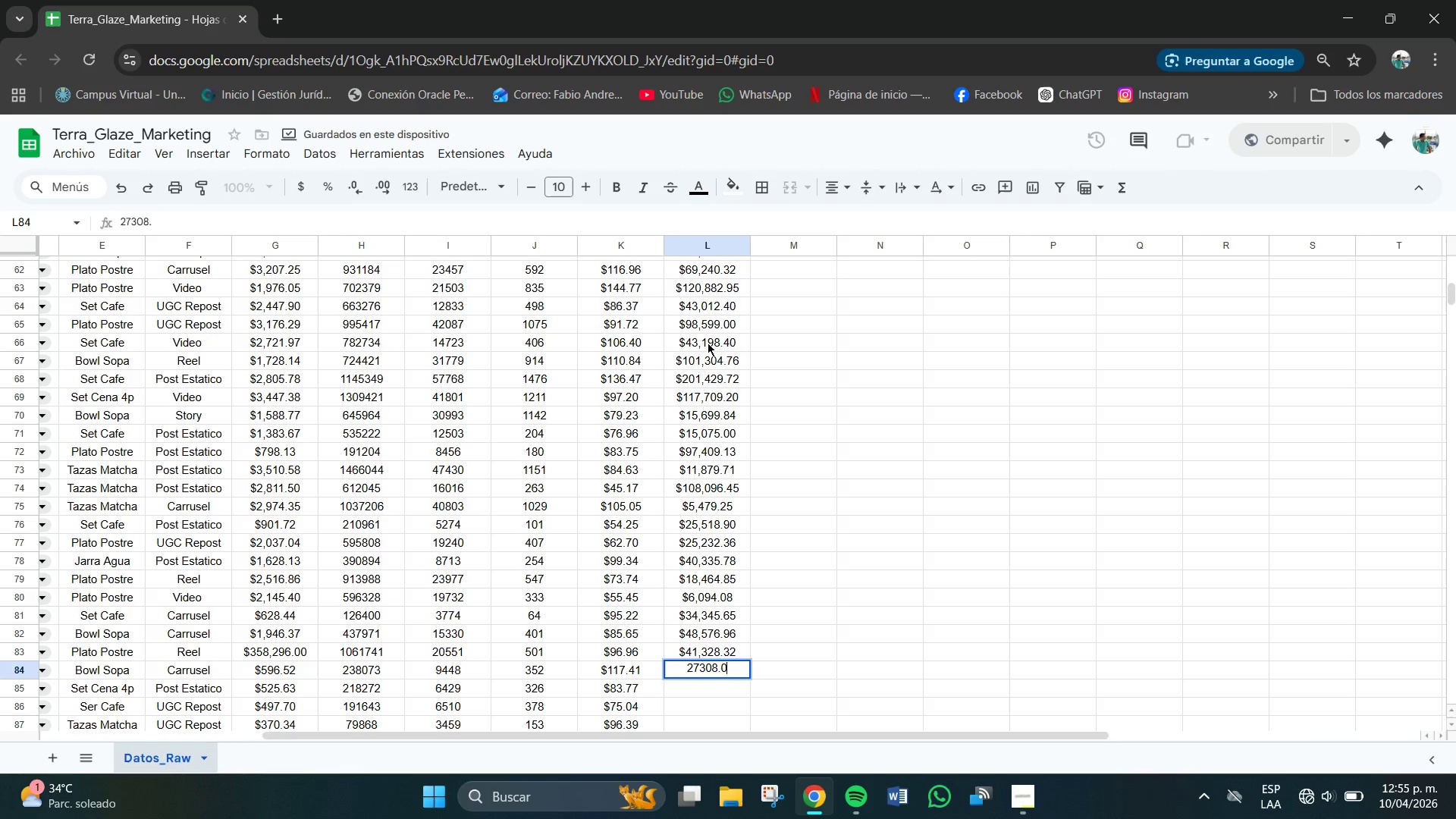 
key(Numpad0)
 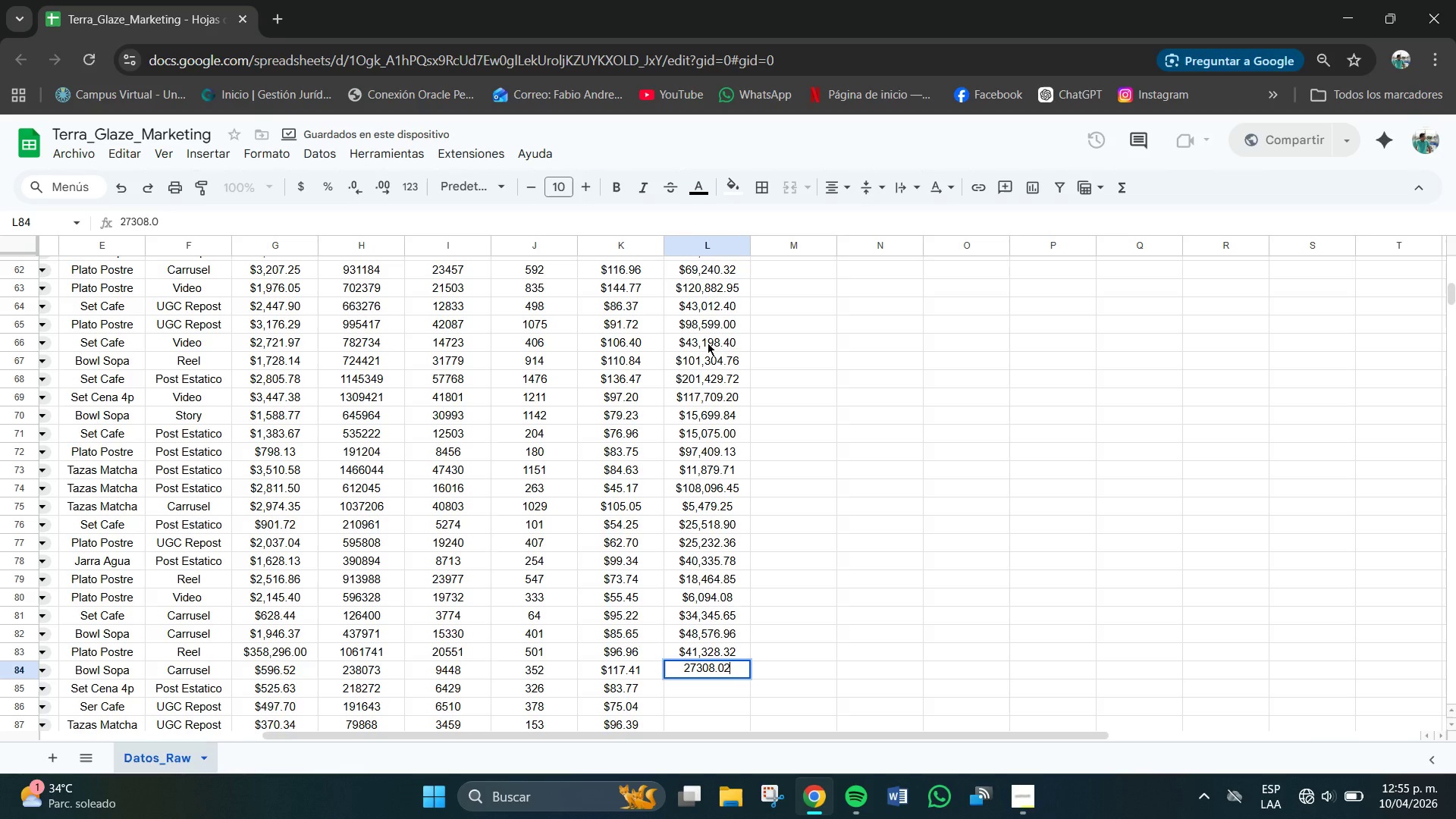 
key(Numpad2)
 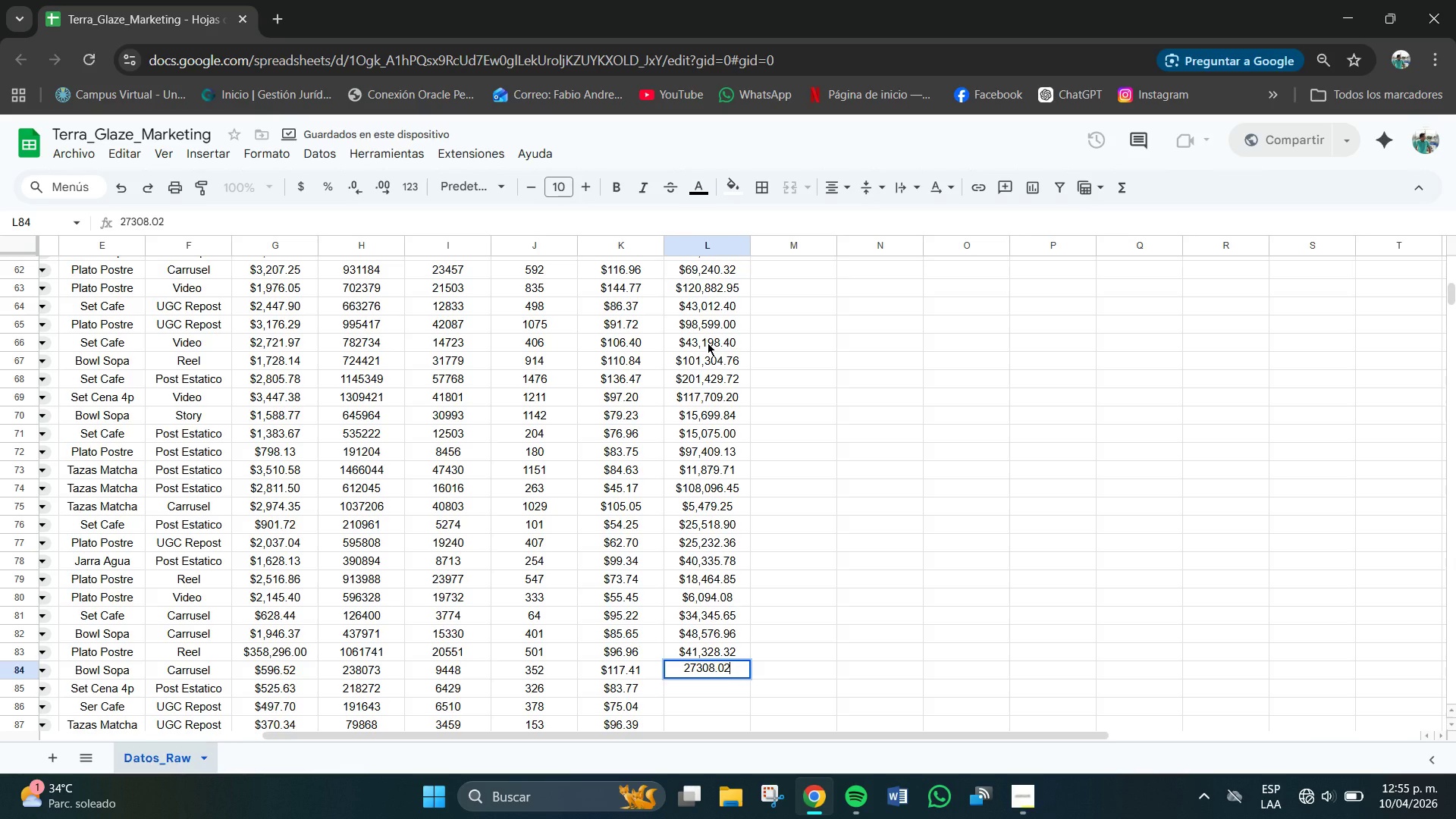 
key(NumpadEnter)
 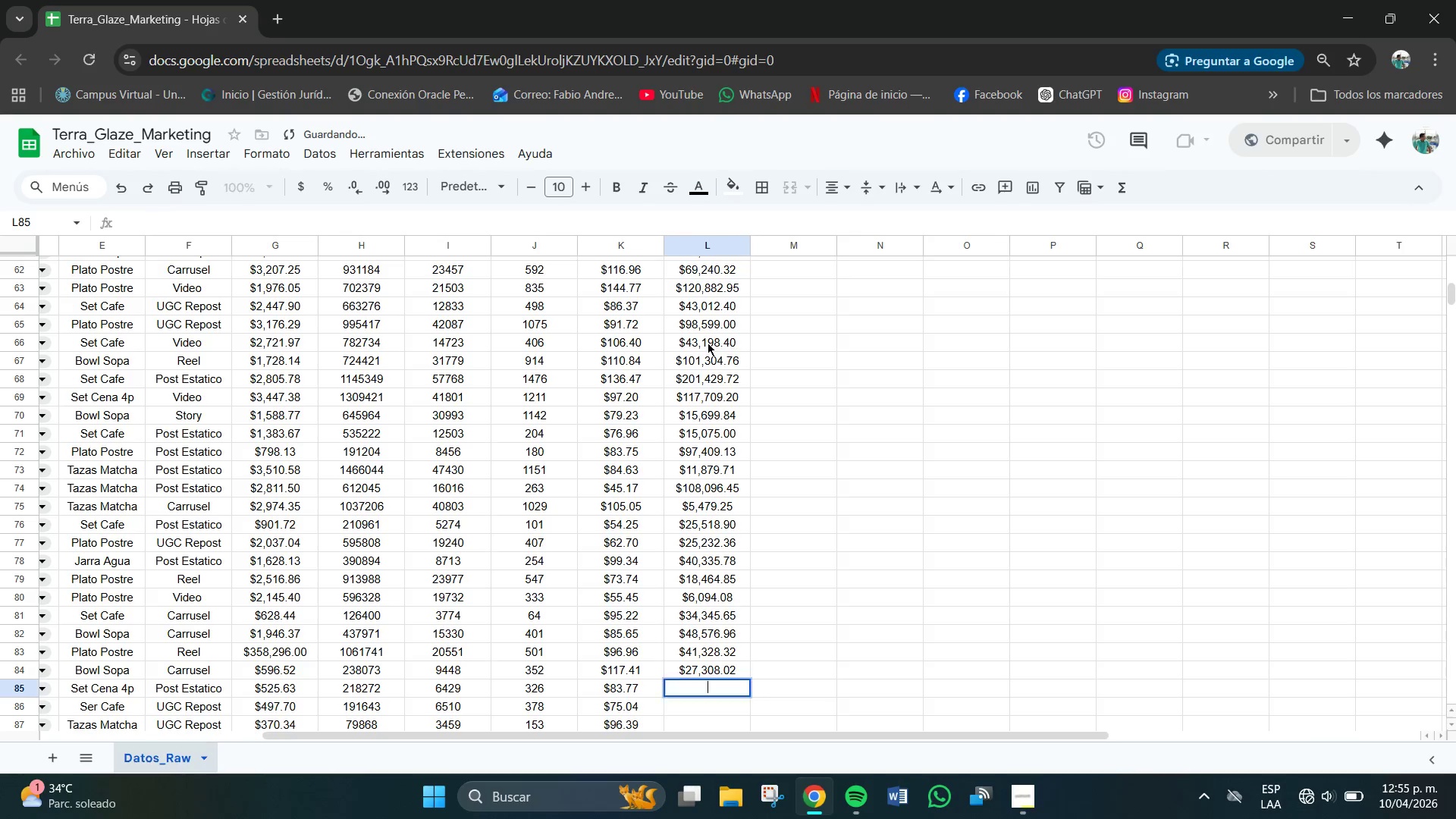 
key(NumpadEnter)
 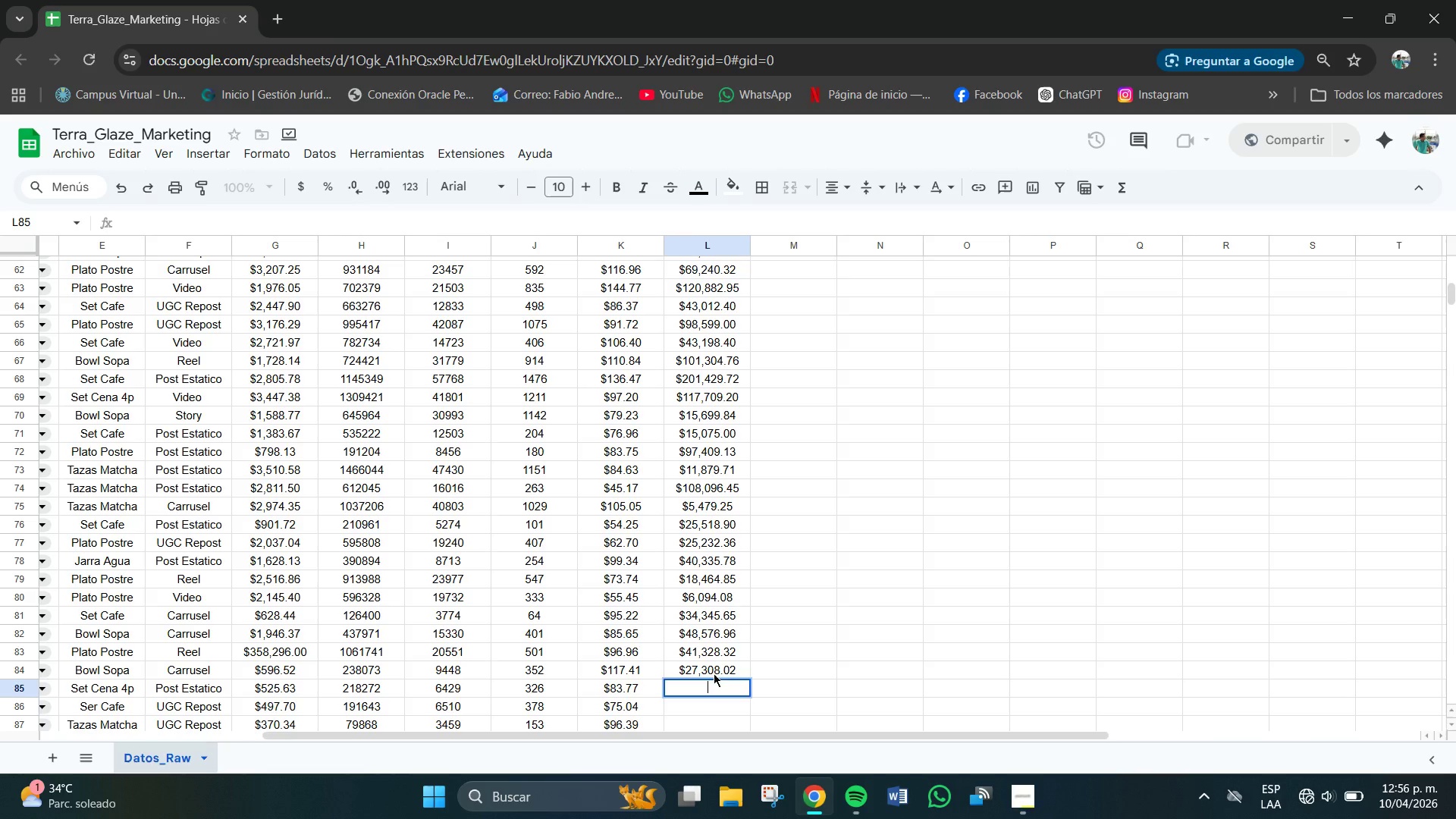 
wait(21.0)
 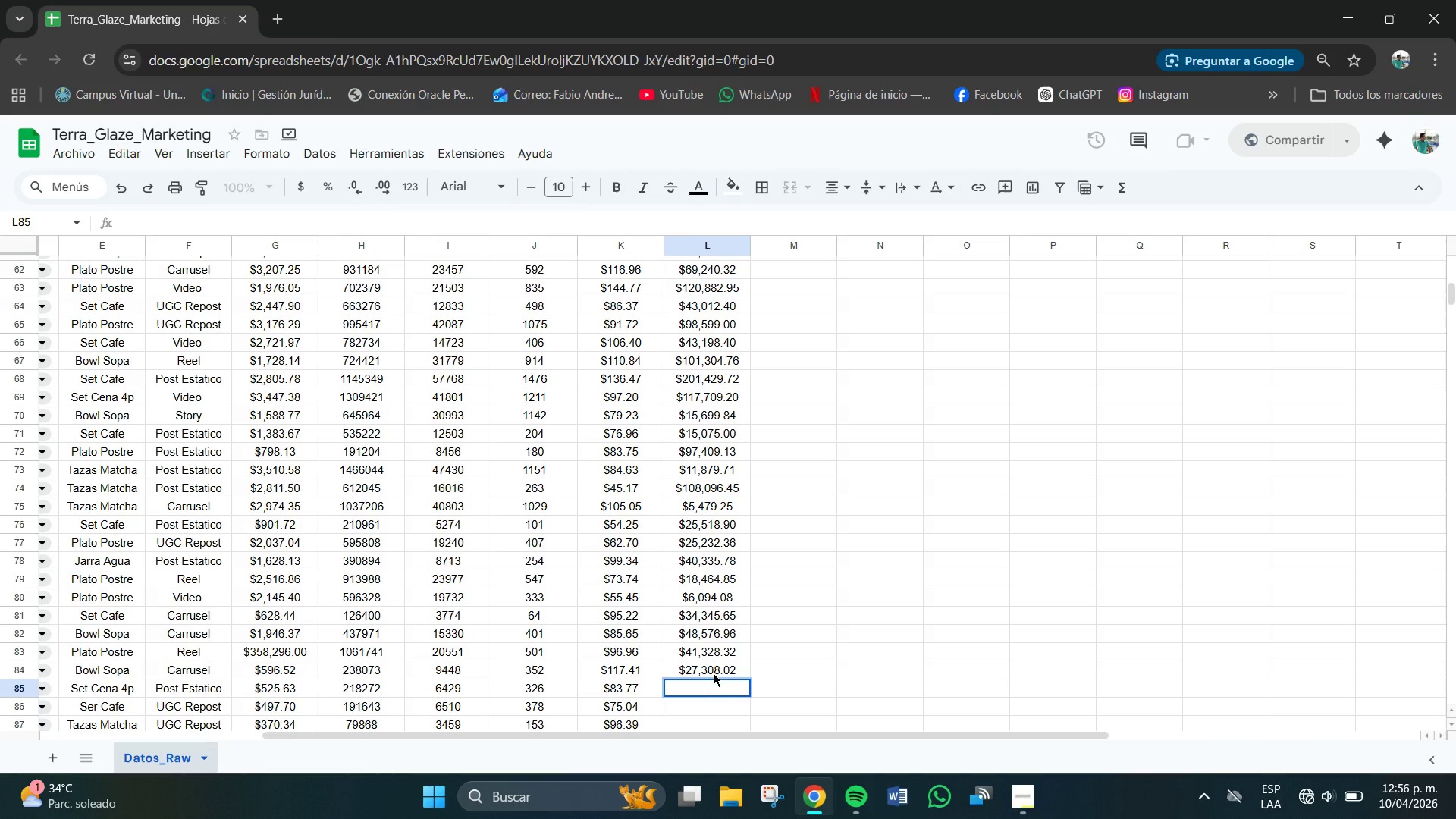 
left_click([711, 654])
 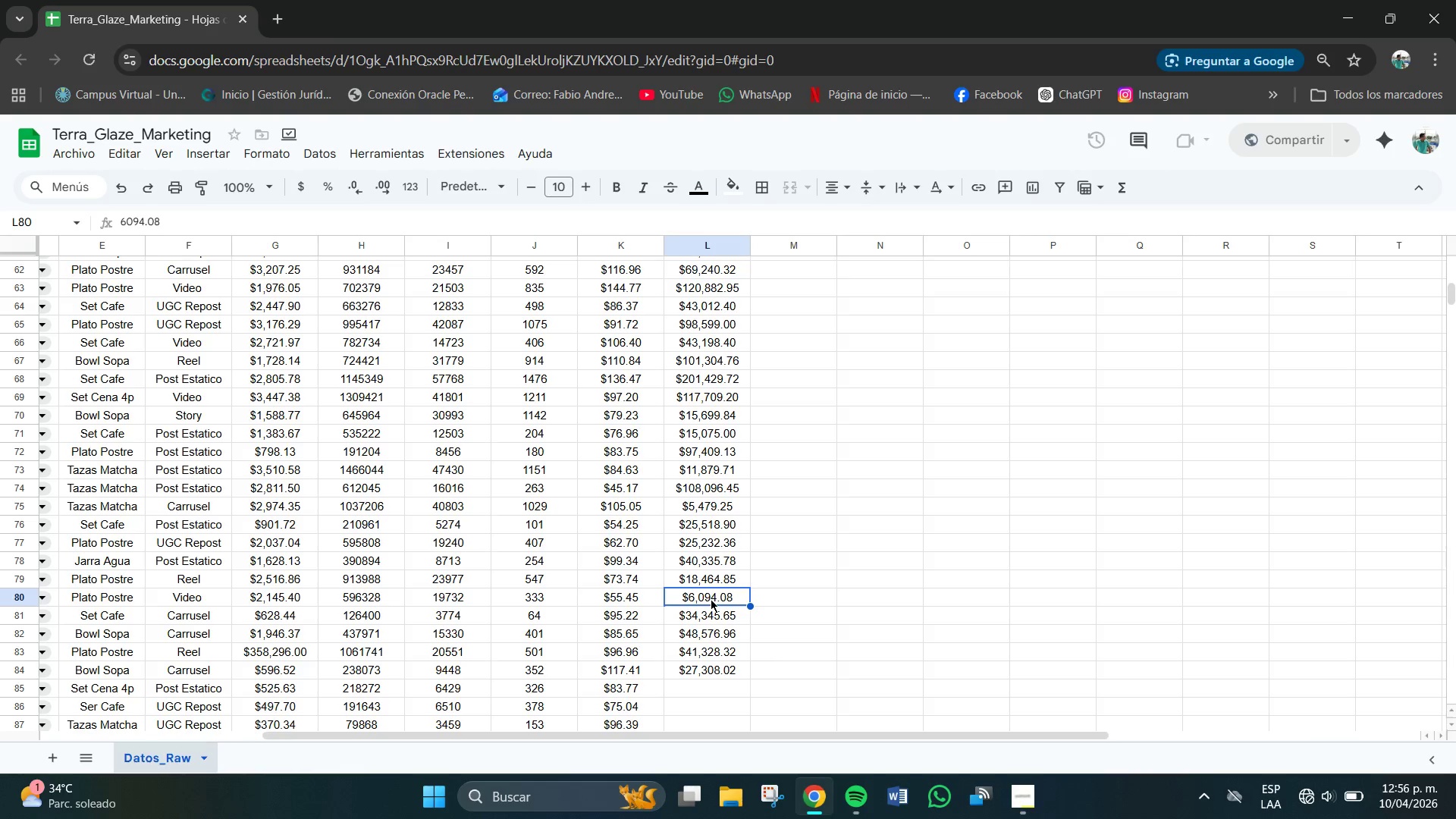 
wait(16.53)
 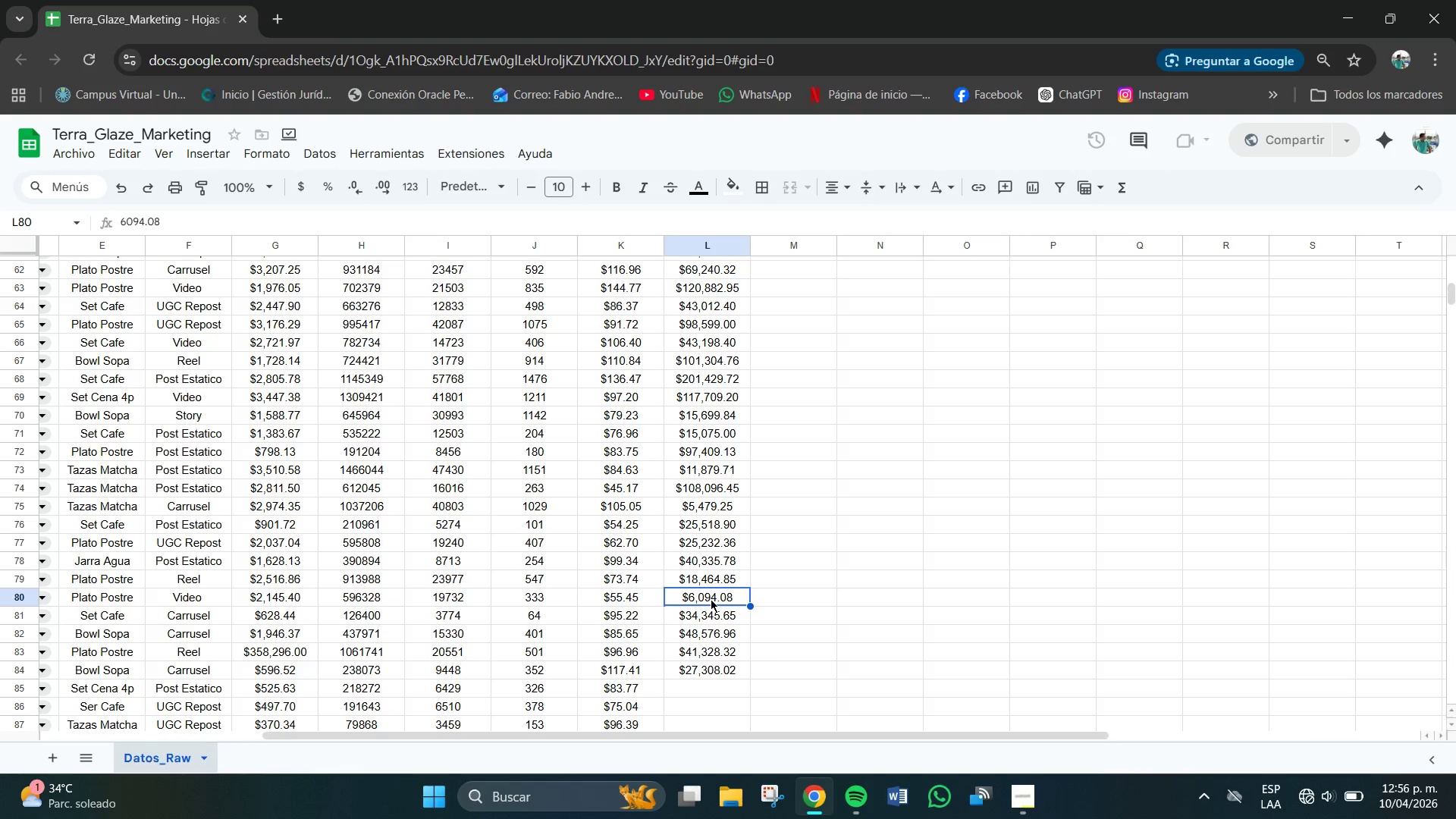 
left_click([708, 586])
 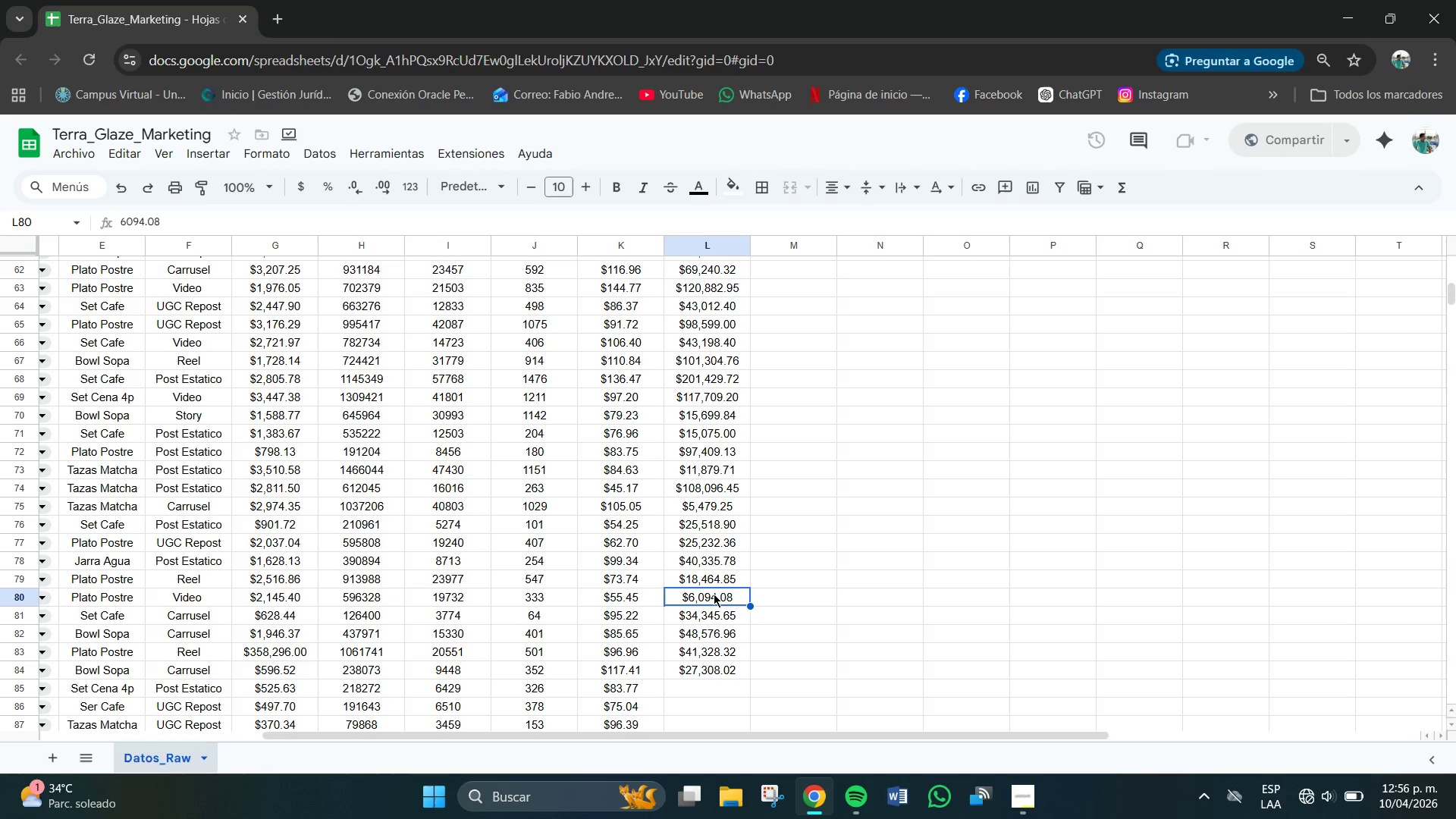 
left_click([716, 580])
 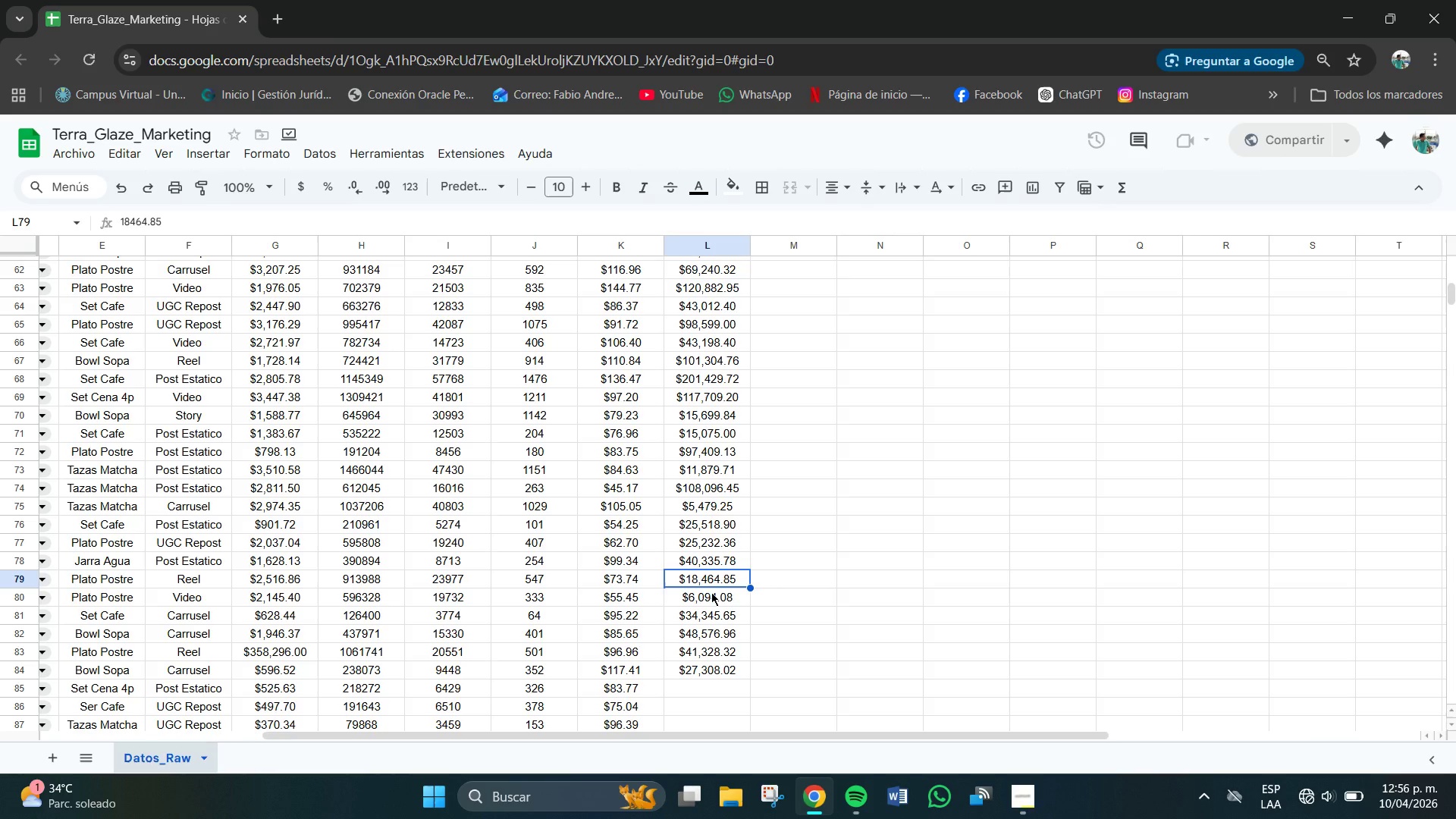 
left_click([707, 566])
 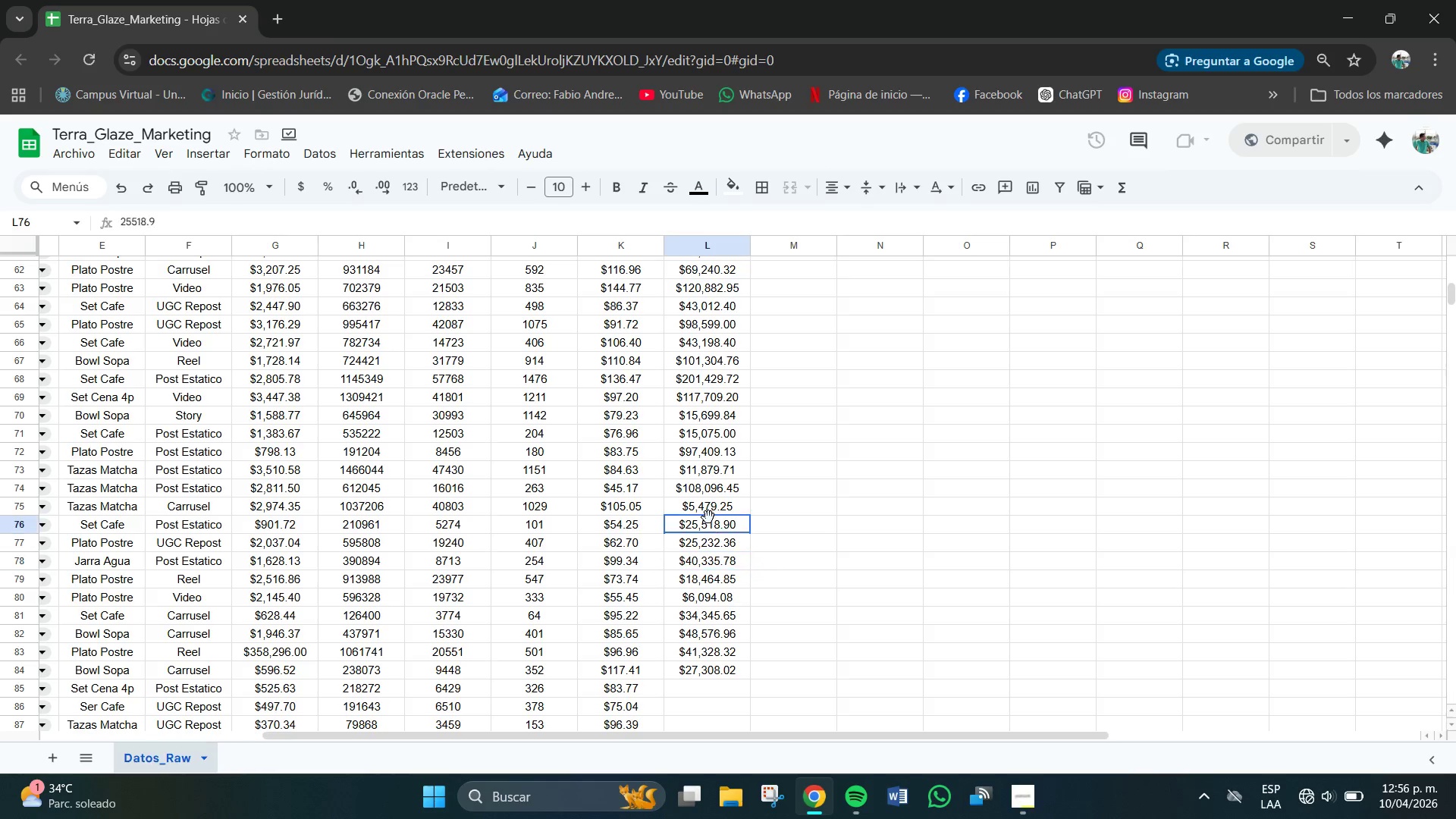 
left_click([706, 506])
 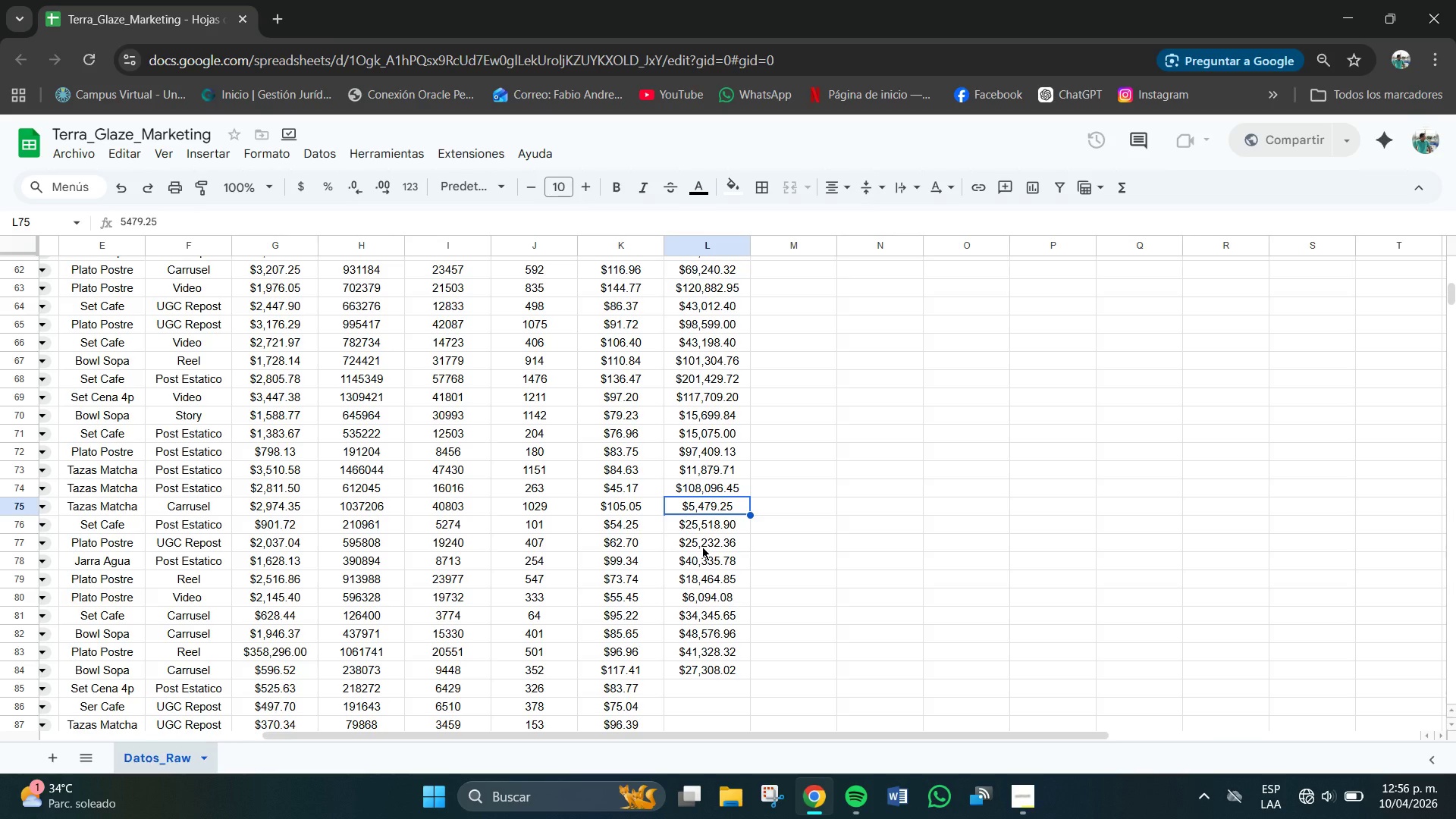 
wait(6.02)
 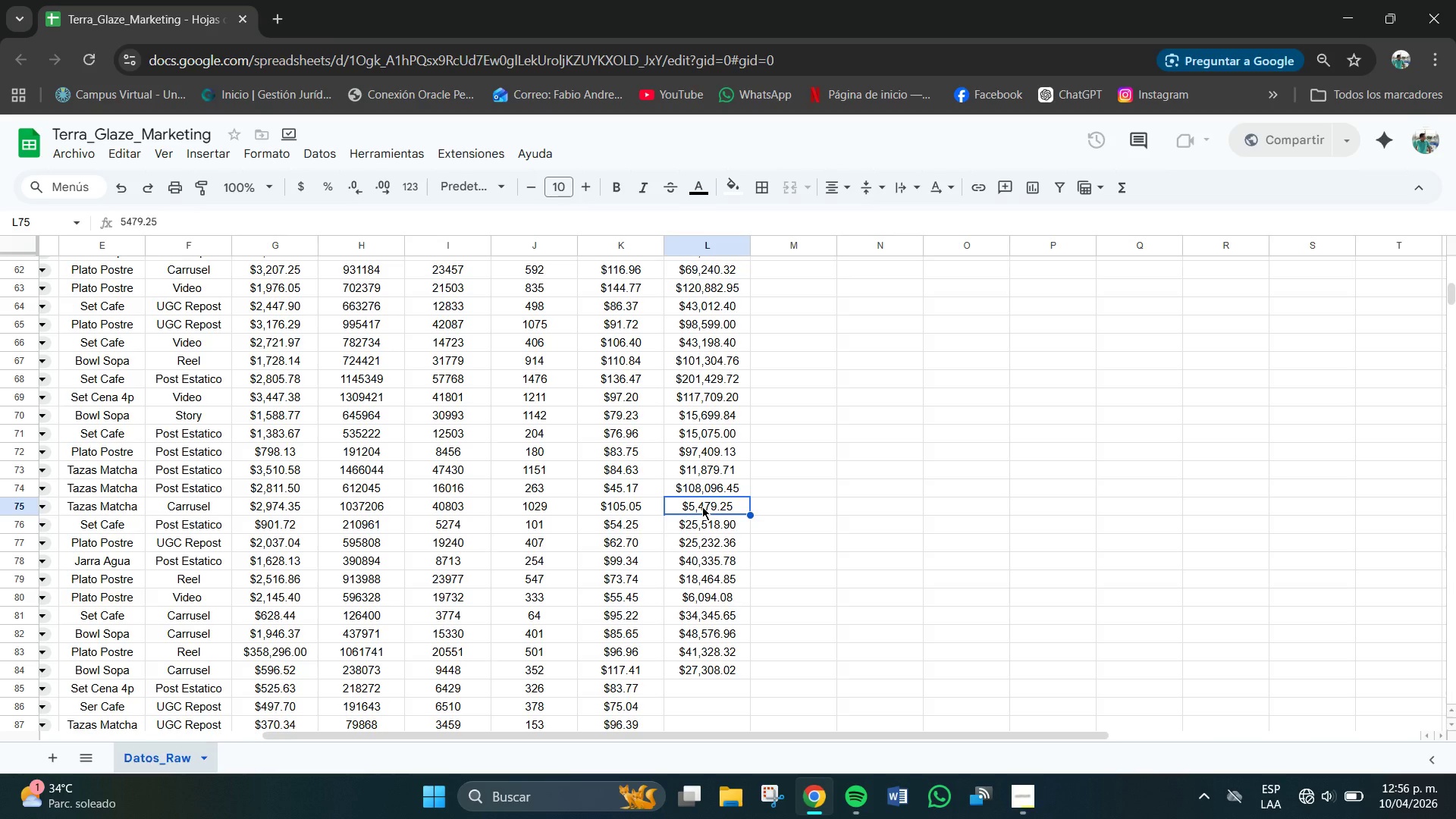 
left_click([710, 486])
 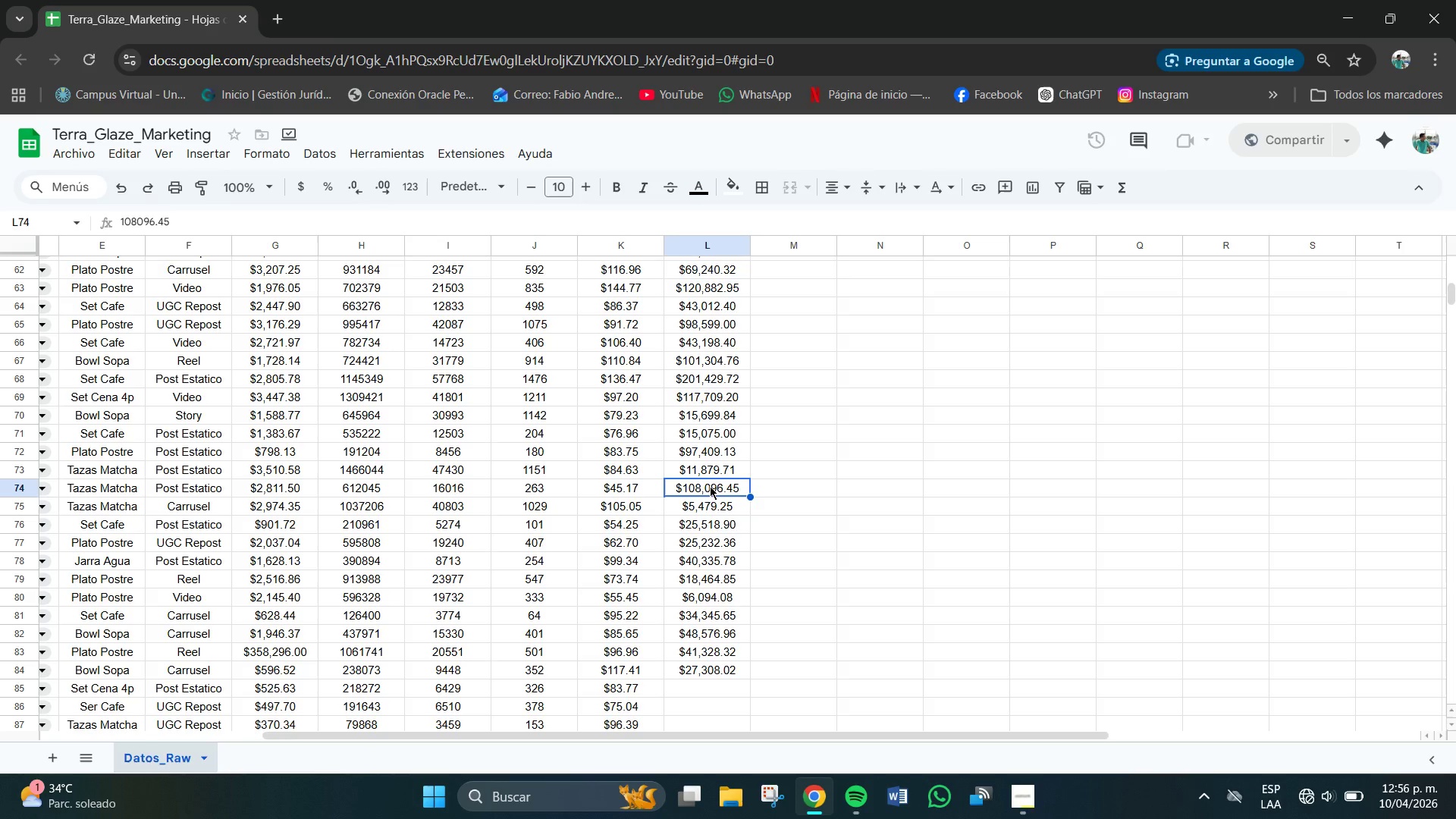 
left_click_drag(start_coordinate=[710, 486], to_coordinate=[704, 516])
 